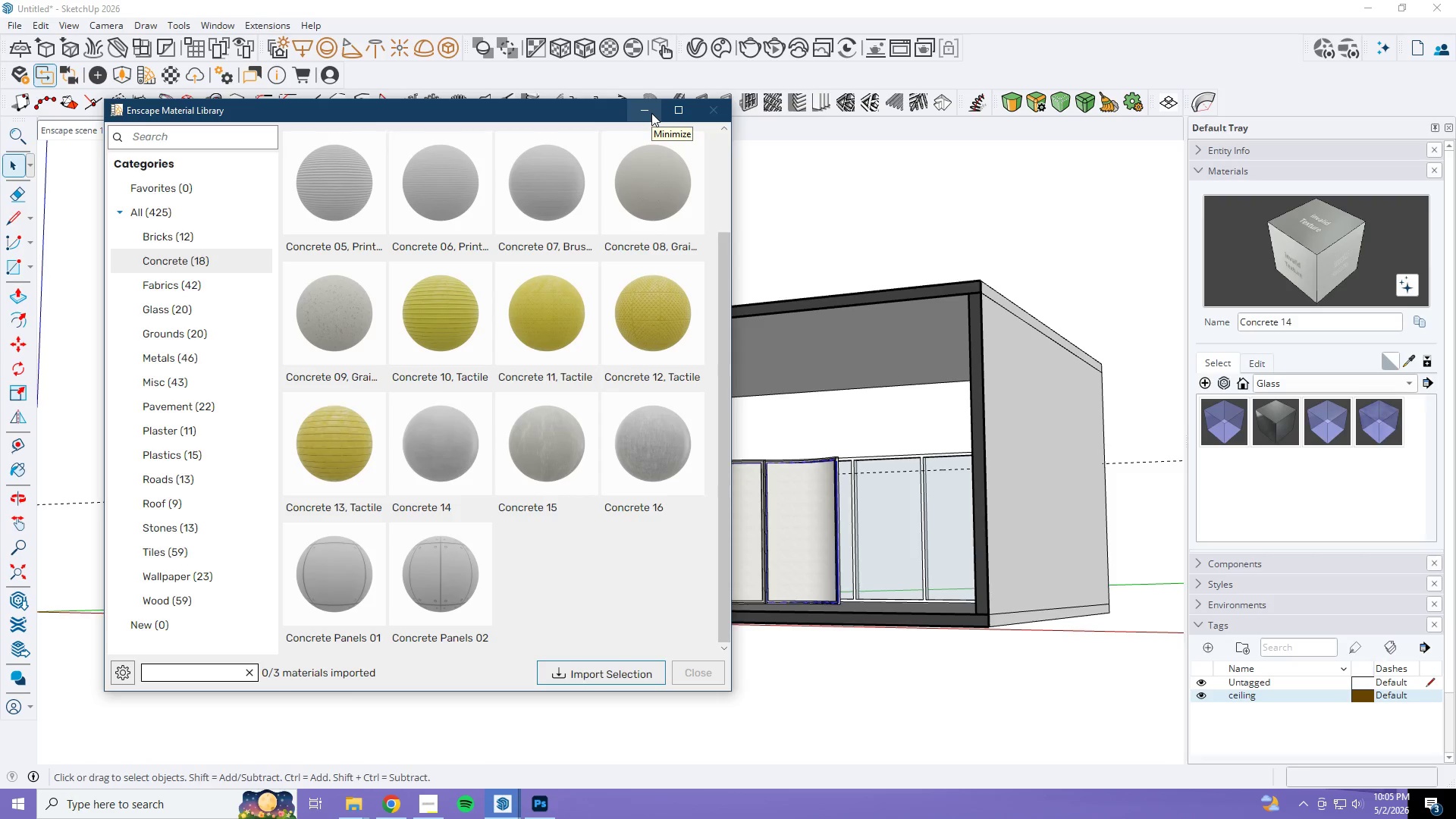 
wait(6.25)
 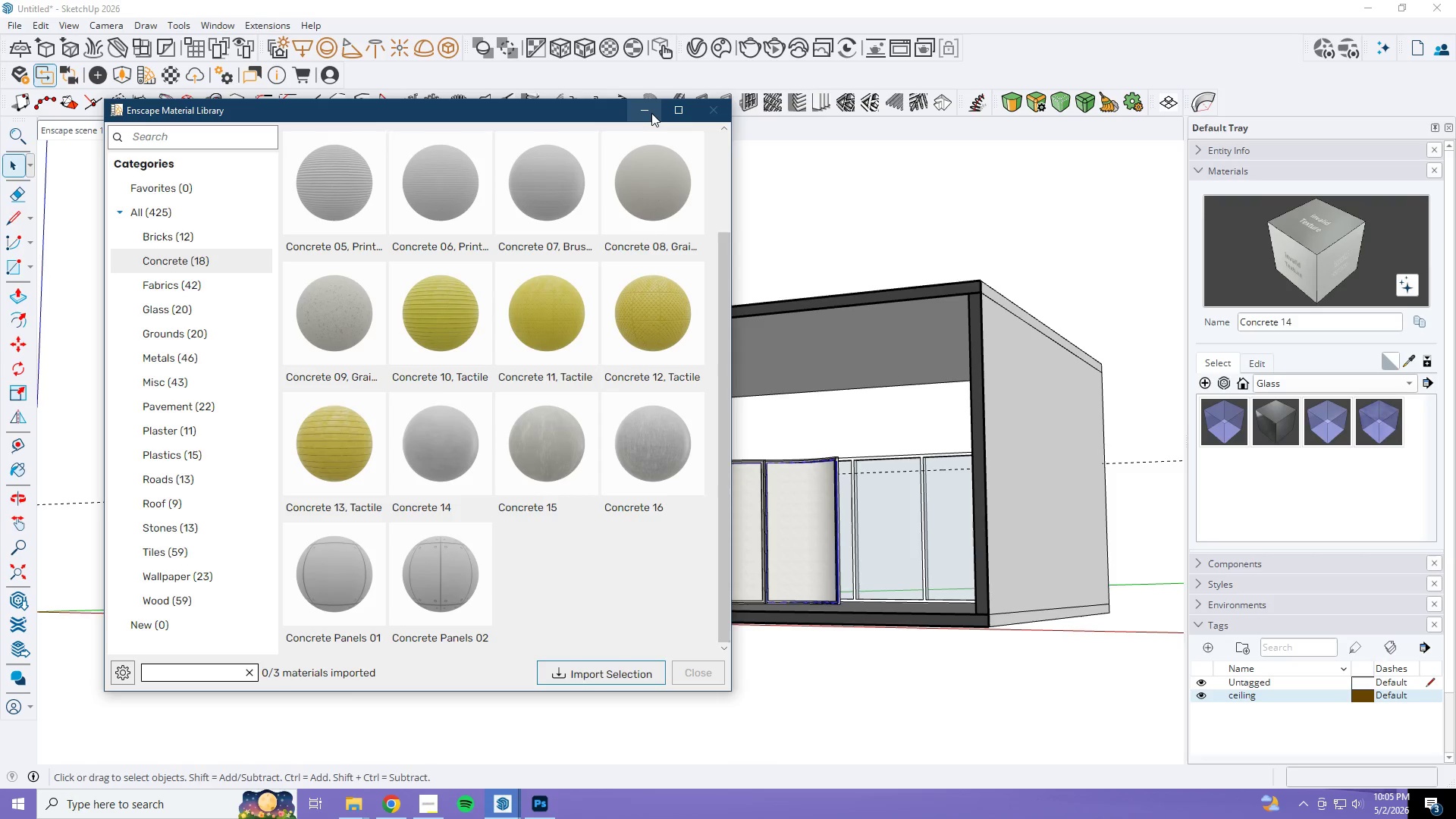 
left_click([651, 113])
 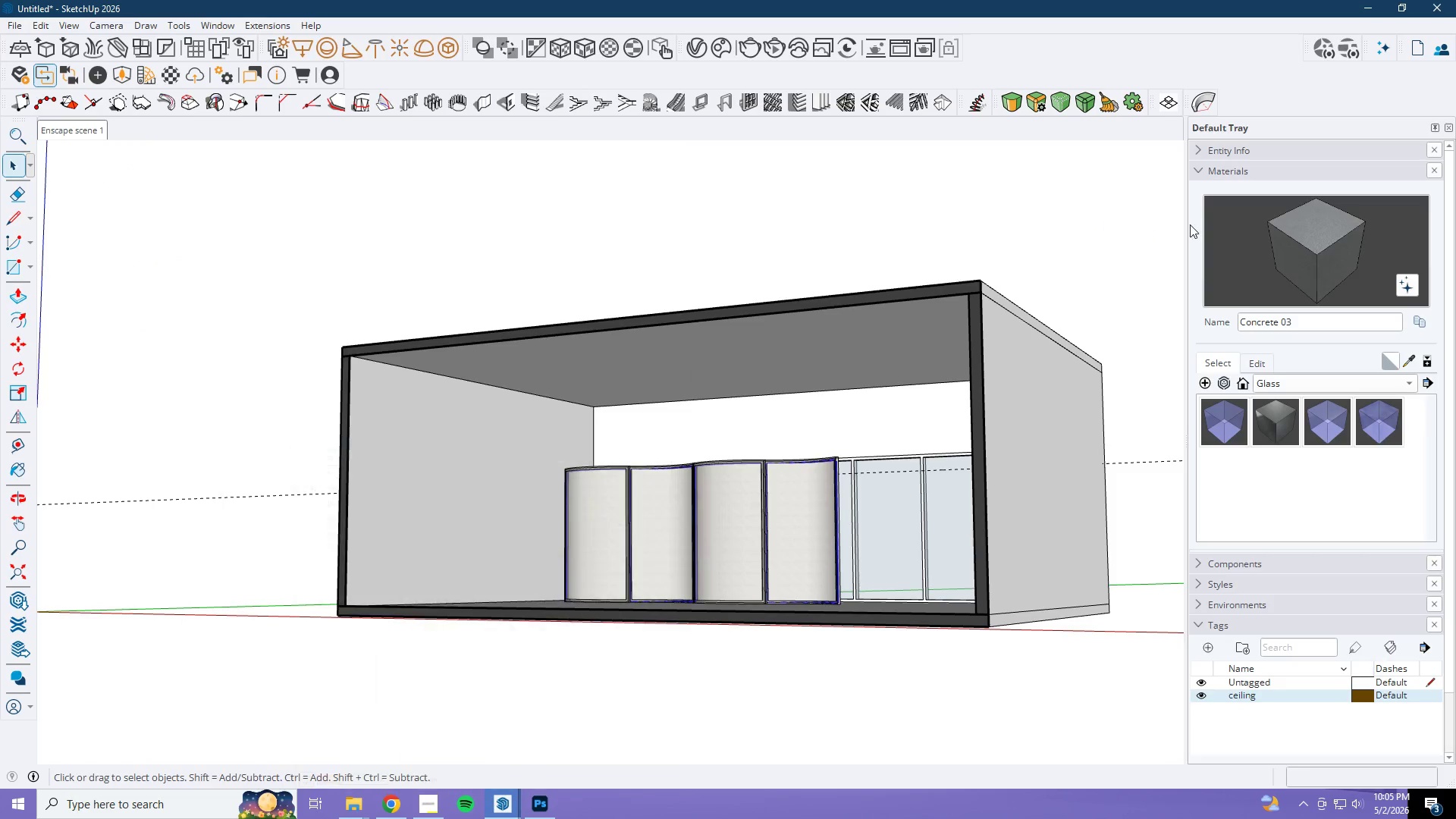 
left_click_drag(start_coordinate=[1313, 234], to_coordinate=[1277, 253])
 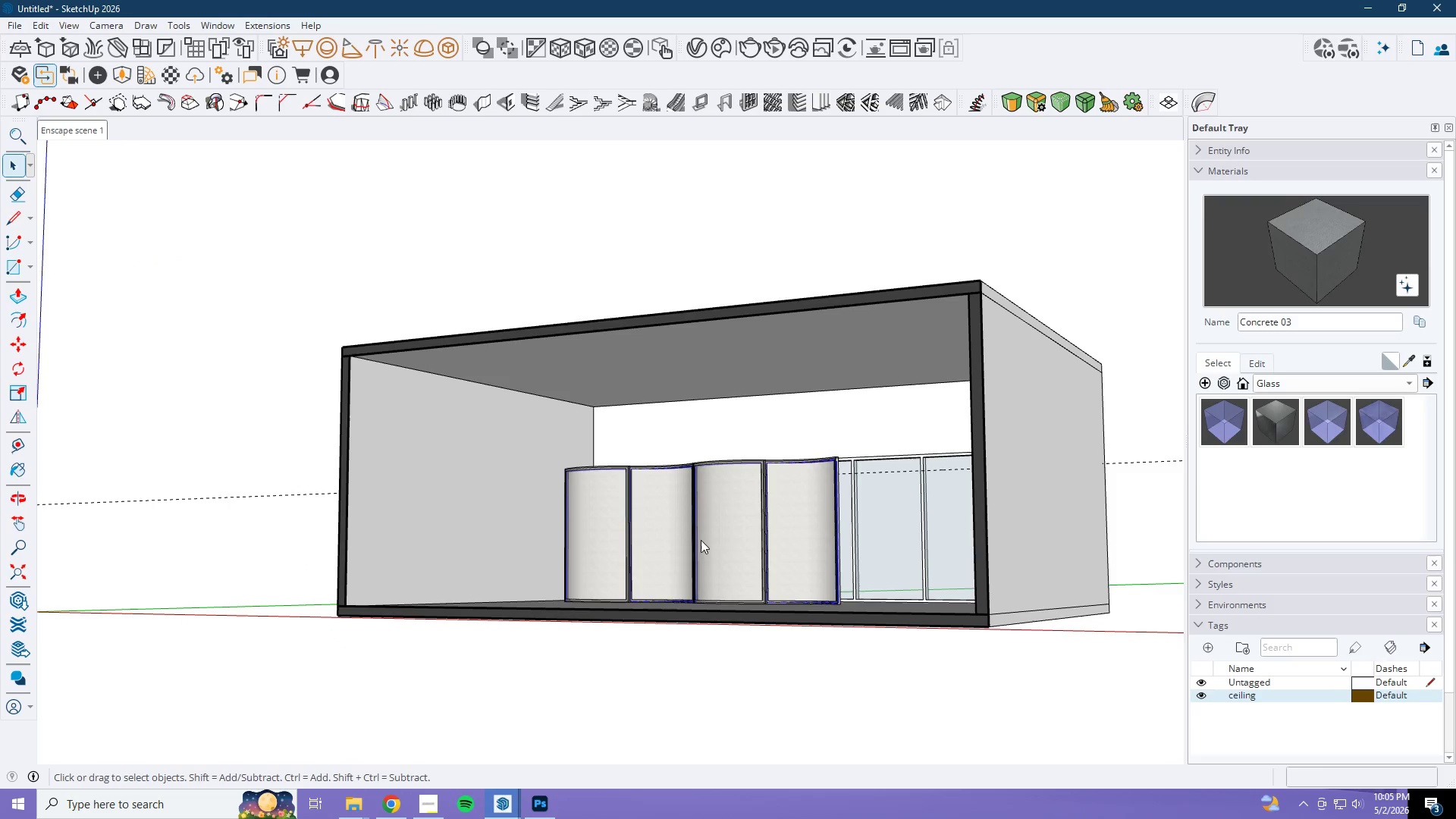 
scroll: coordinate [639, 573], scroll_direction: down, amount: 1.0
 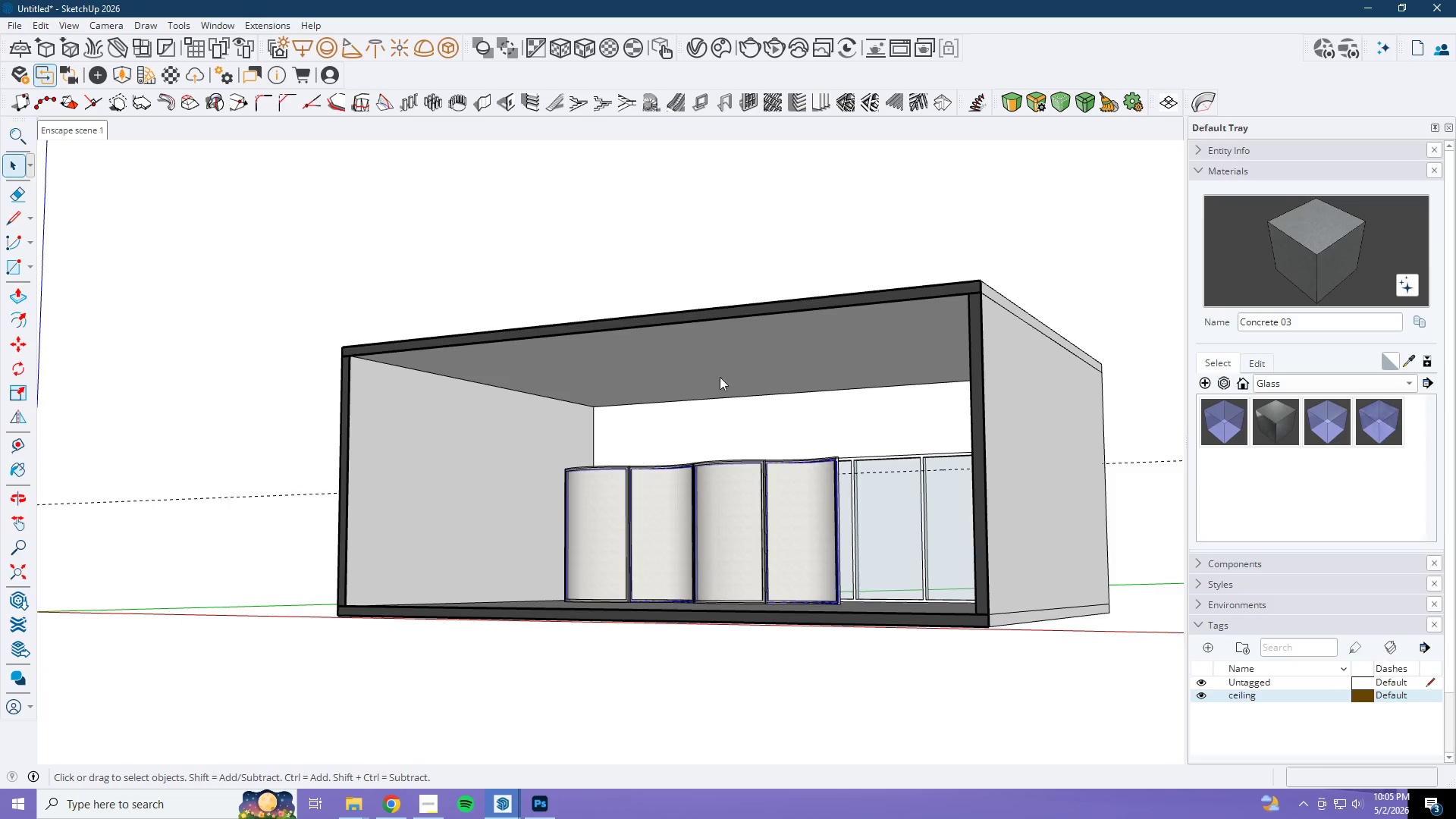 
scroll: coordinate [751, 351], scroll_direction: up, amount: 2.0
 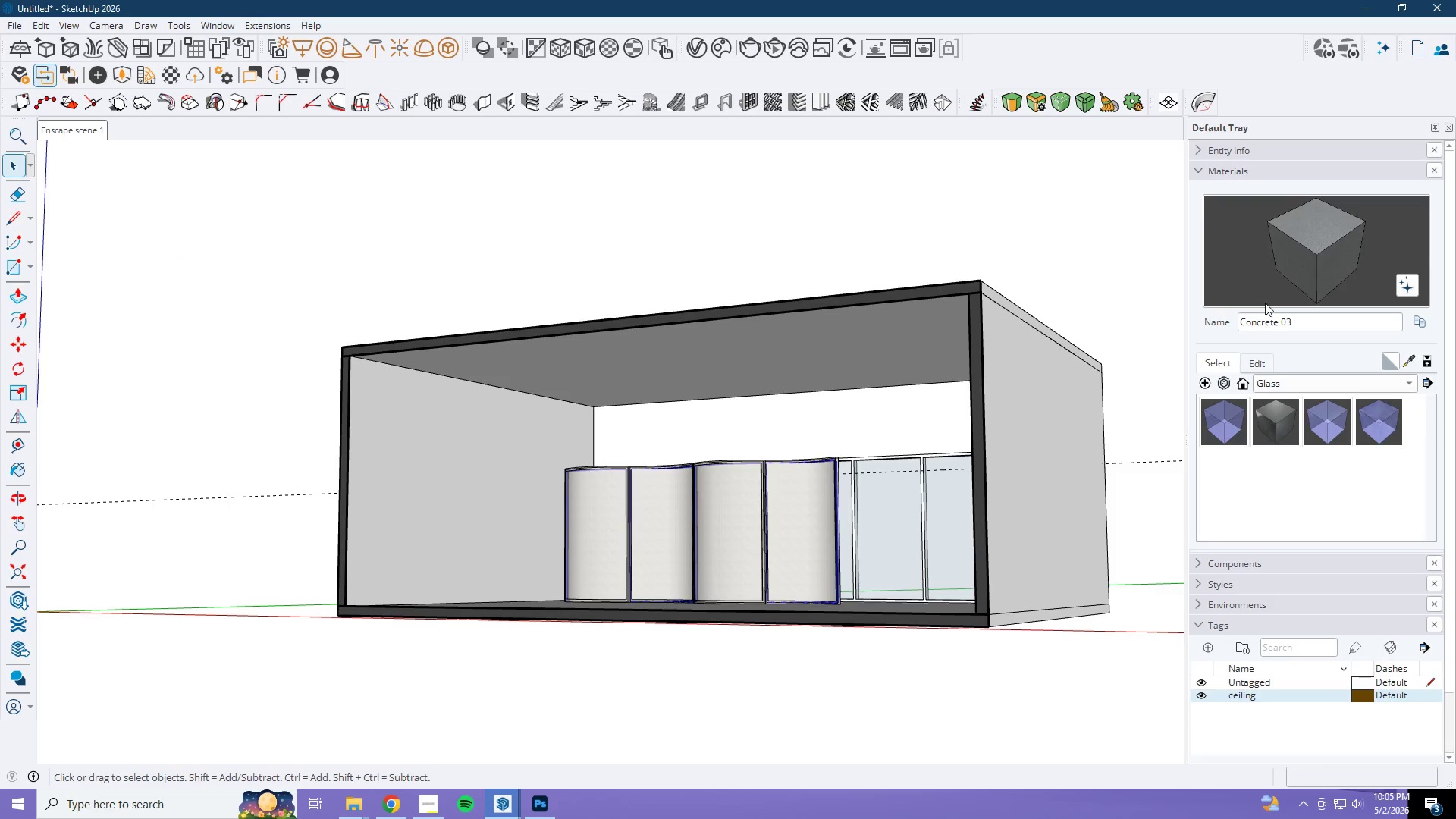 
left_click([1283, 250])
 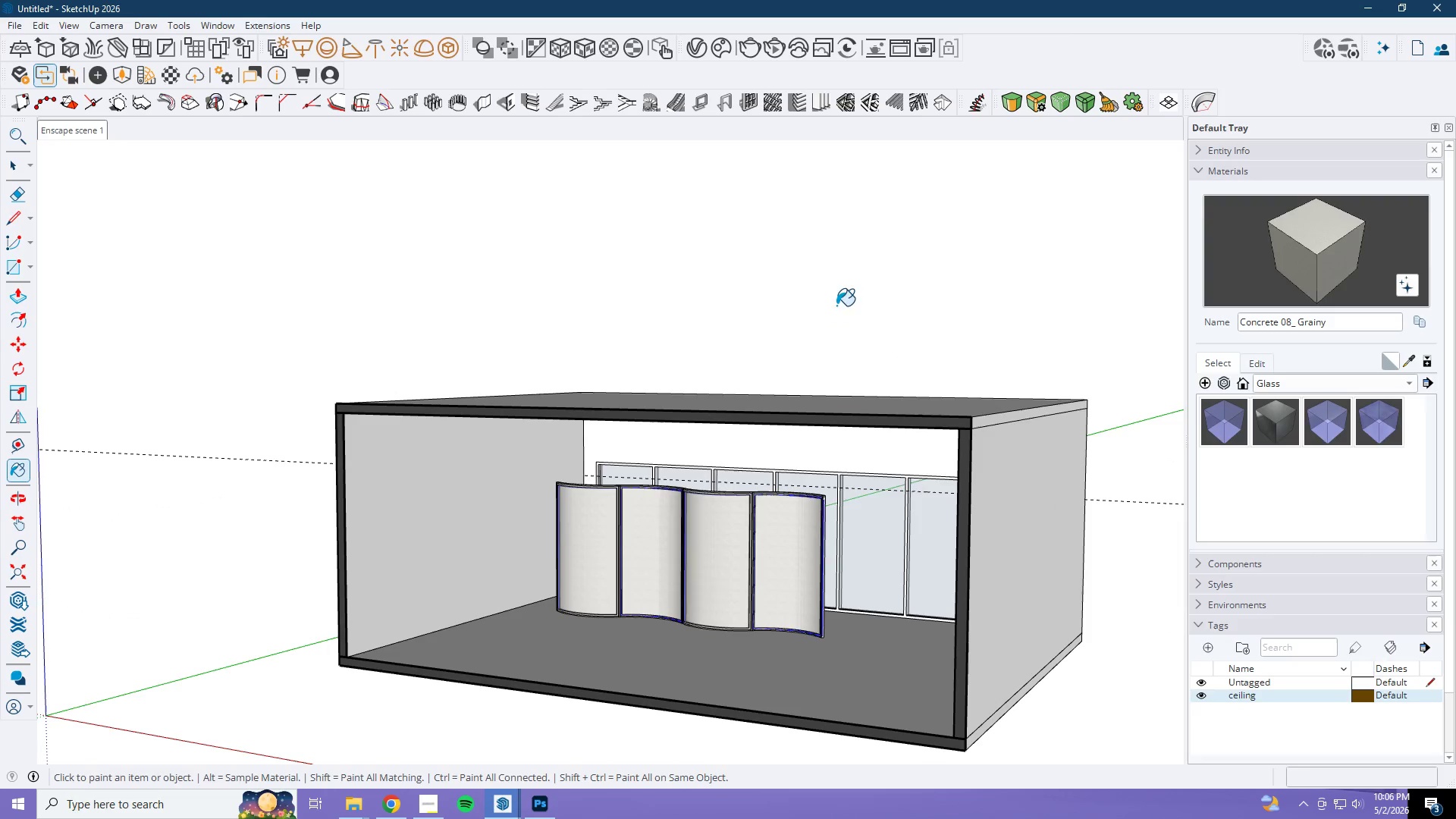 
key(Space)
 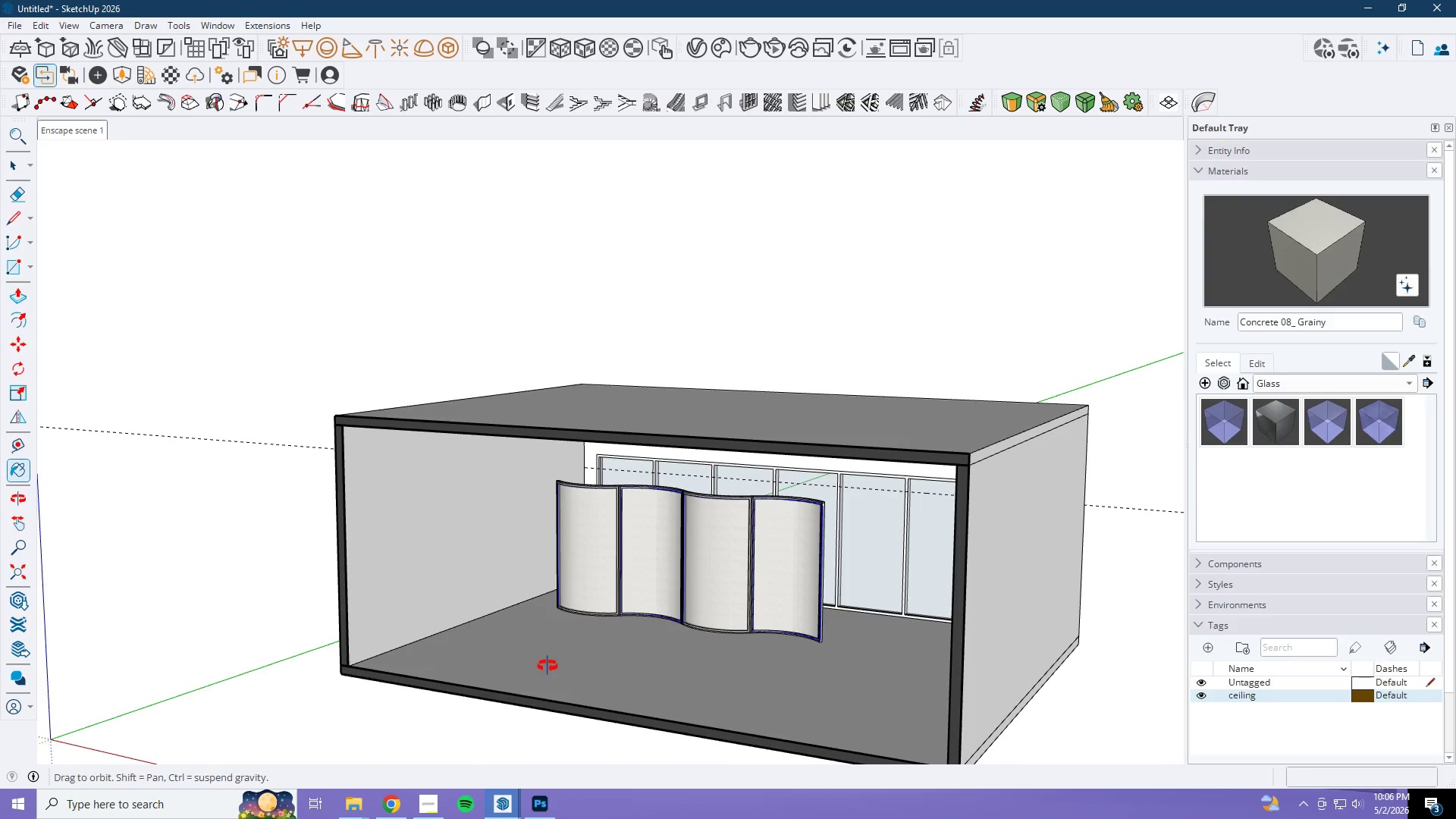 
key(Escape)
 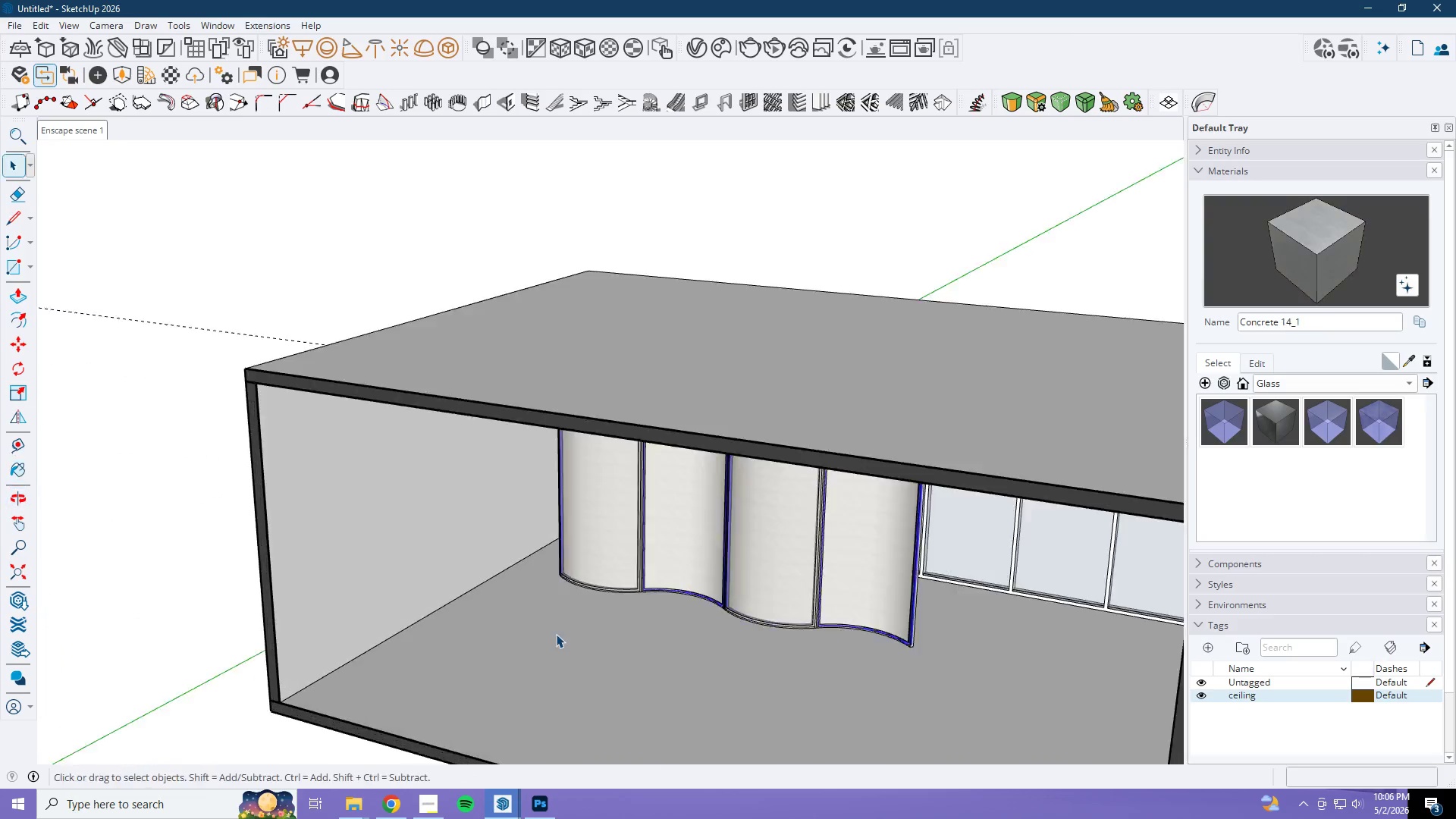 
scroll: coordinate [556, 634], scroll_direction: up, amount: 7.0
 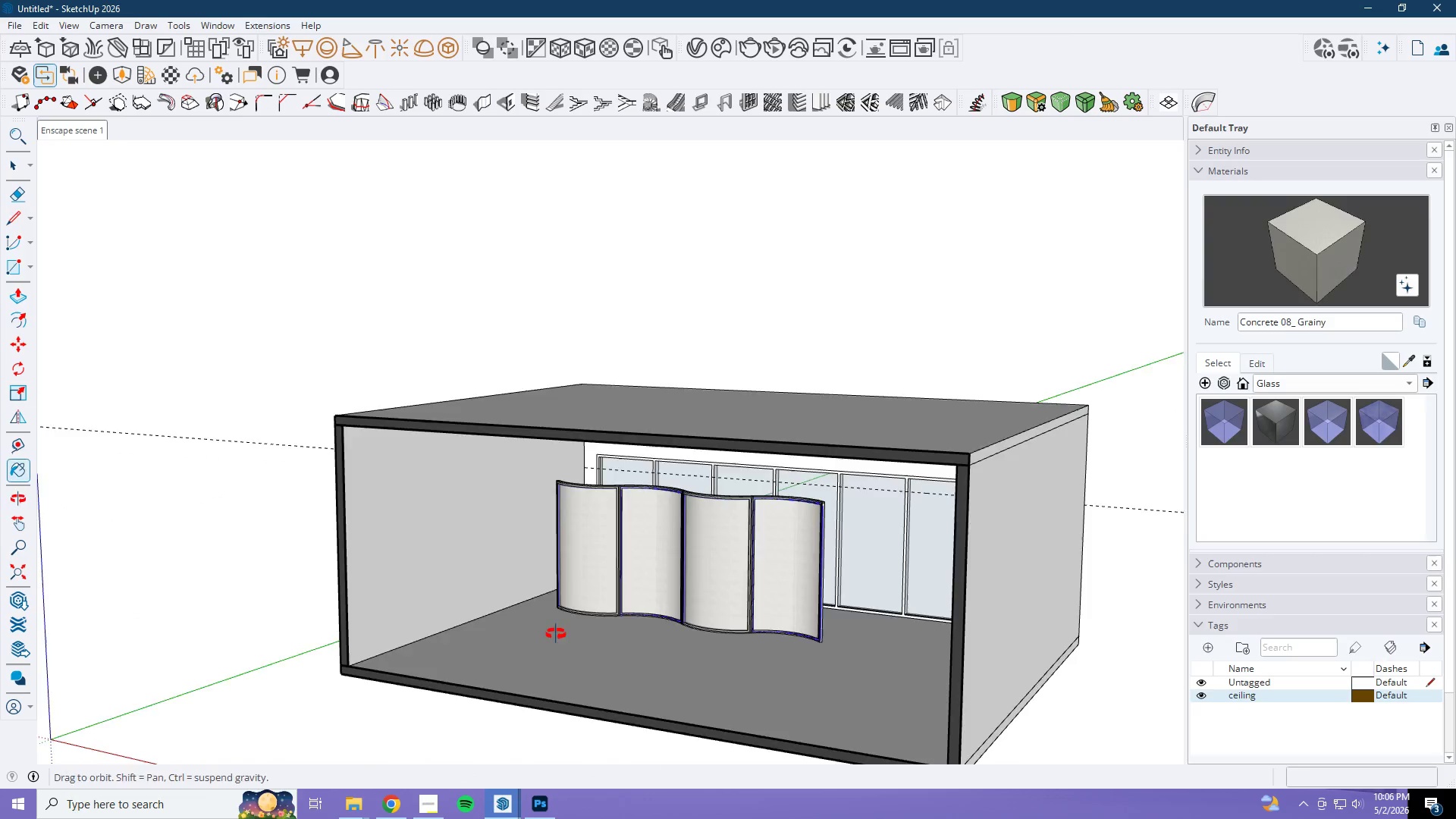 
double_click([548, 629])
 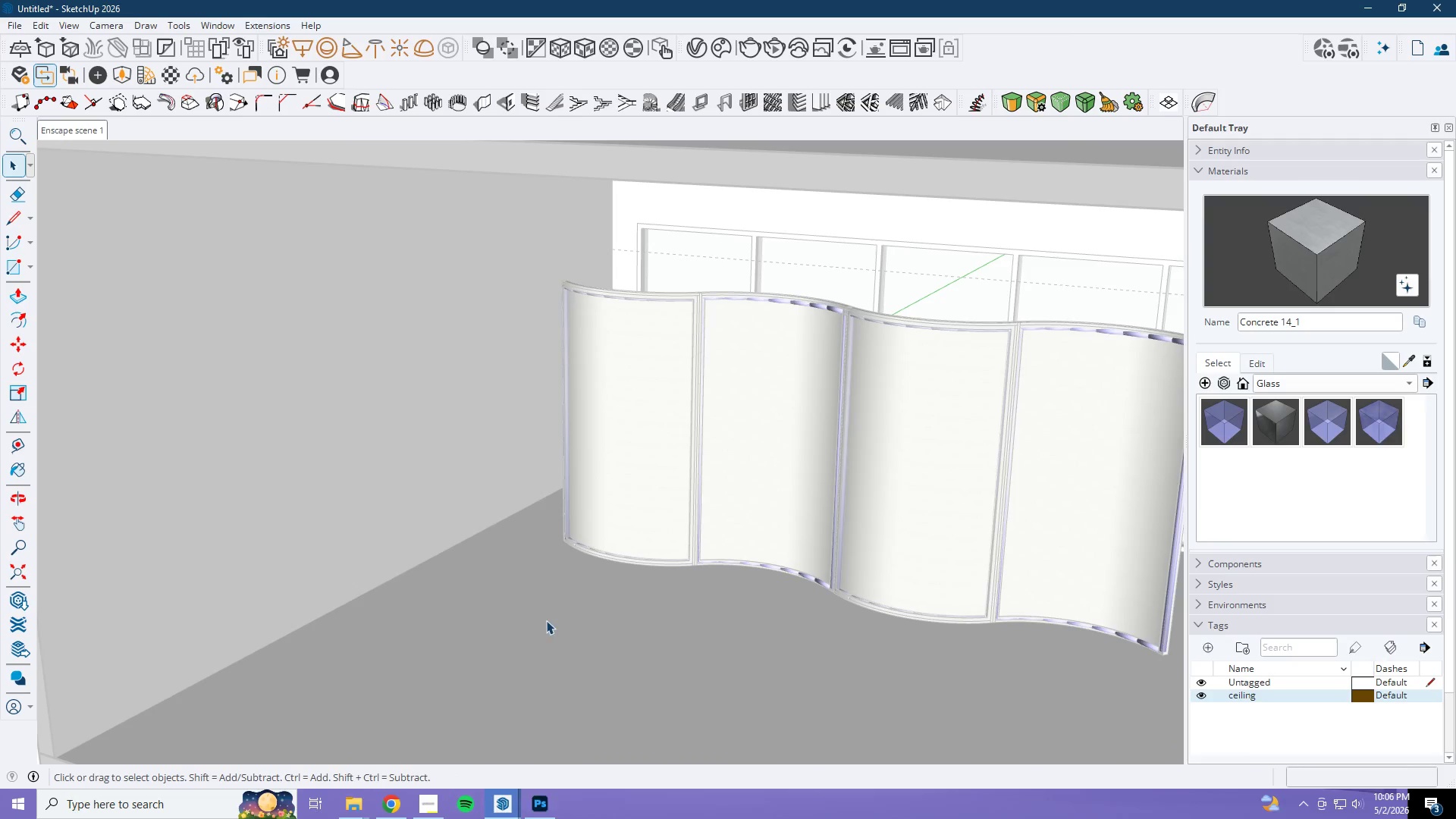 
scroll: coordinate [550, 633], scroll_direction: up, amount: 3.0
 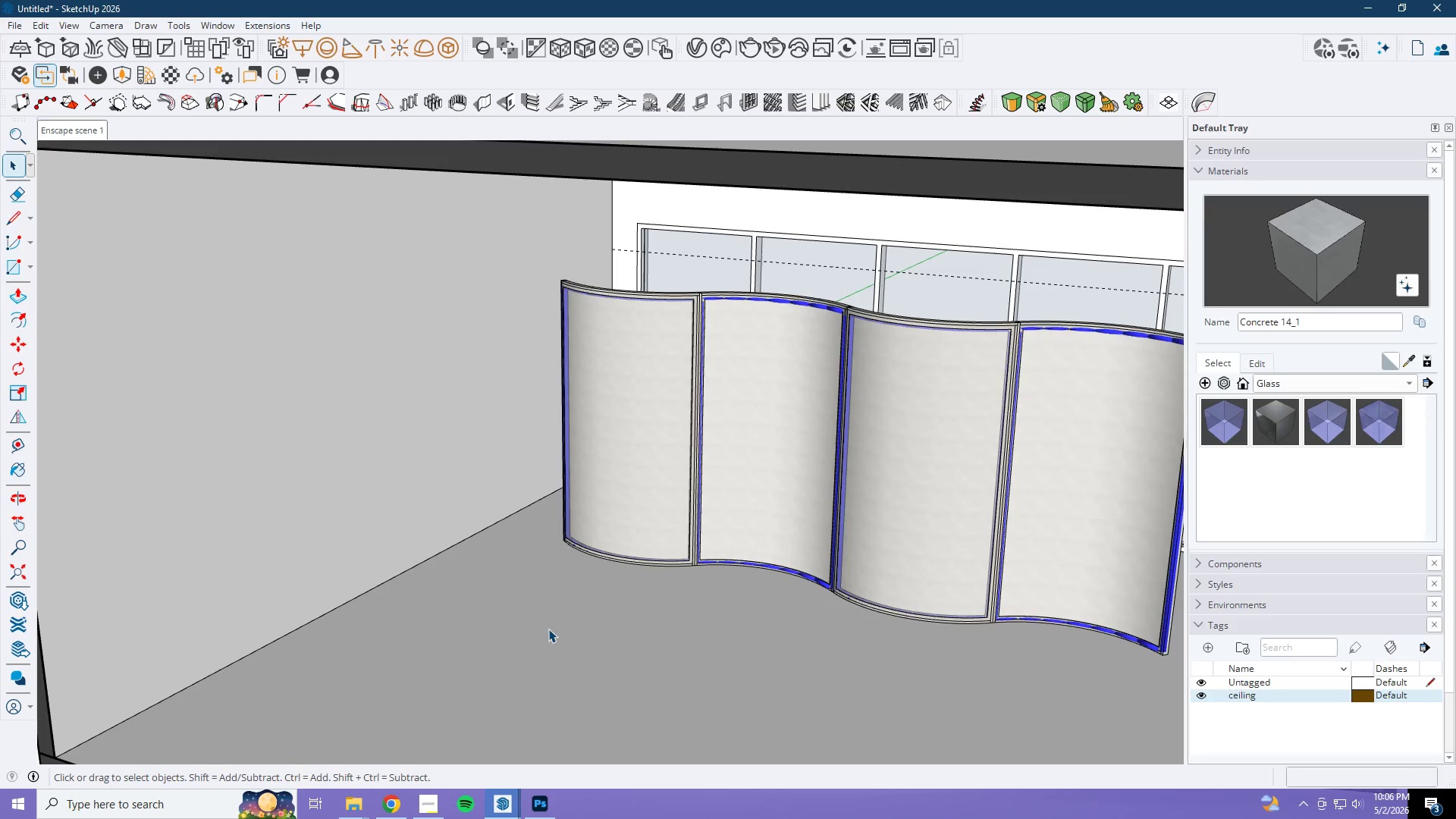 
triple_click([532, 579])
 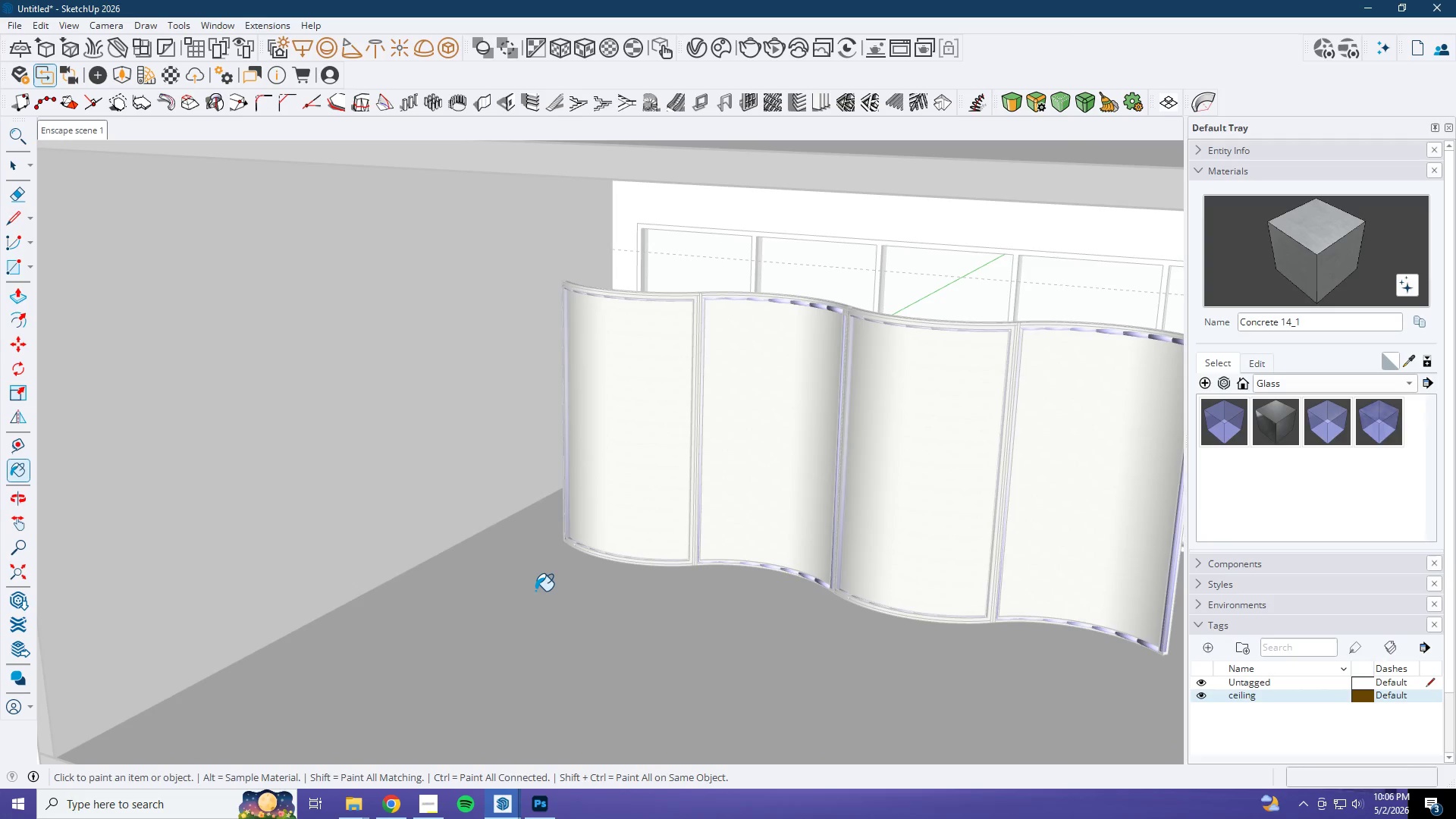 
key(Space)
 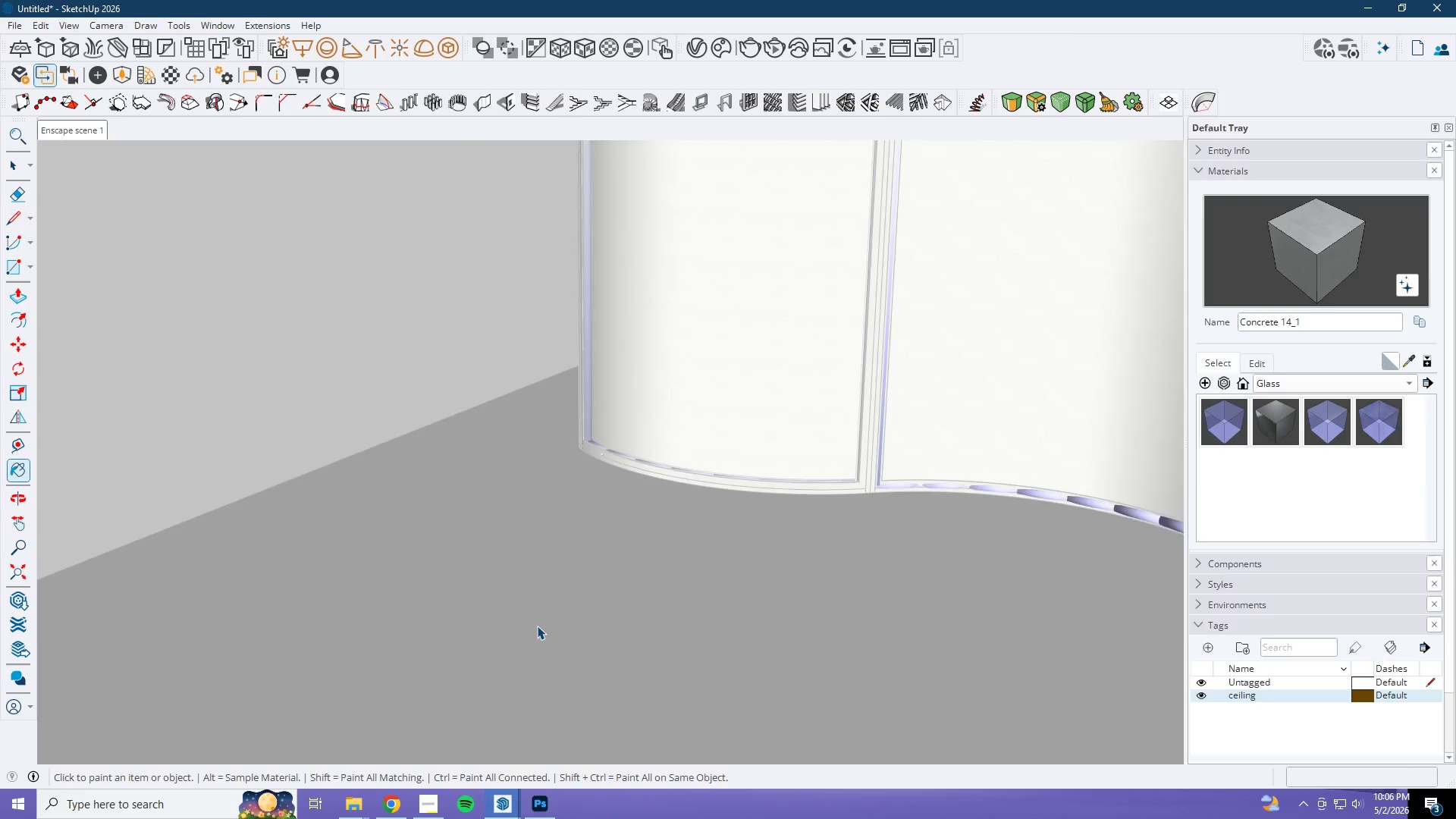 
key(Escape)
 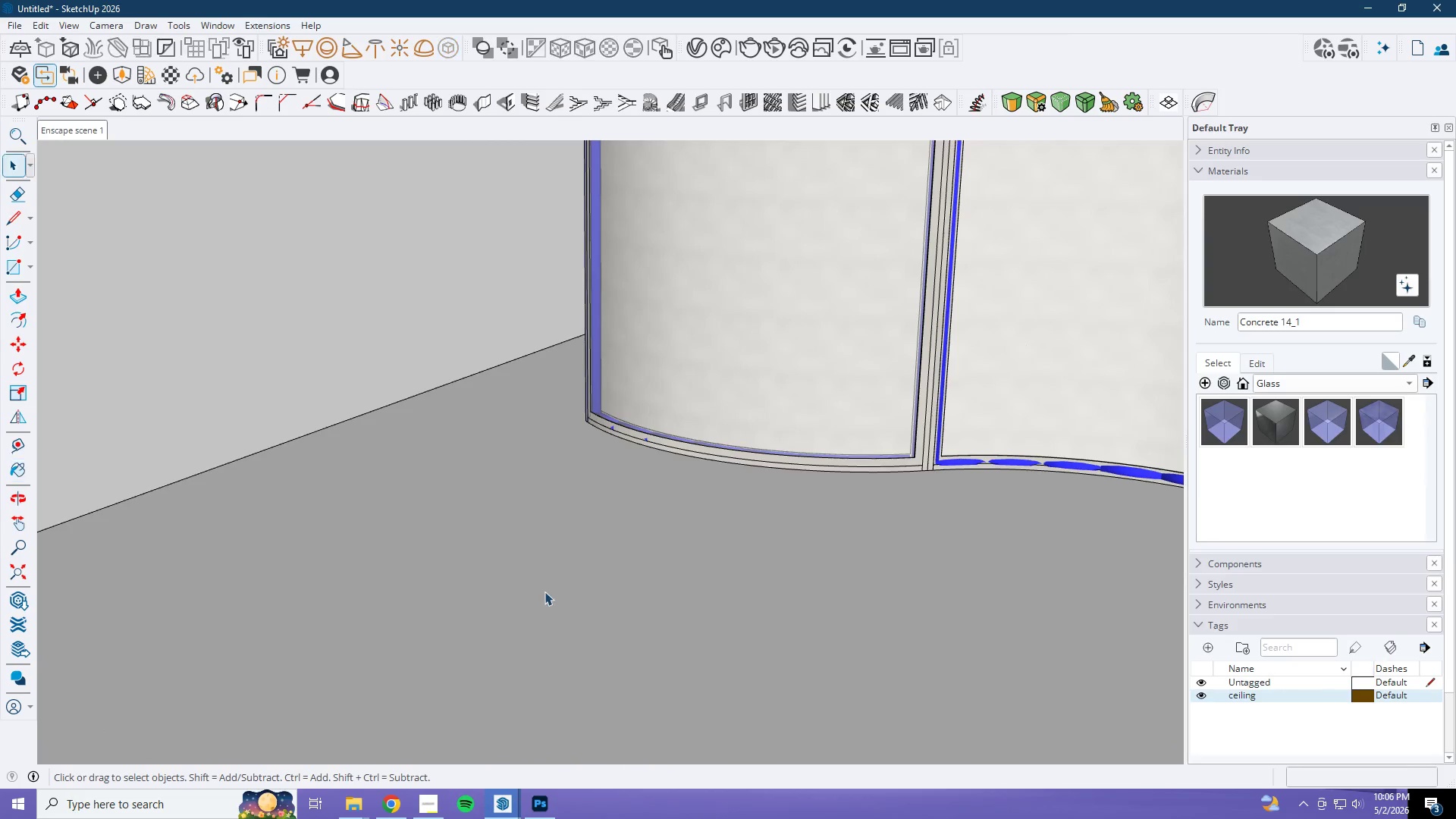 
double_click([544, 592])
 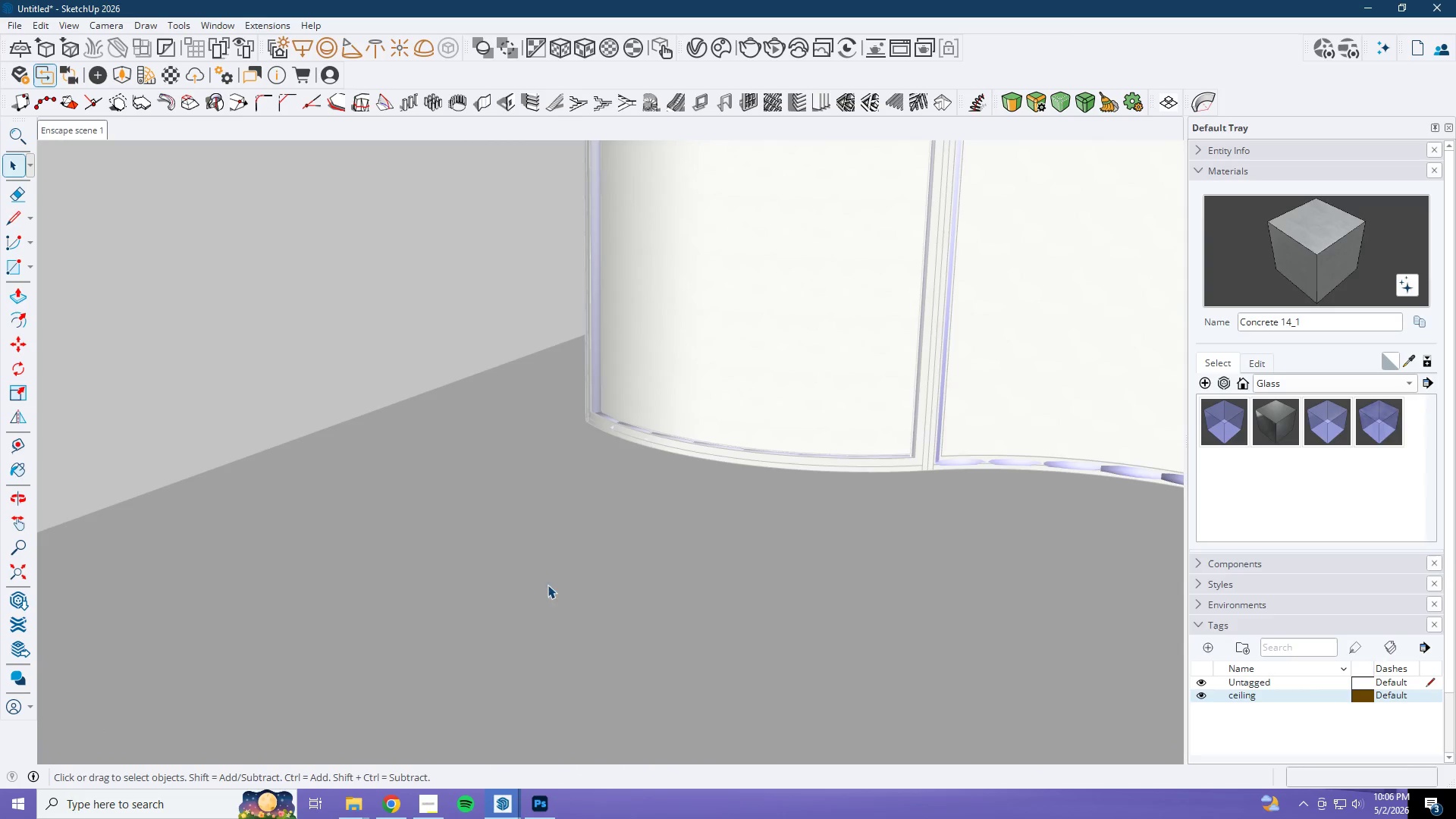 
scroll: coordinate [534, 622], scroll_direction: up, amount: 11.0
 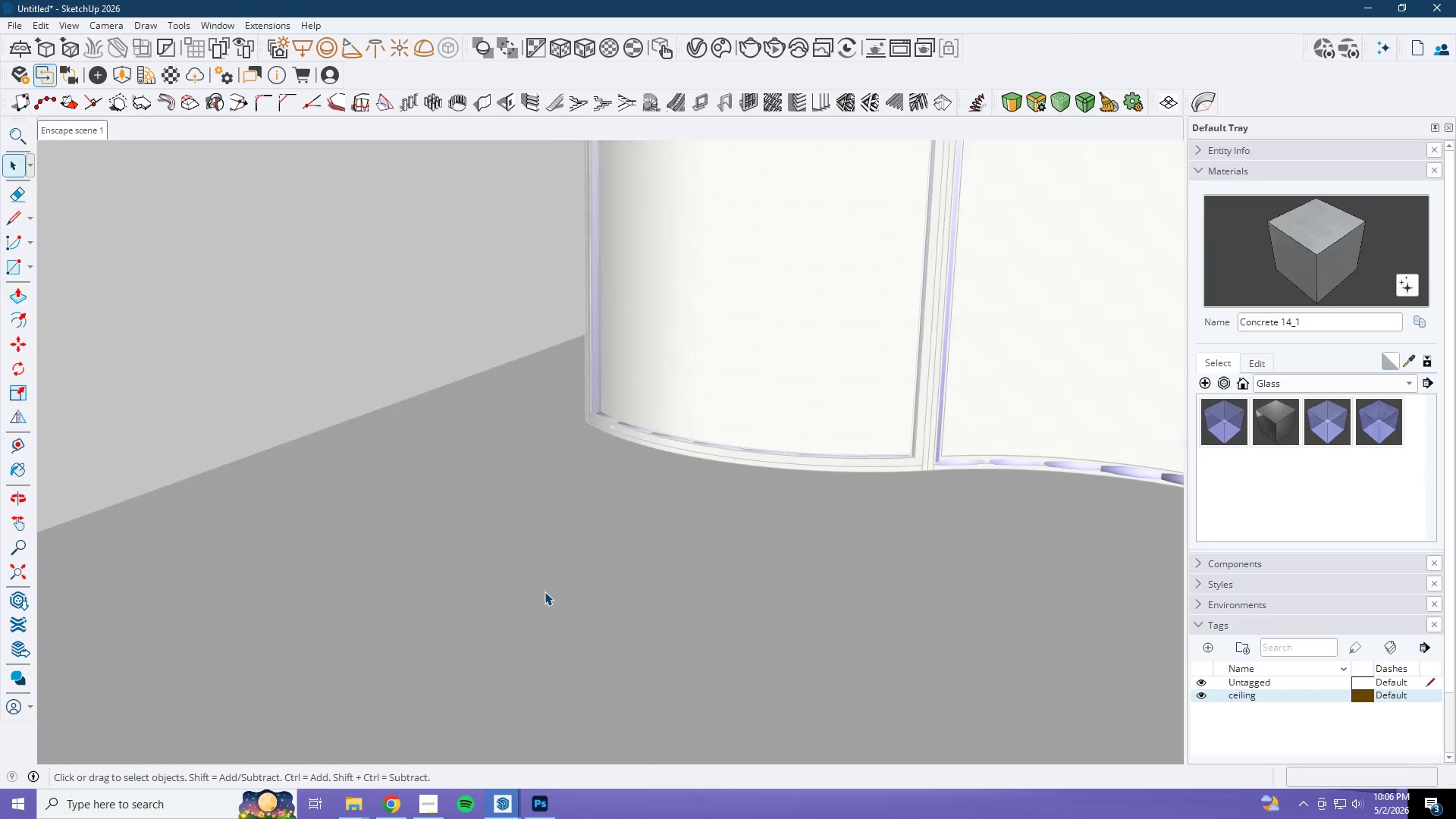 
triple_click([558, 524])
 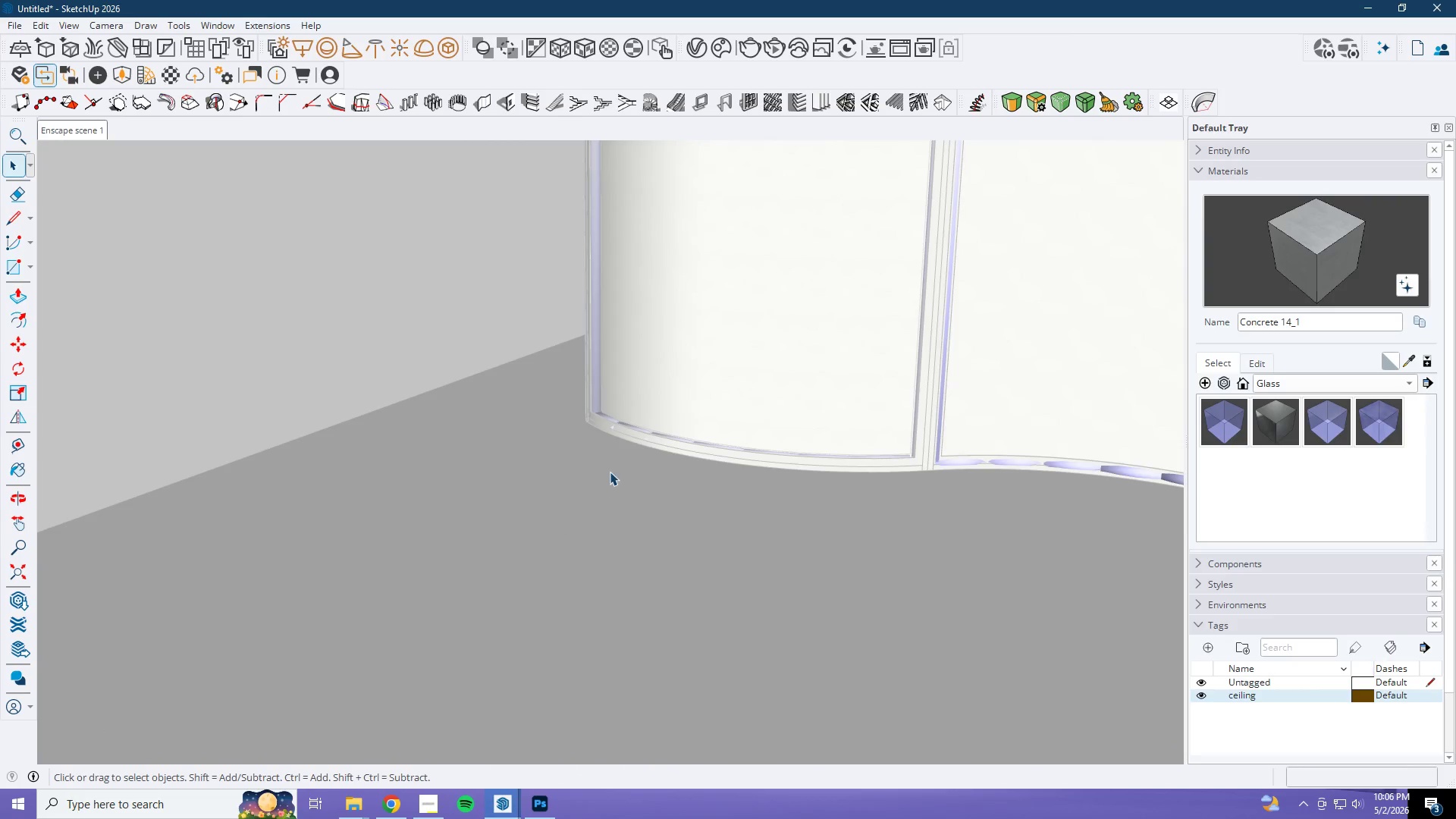 
scroll: coordinate [604, 526], scroll_direction: down, amount: 4.0
 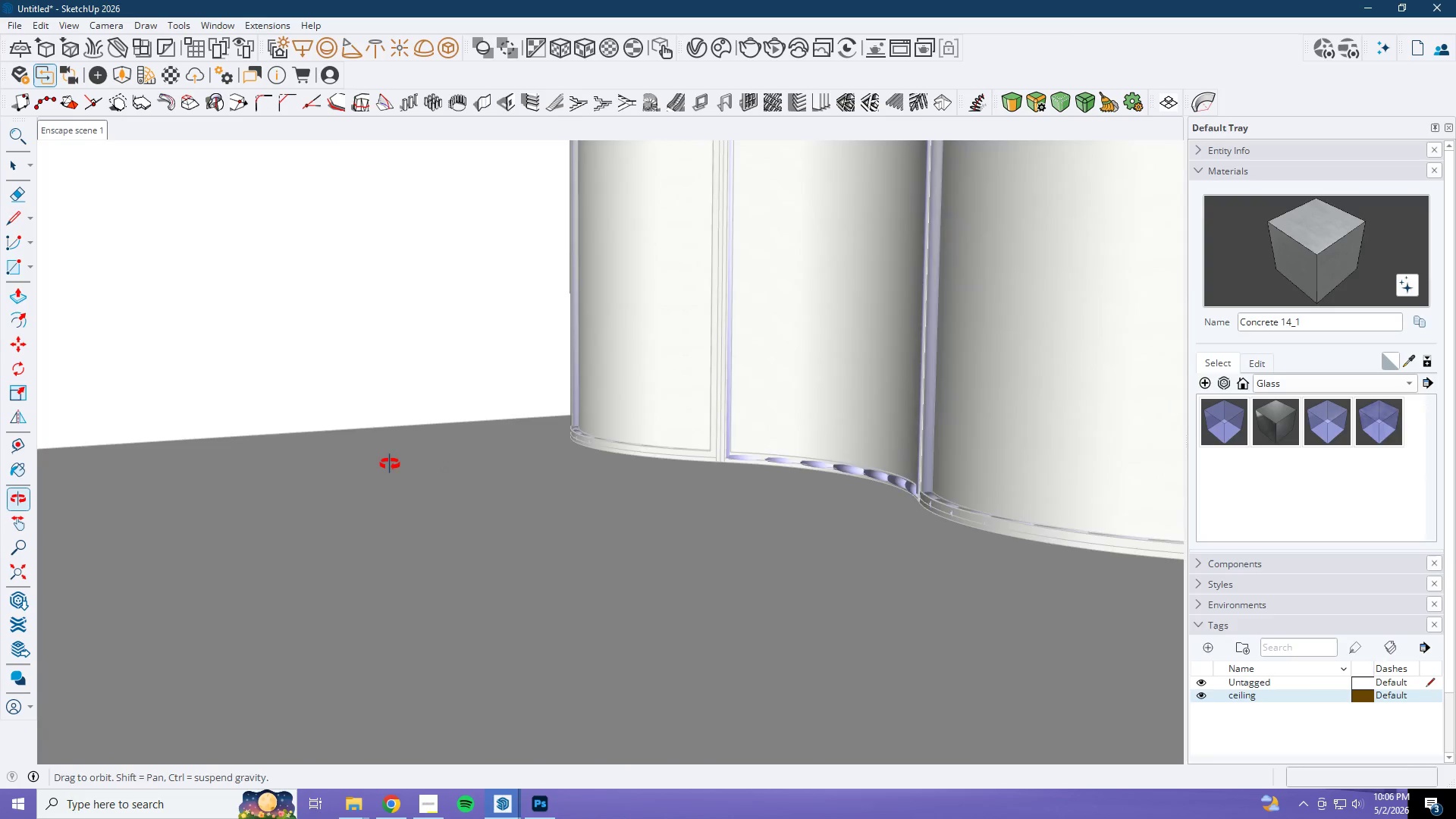 
key(Space)
 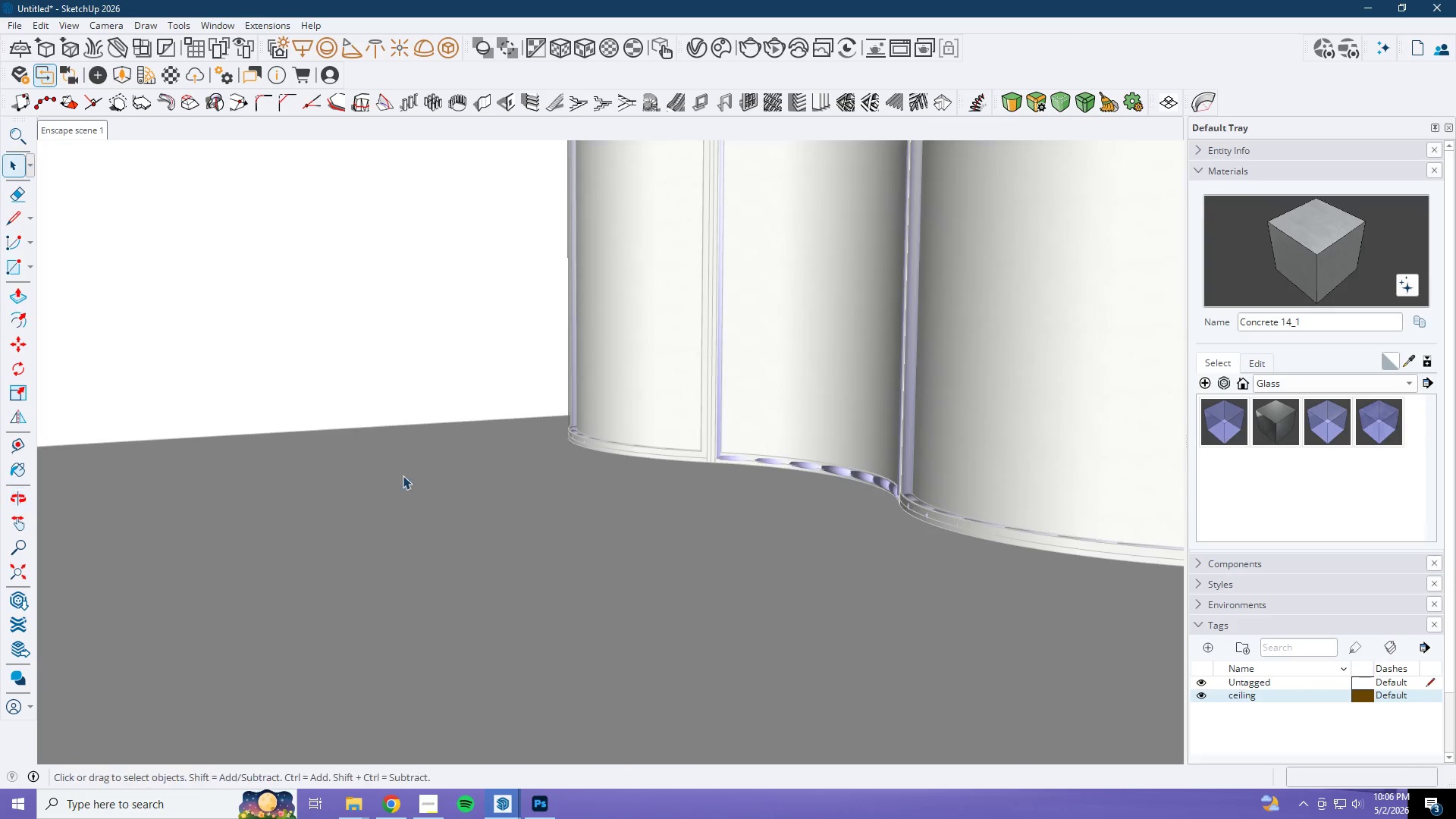 
key(Escape)
 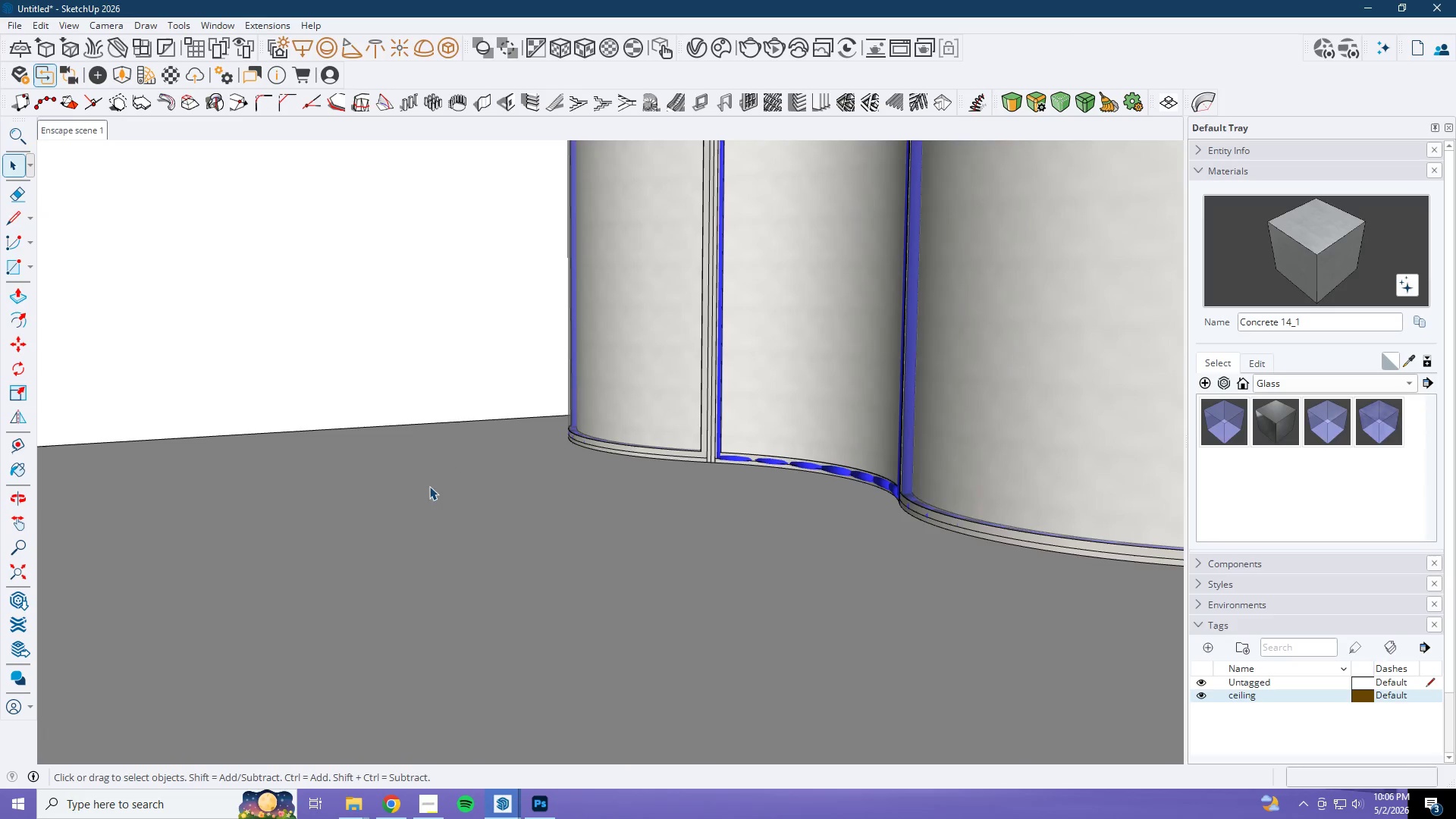 
key(Escape)
 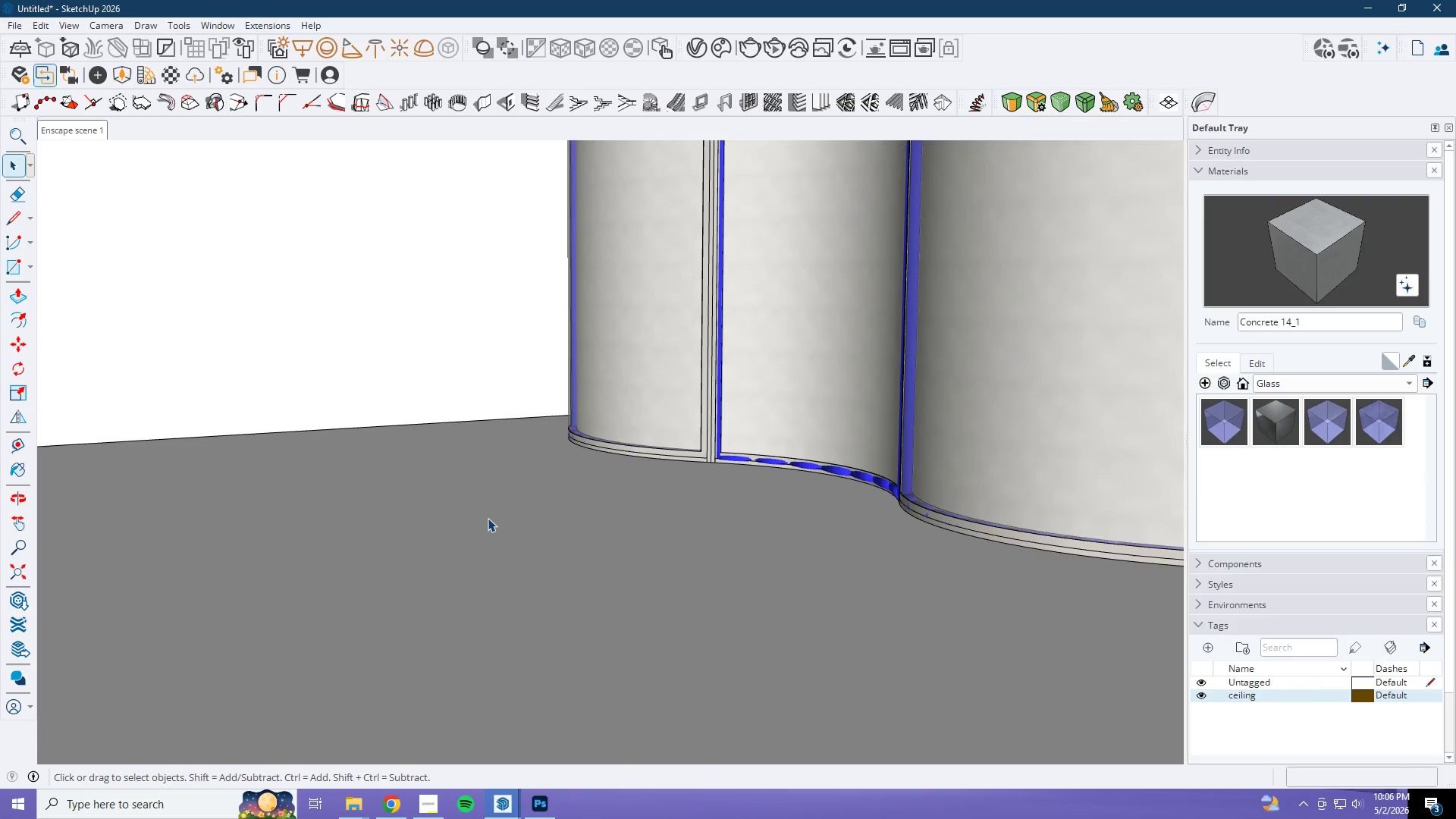 
double_click([488, 518])
 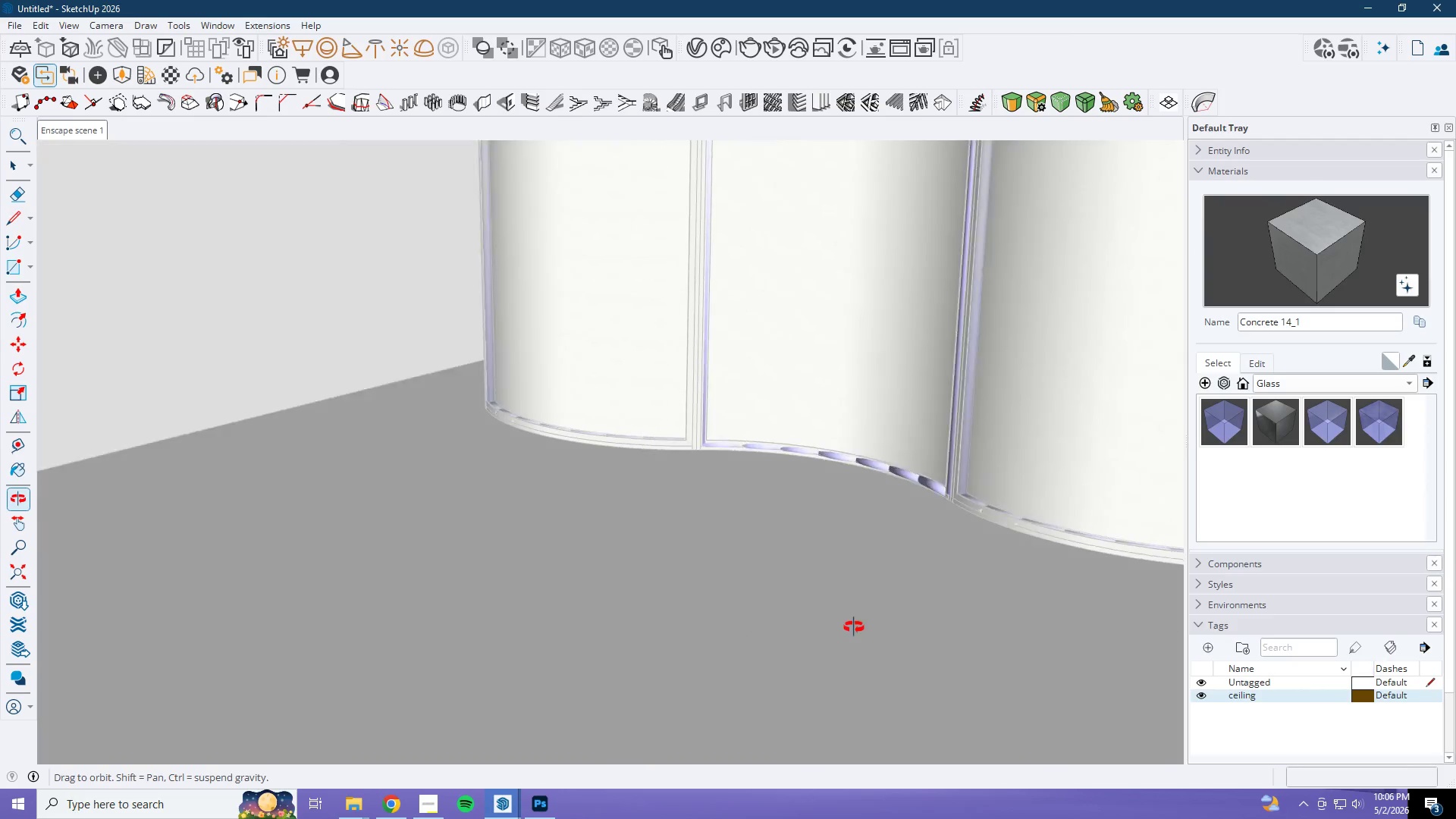 
scroll: coordinate [644, 582], scroll_direction: down, amount: 23.0
 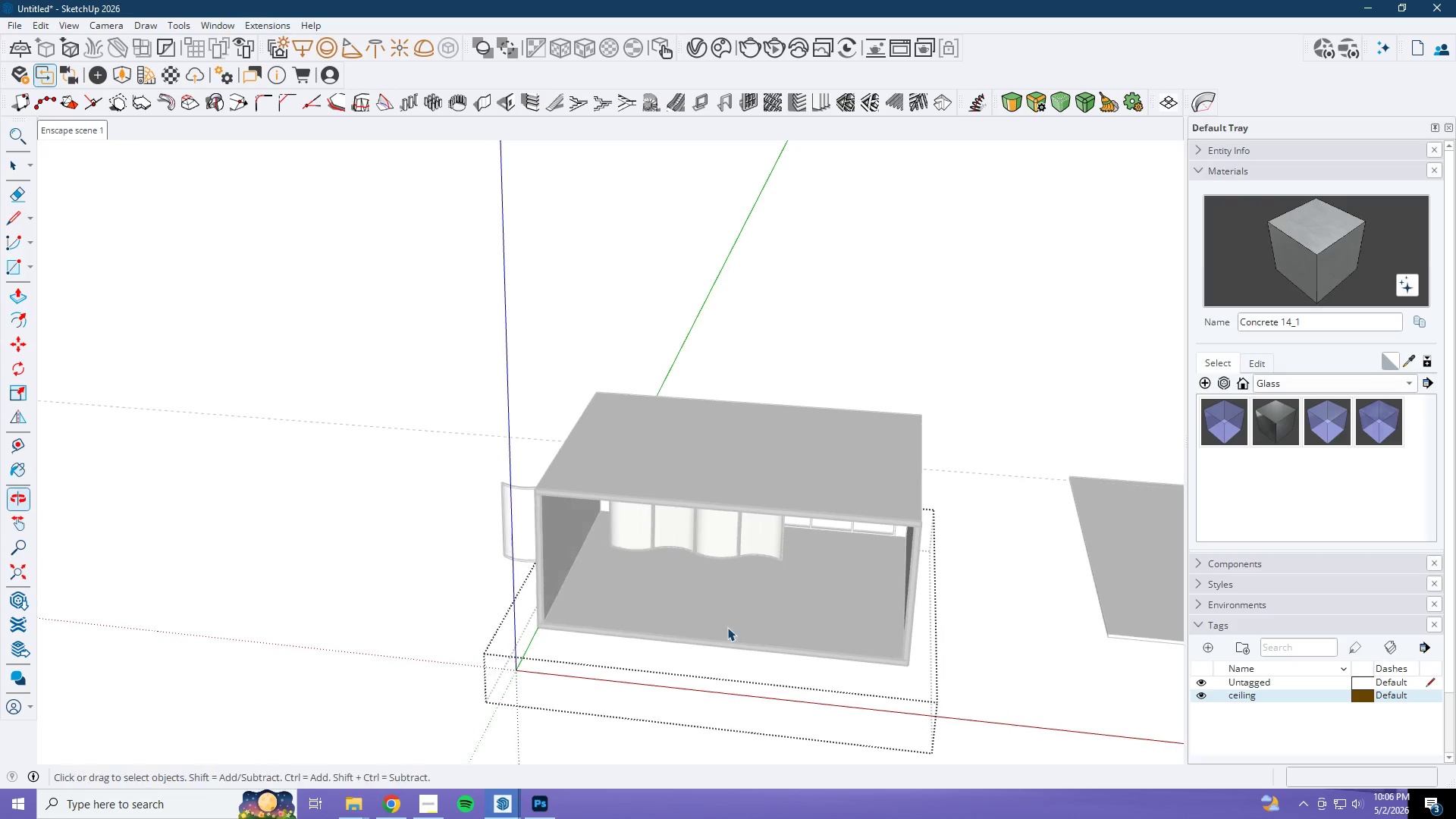 
left_click([824, 635])
 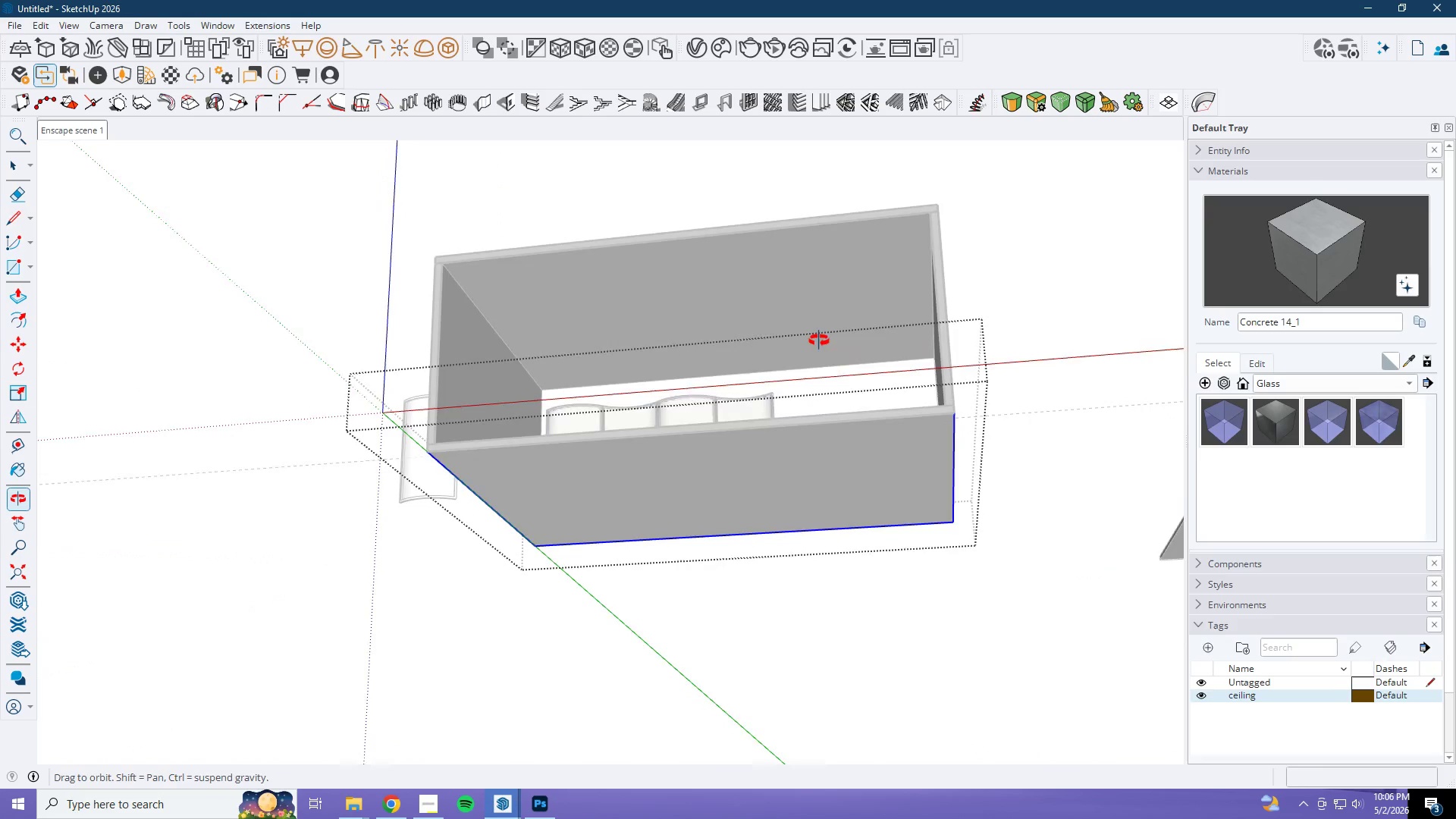 
scroll: coordinate [813, 635], scroll_direction: up, amount: 3.0
 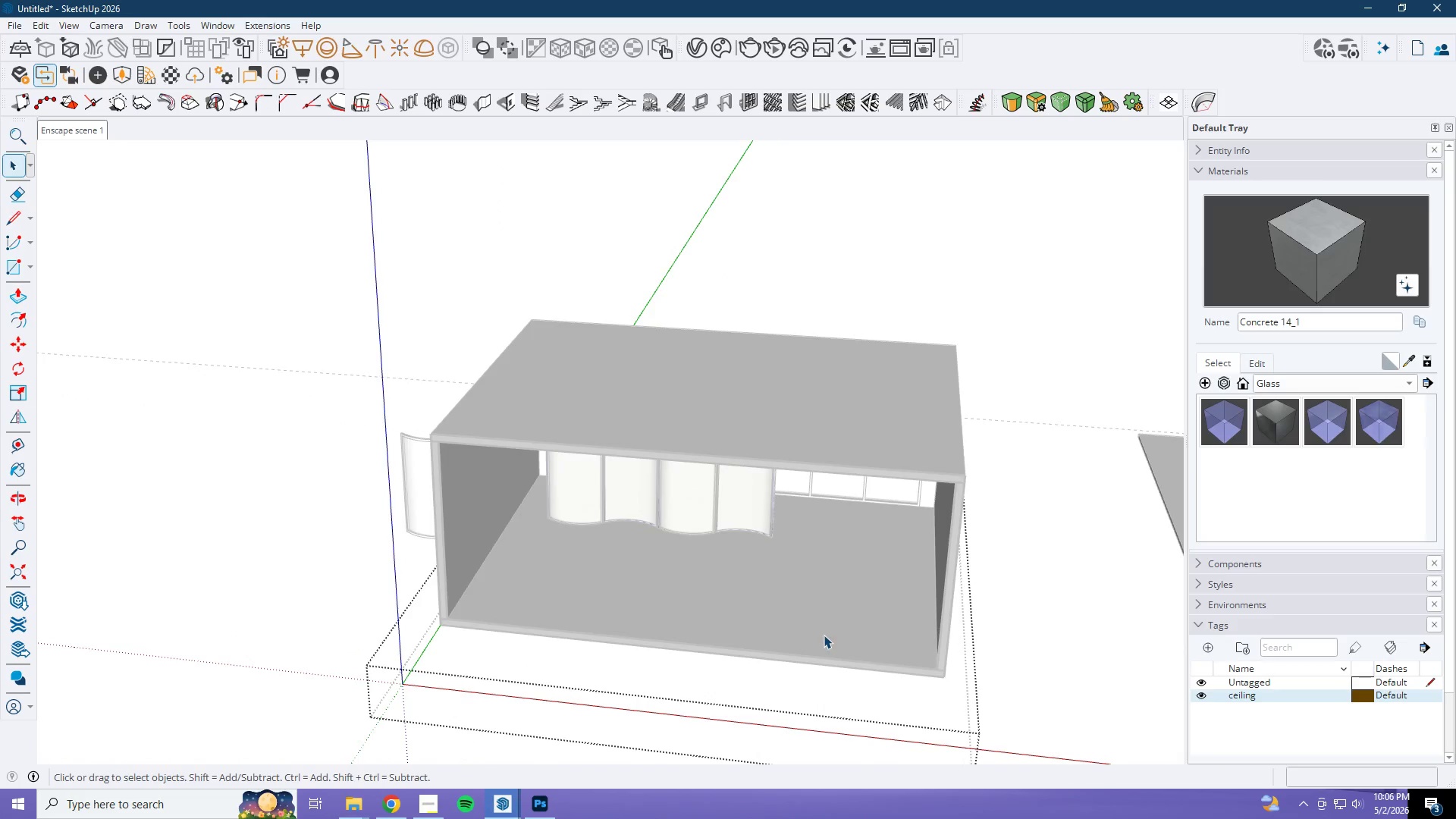 
key(Space)
 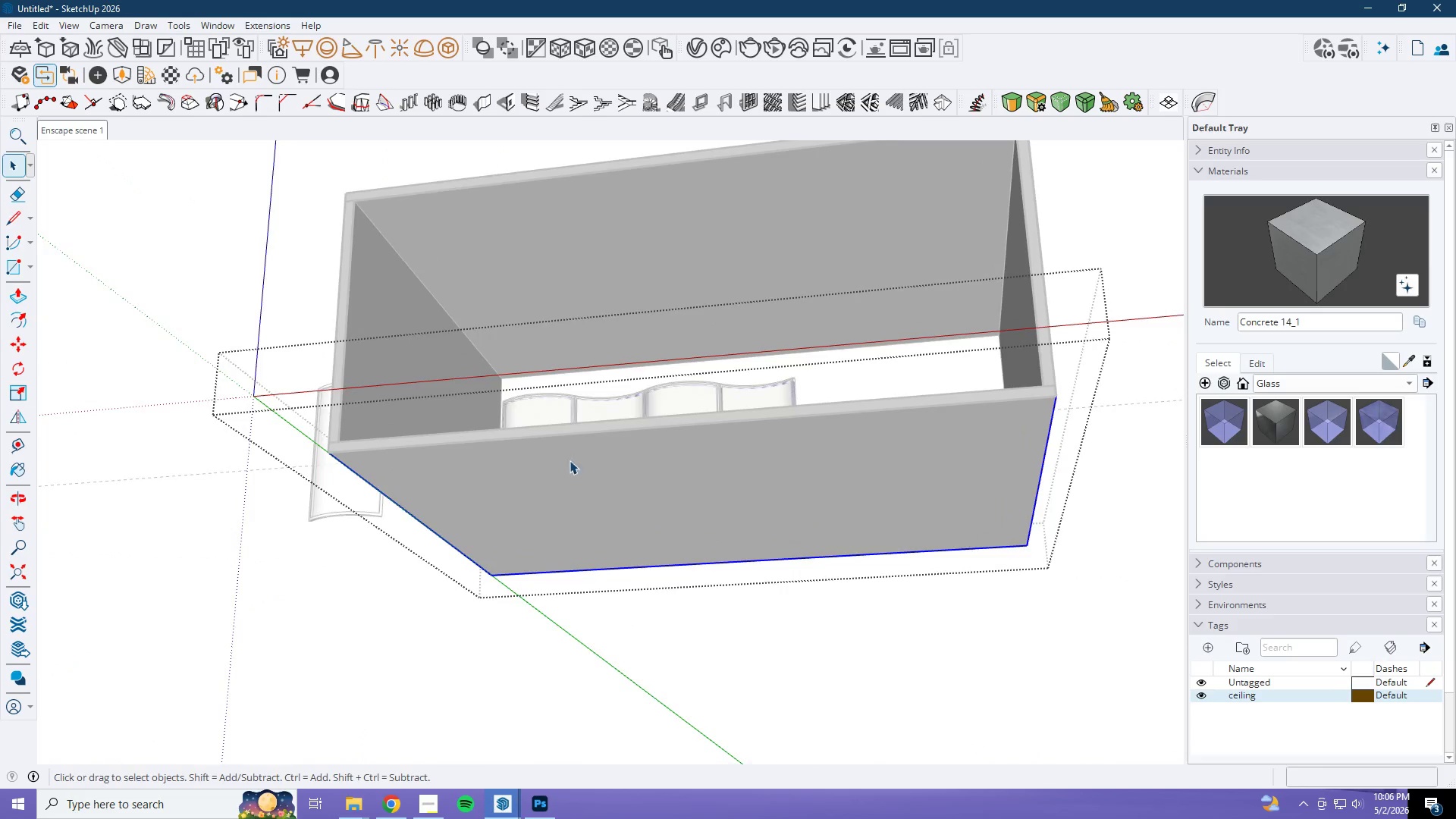 
key(Escape)
 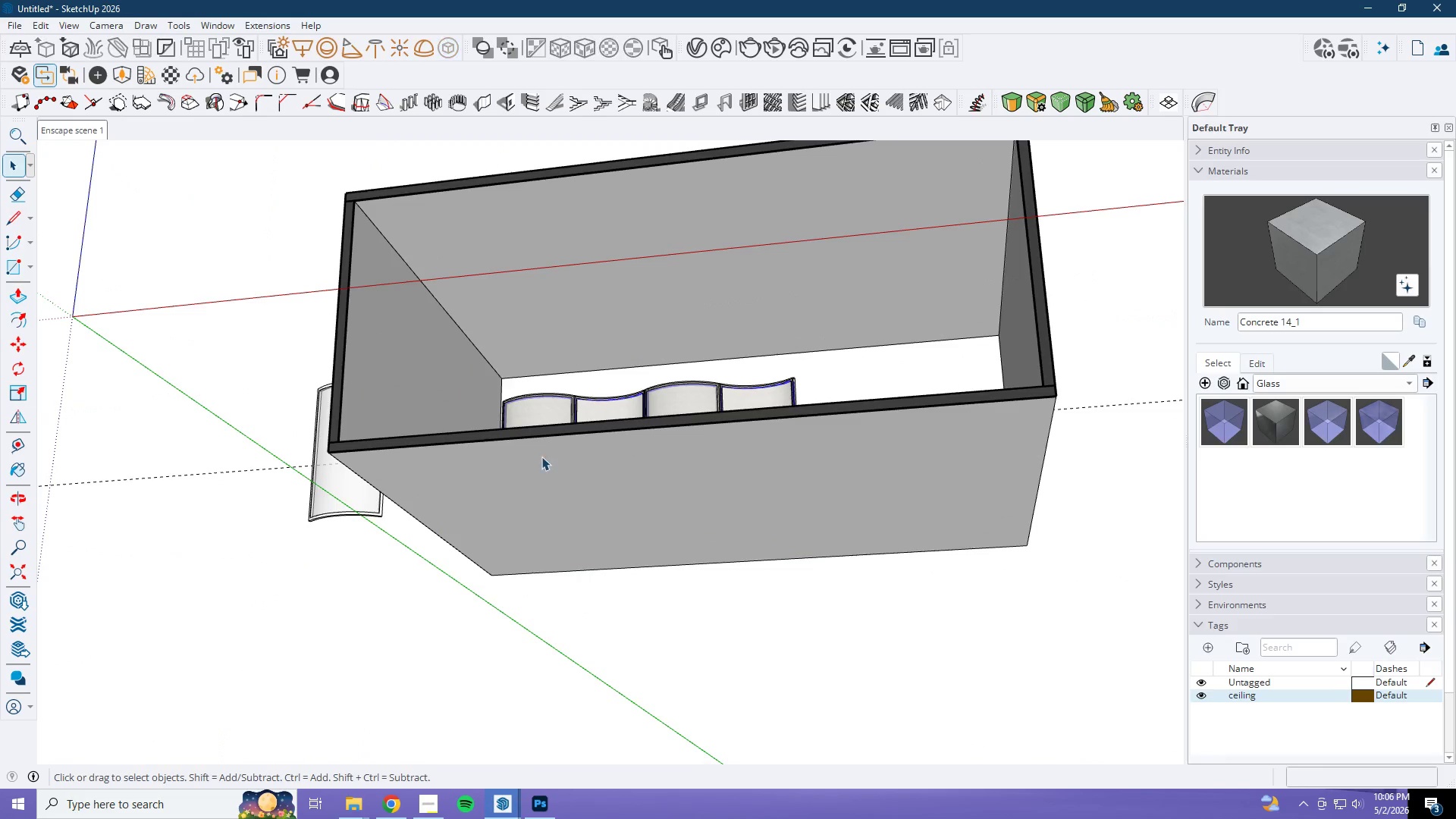 
left_click([541, 457])
 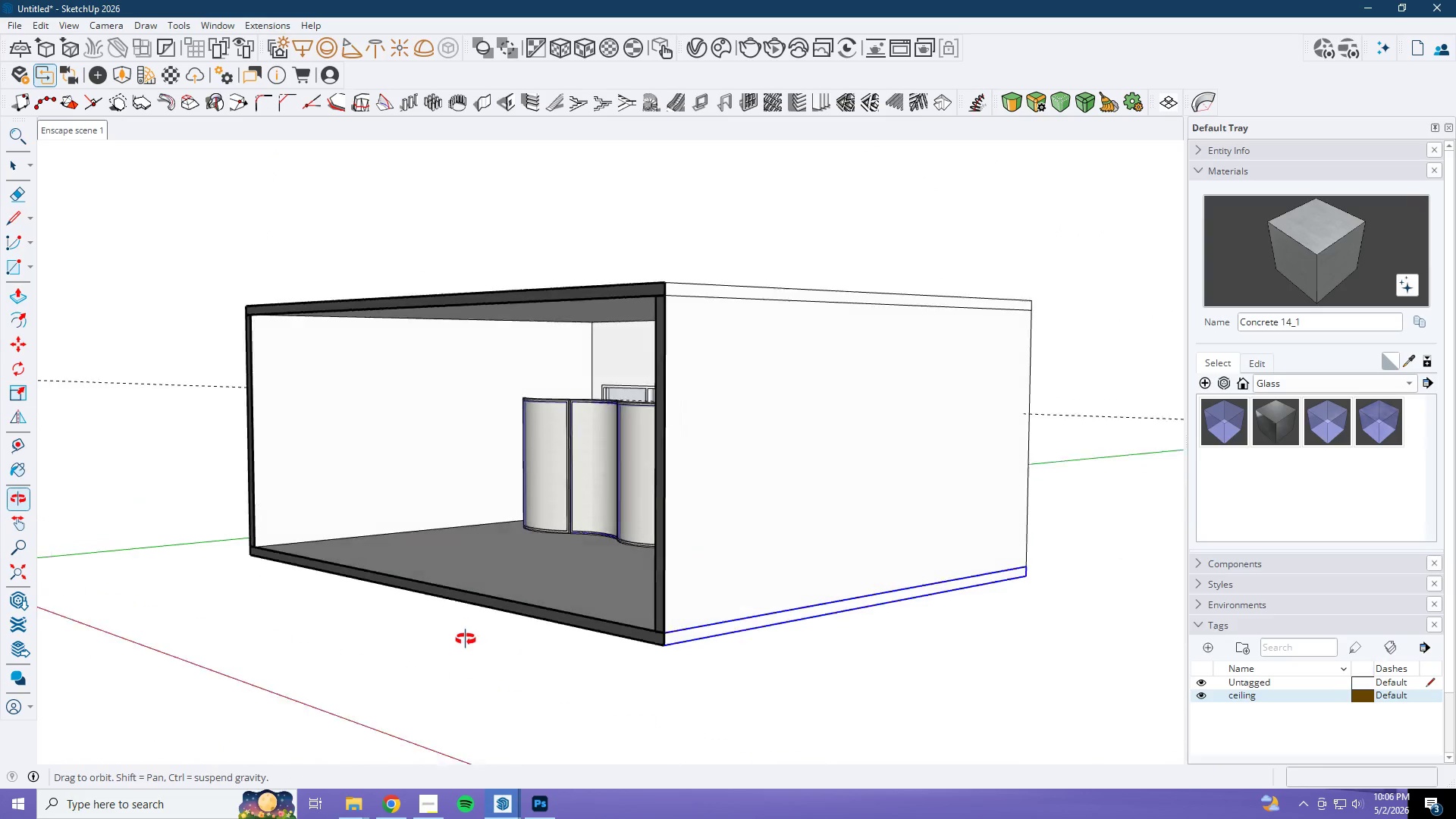 
scroll: coordinate [691, 442], scroll_direction: up, amount: 3.0
 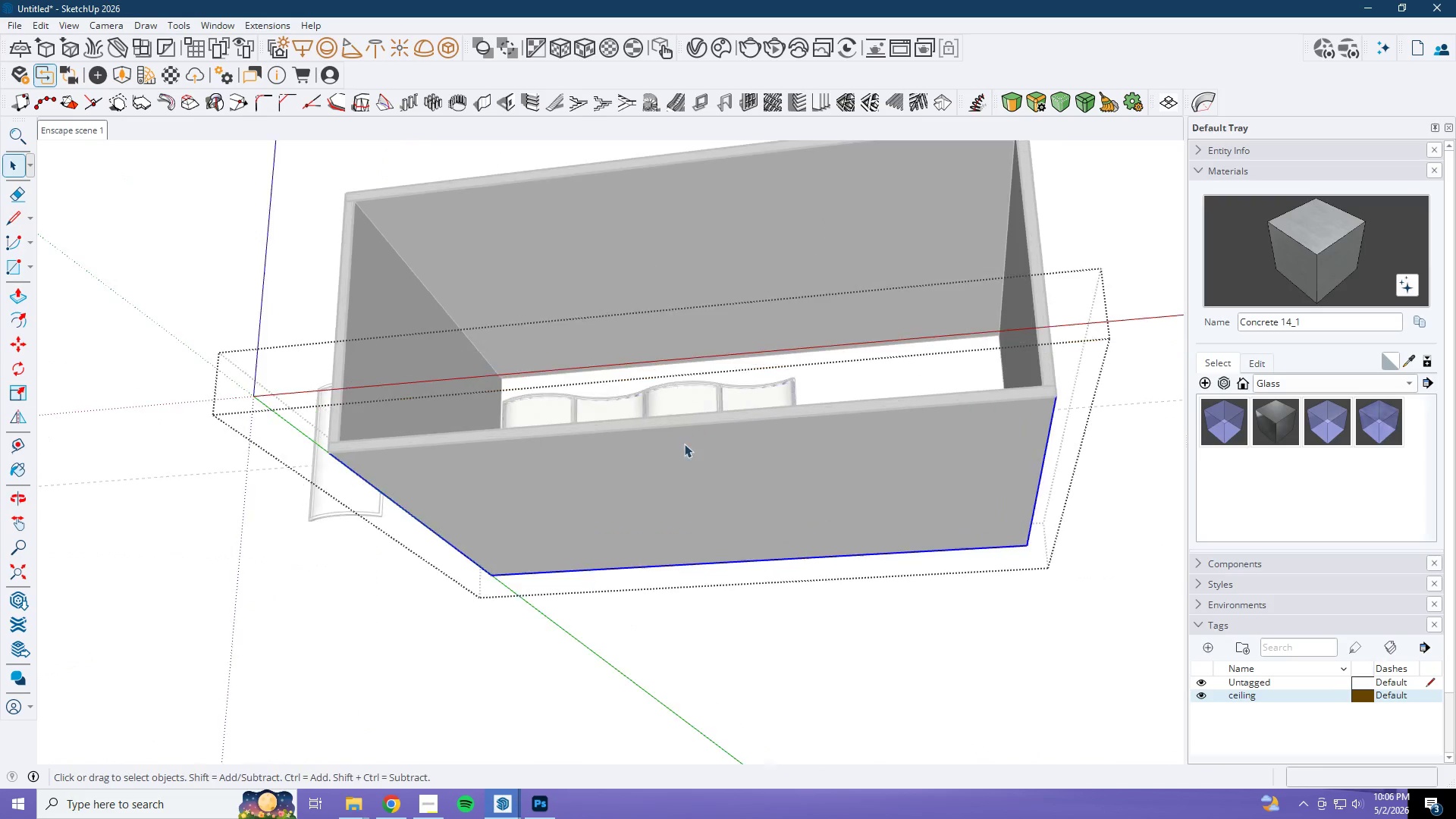 
left_click([486, 585])
 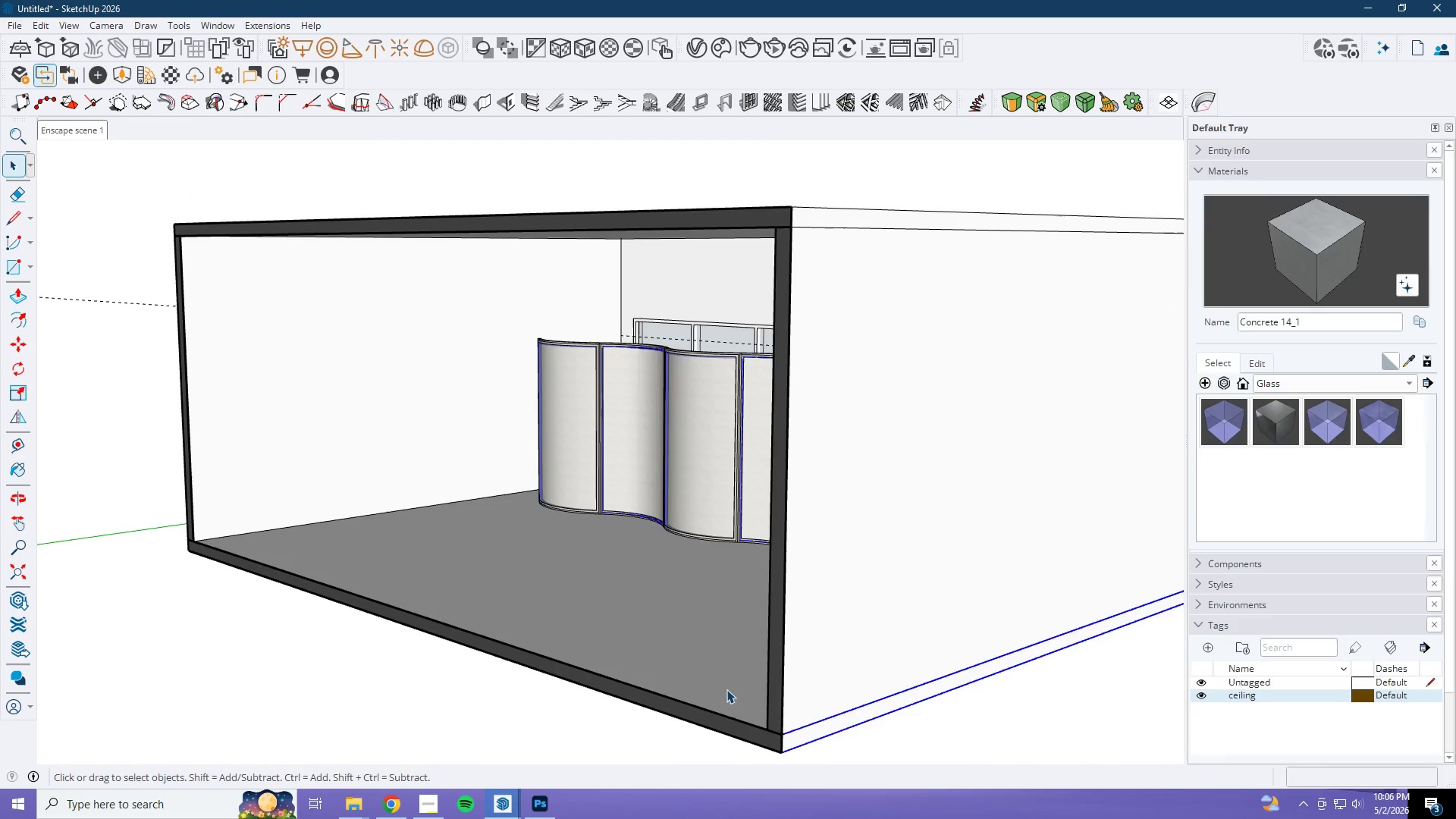 
scroll: coordinate [463, 593], scroll_direction: up, amount: 3.0
 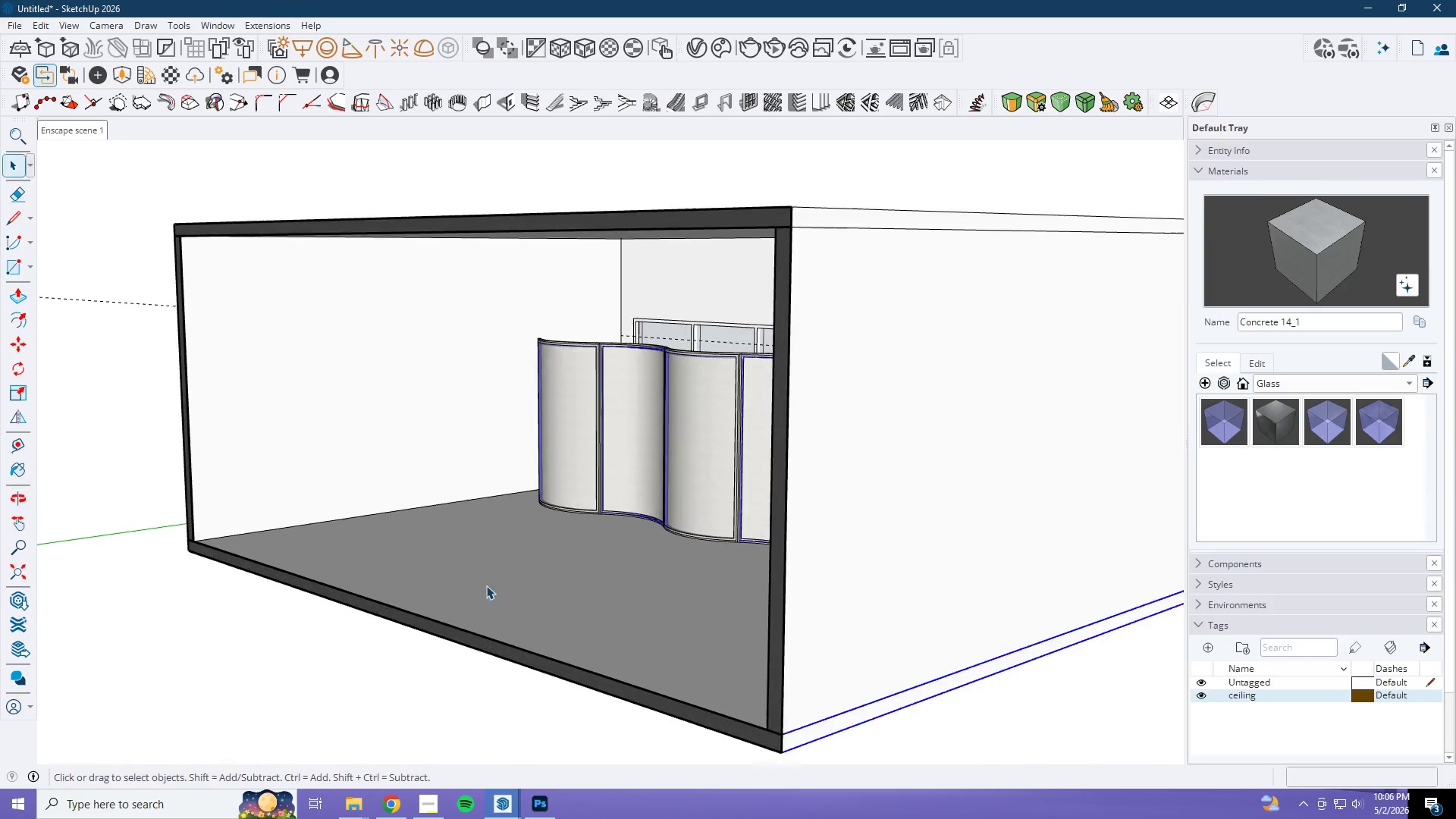 
double_click([821, 736])
 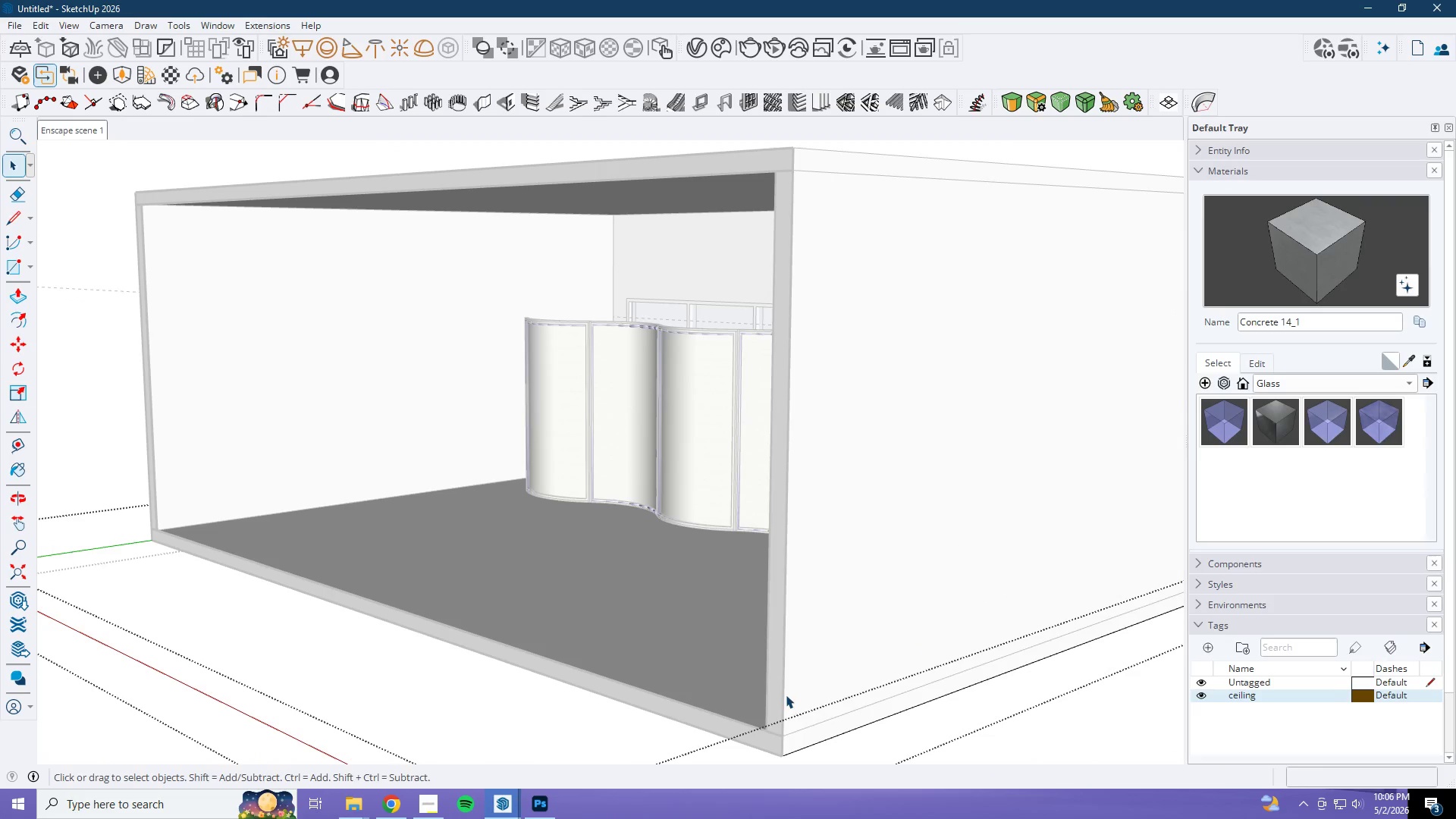 
scroll: coordinate [777, 720], scroll_direction: up, amount: 1.0
 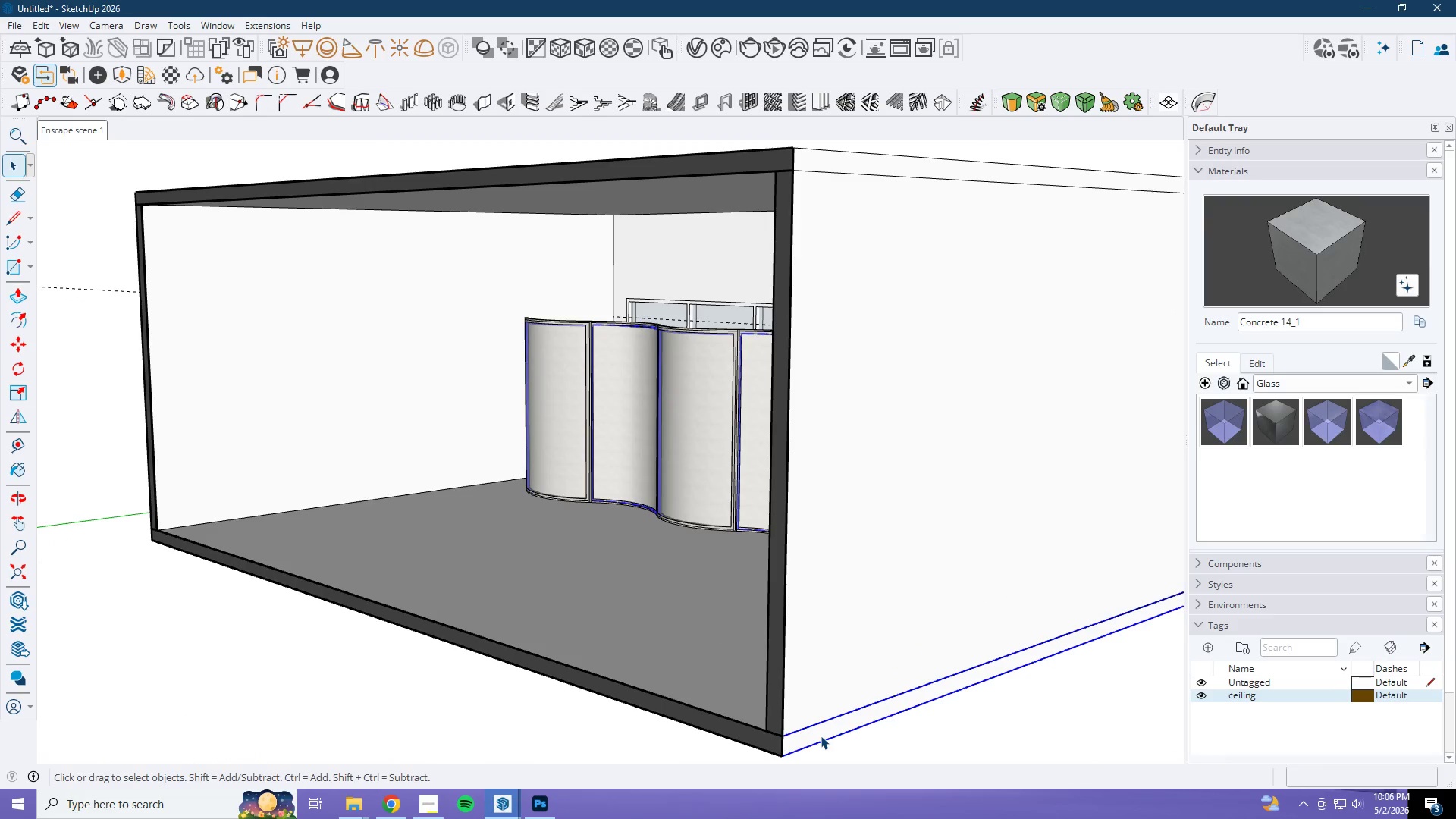 
triple_click([733, 667])
 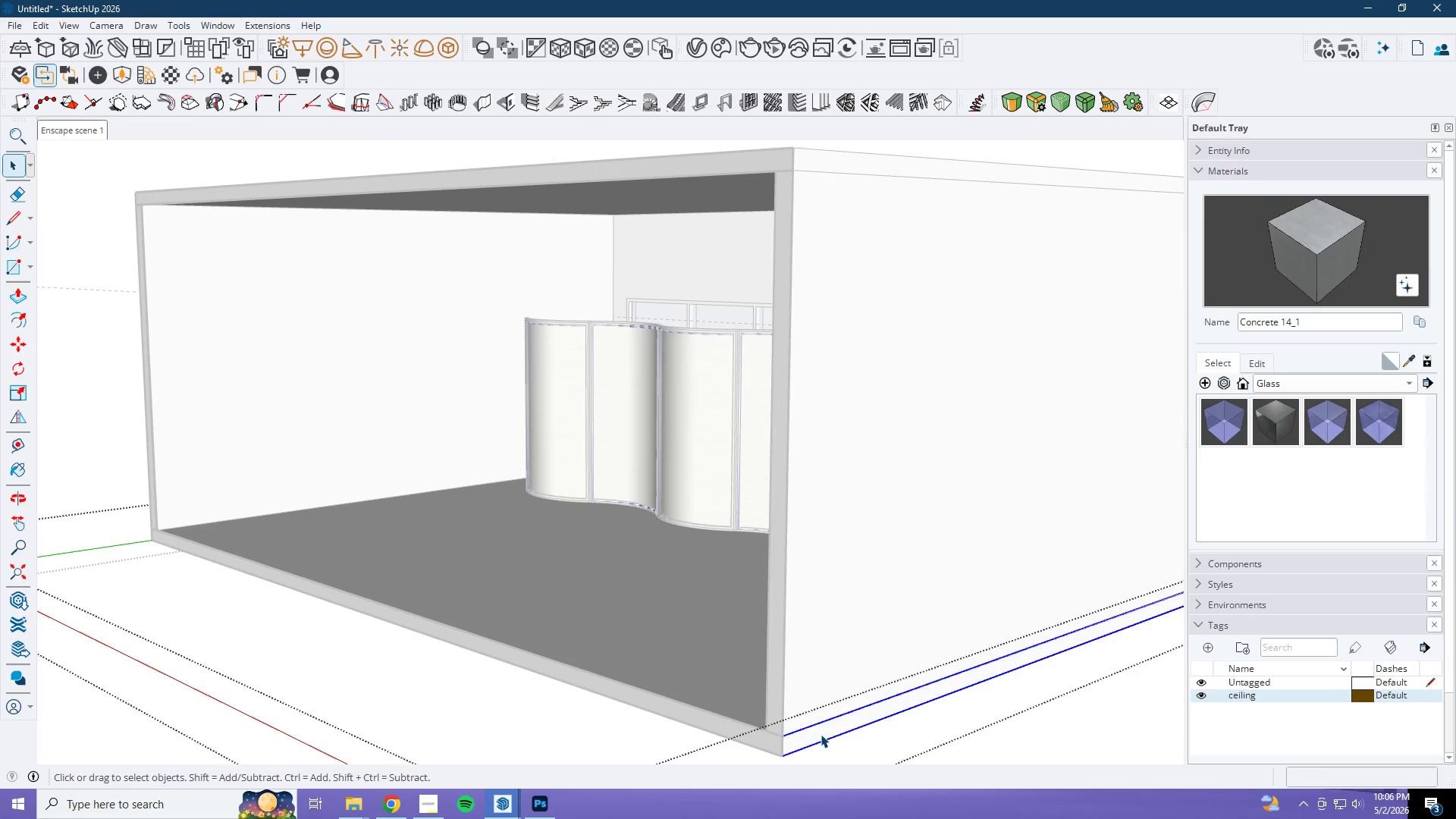 
double_click([821, 734])
 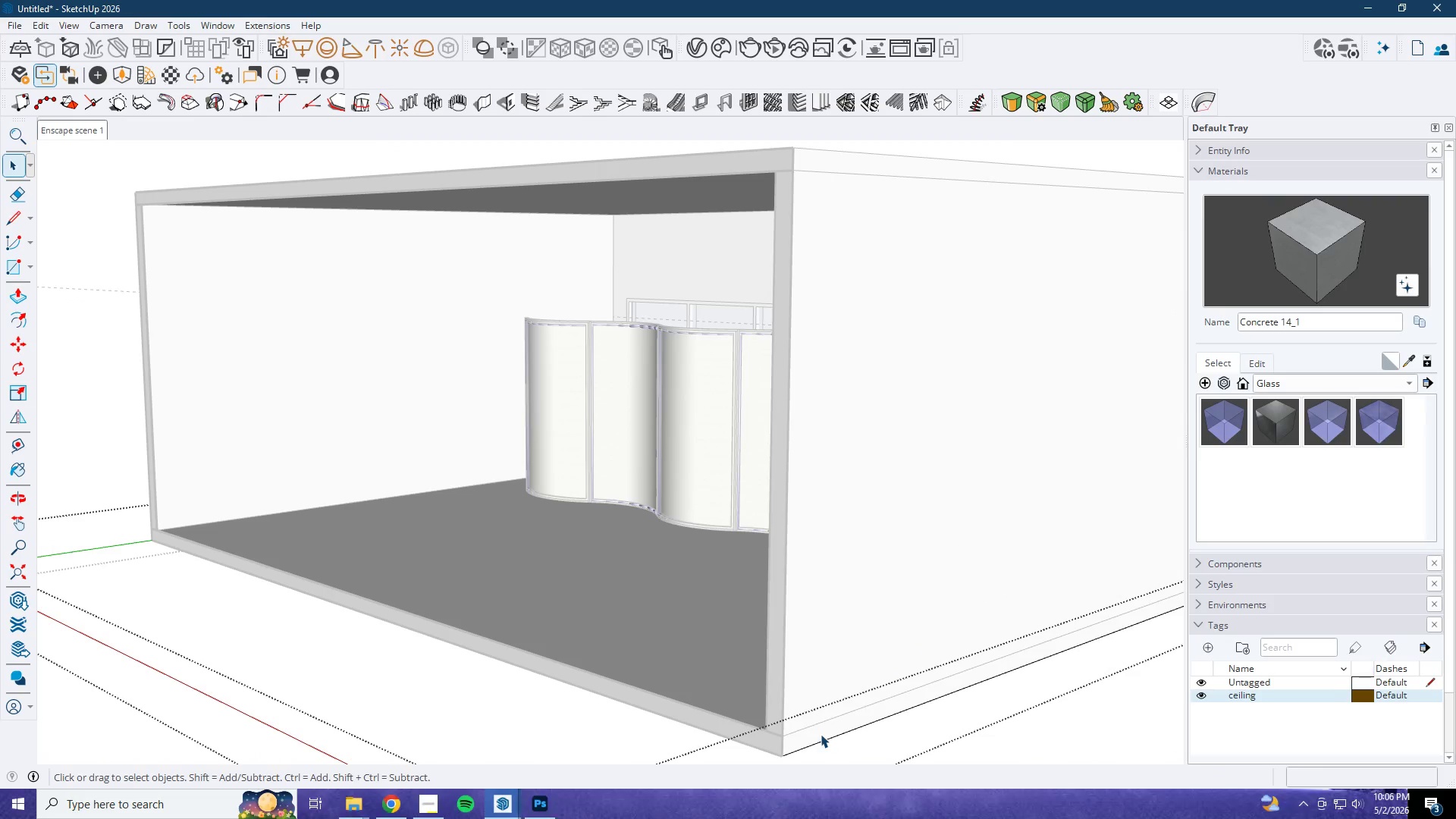 
triple_click([742, 680])
 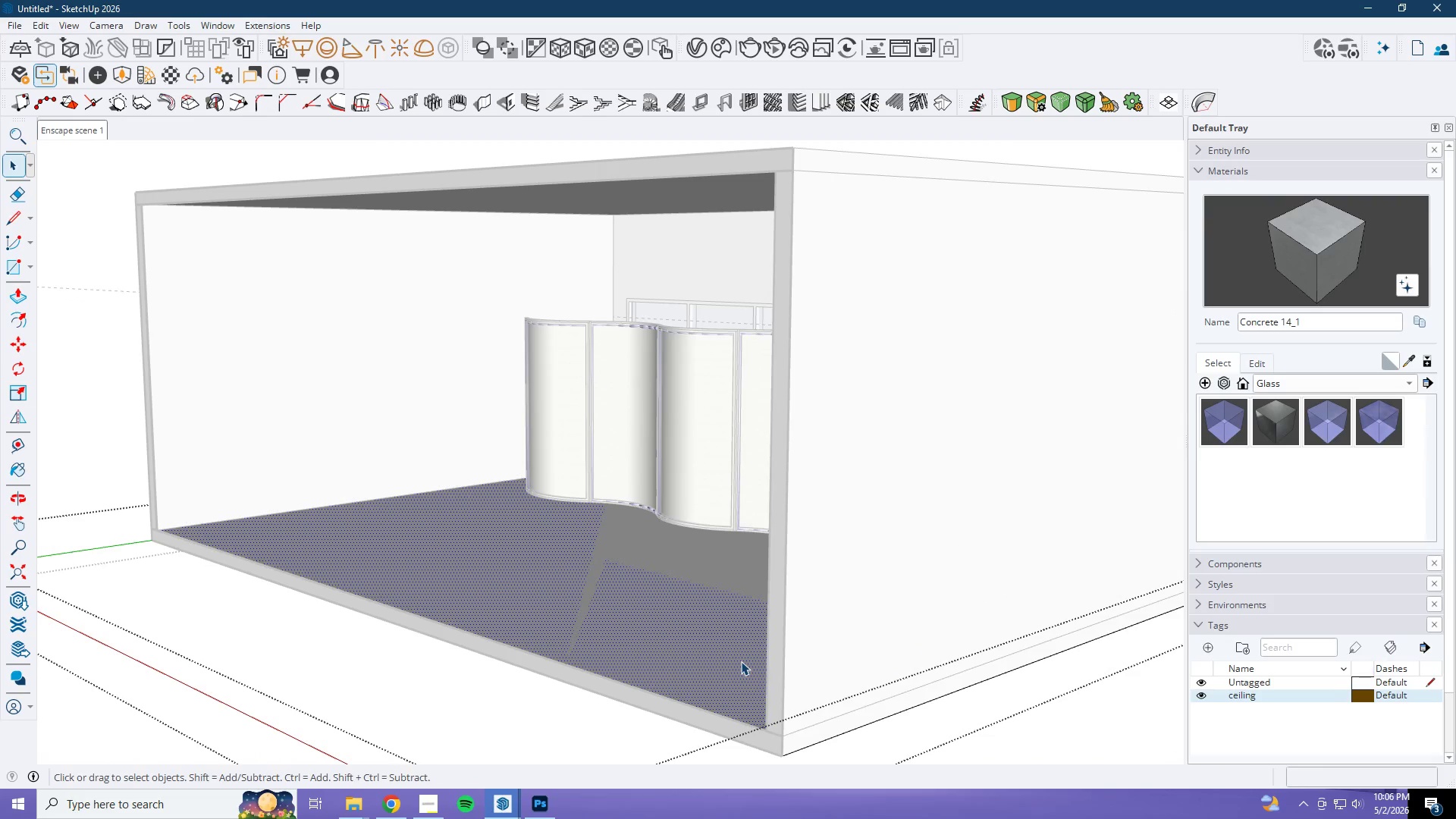 
key(Space)
 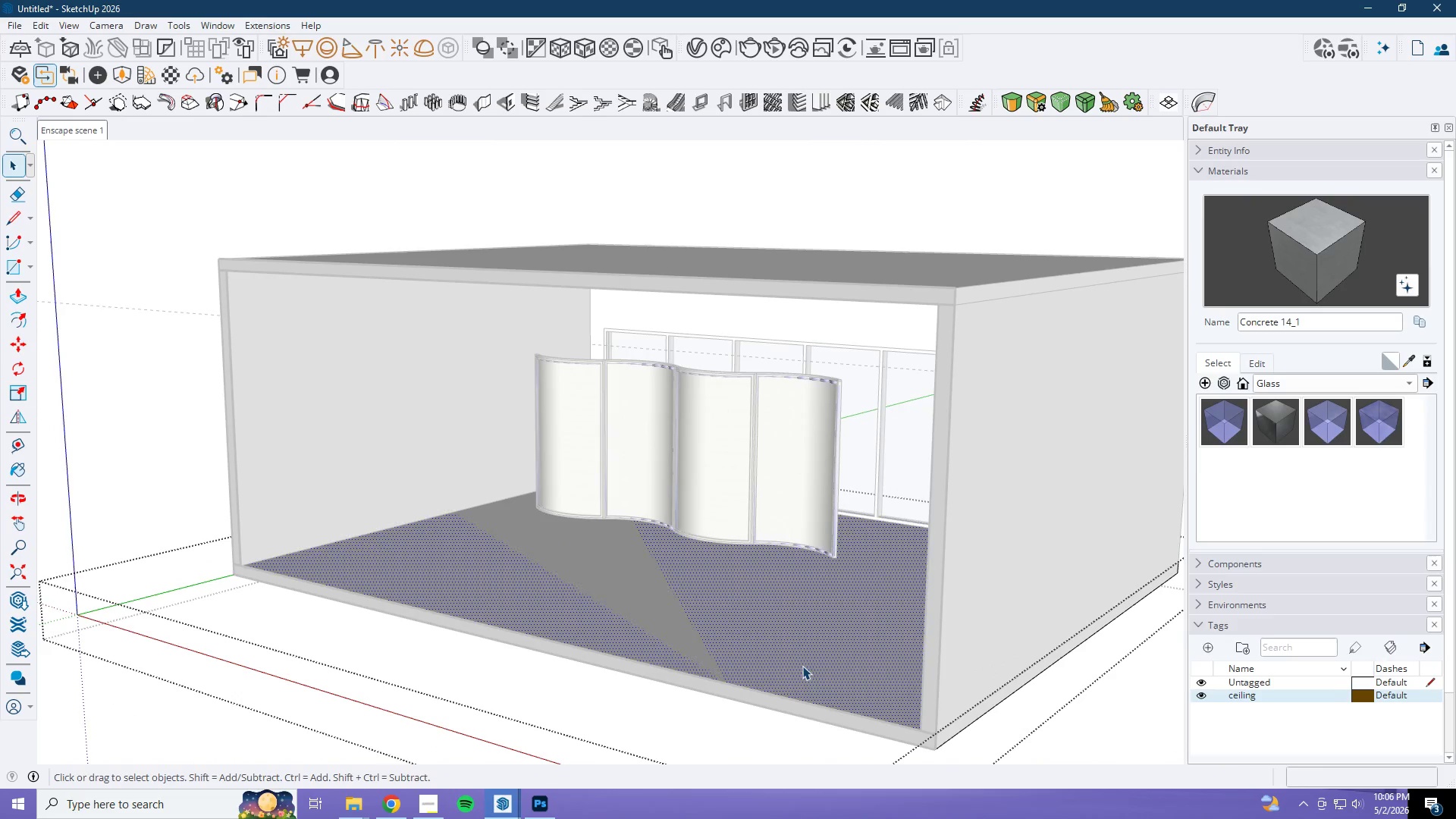 
scroll: coordinate [731, 652], scroll_direction: down, amount: 2.0
 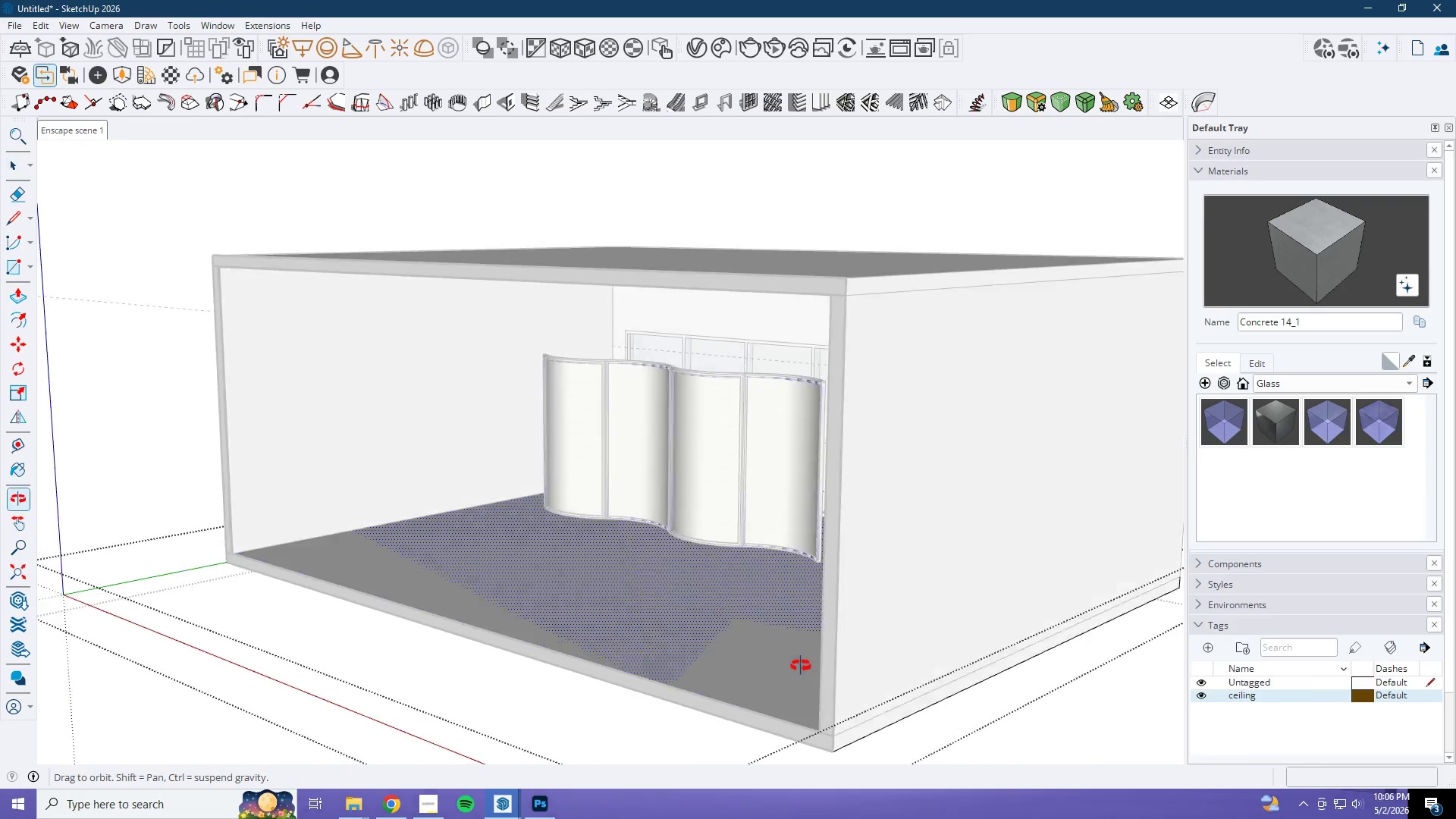 
key(Escape)
 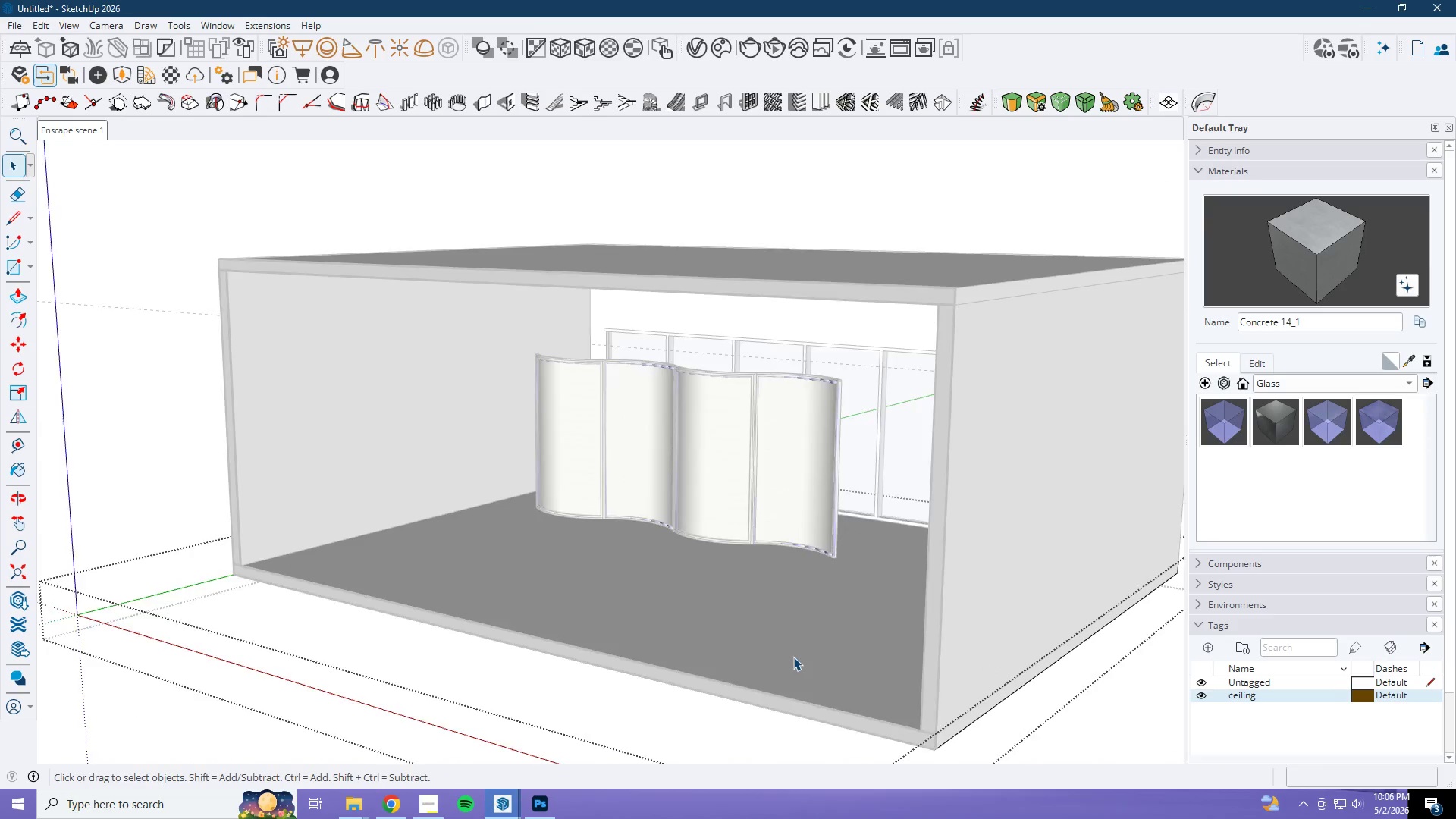 
key(Escape)
 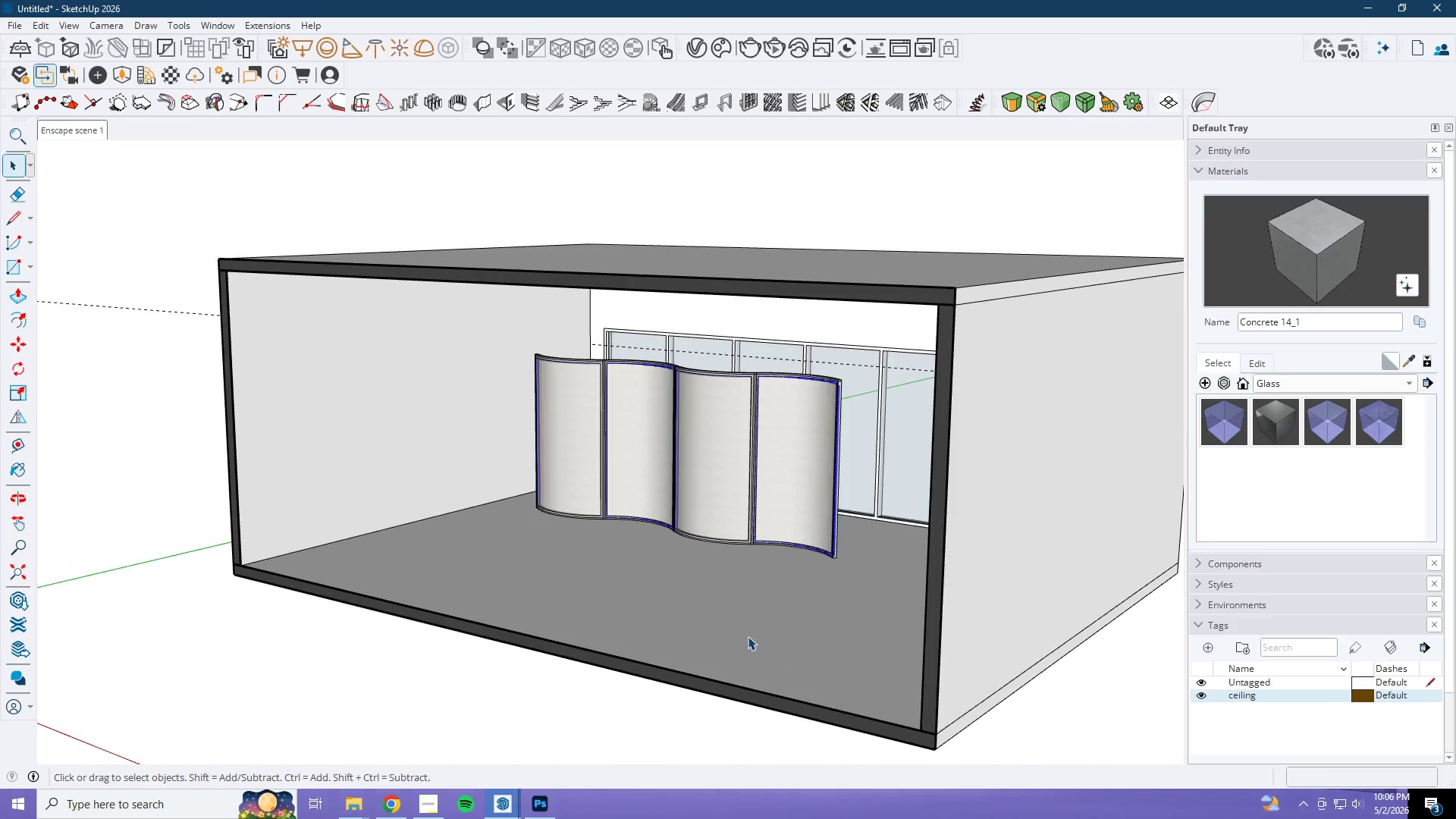 
key(Escape)
 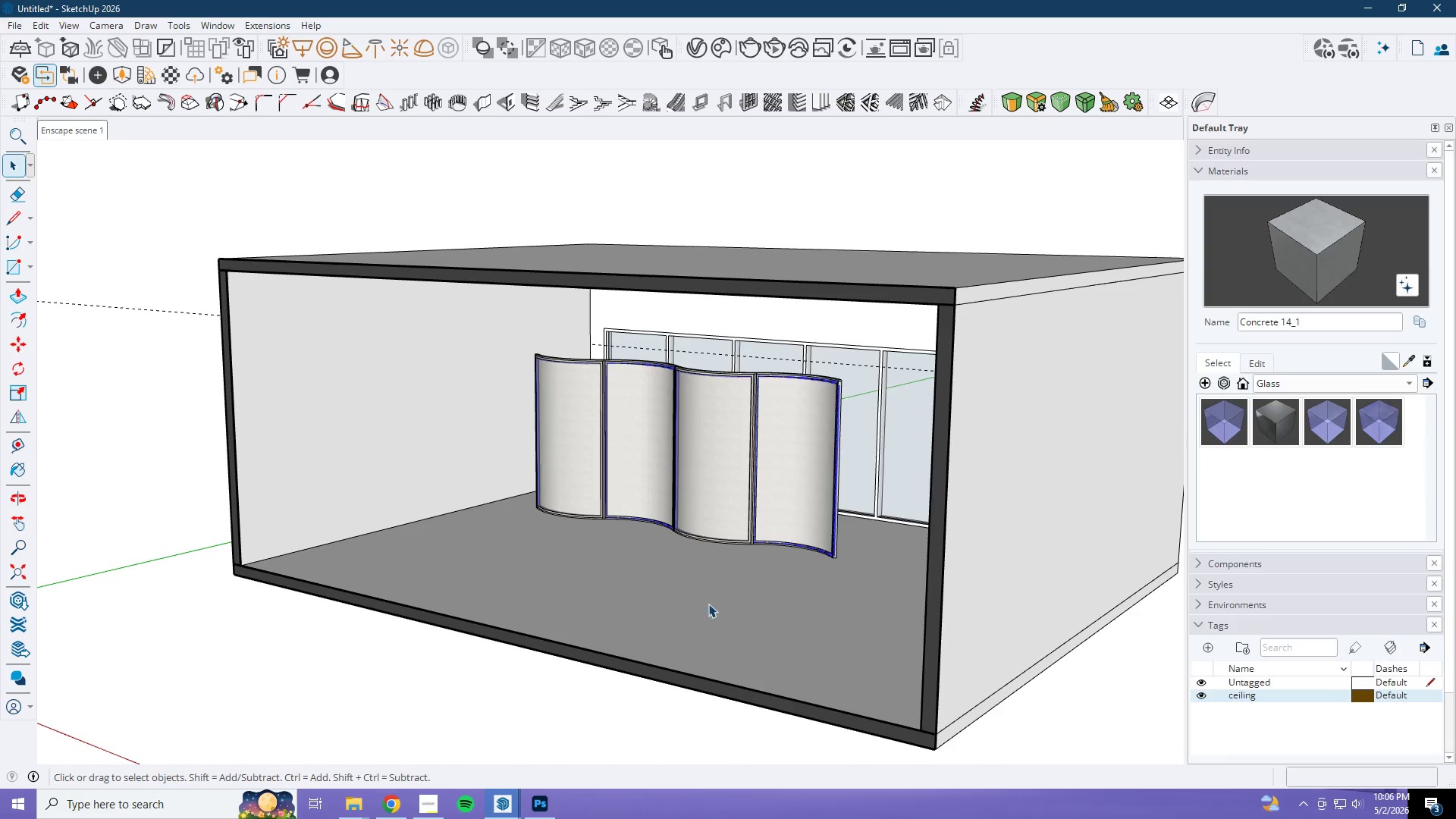 
key(Escape)
 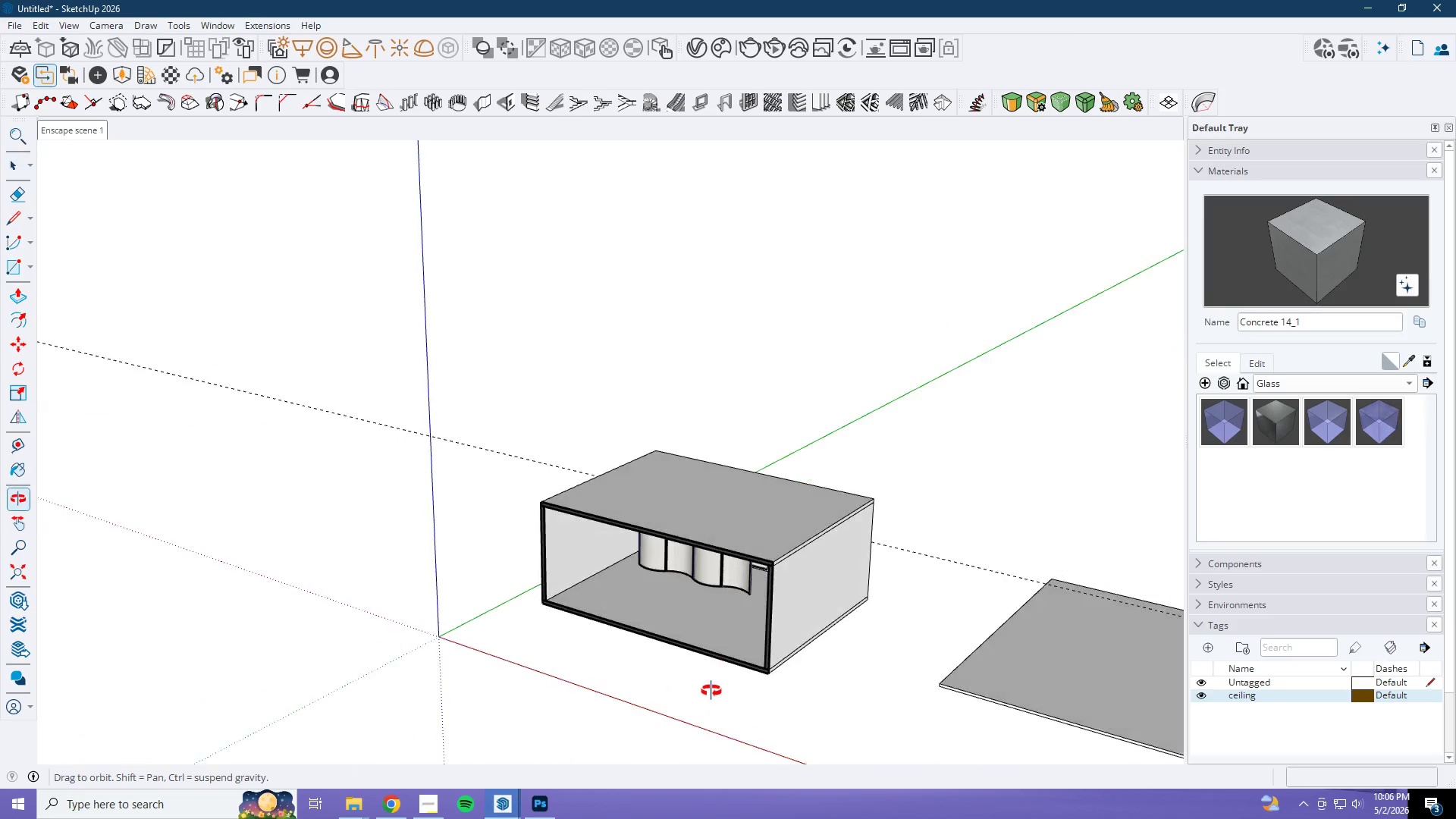 
scroll: coordinate [702, 632], scroll_direction: down, amount: 12.0
 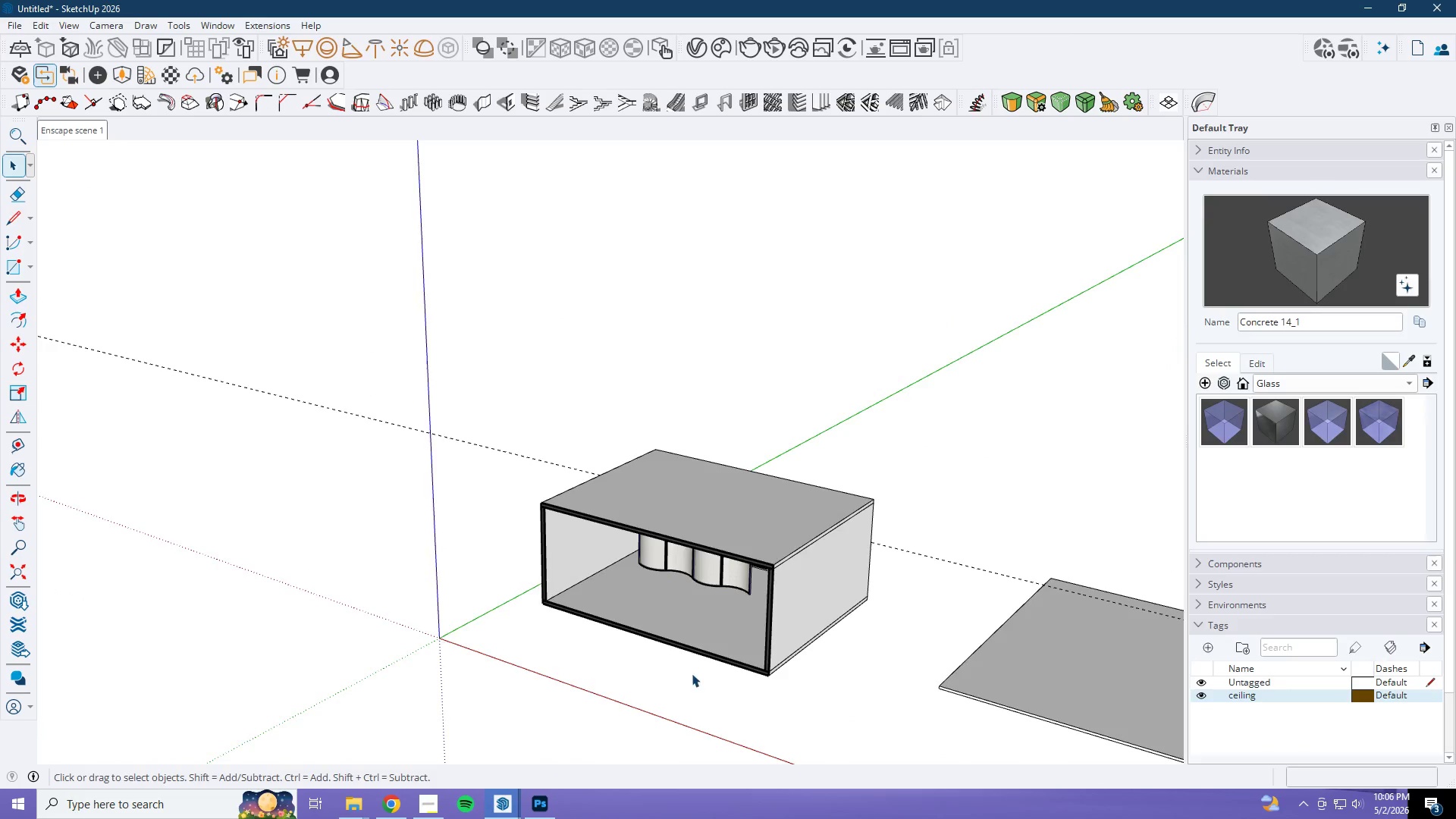 
left_click([639, 632])
 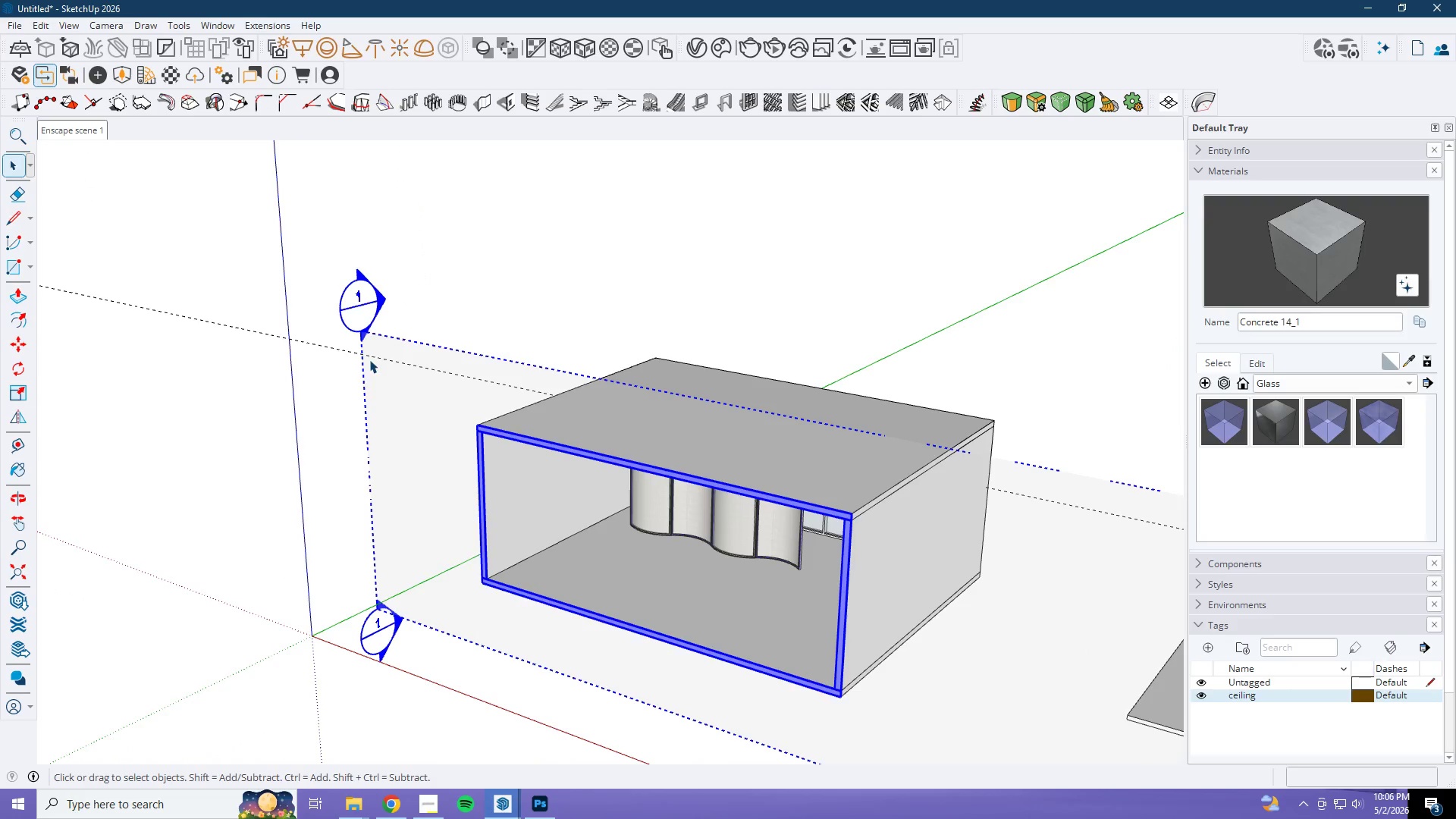 
scroll: coordinate [649, 632], scroll_direction: up, amount: 5.0
 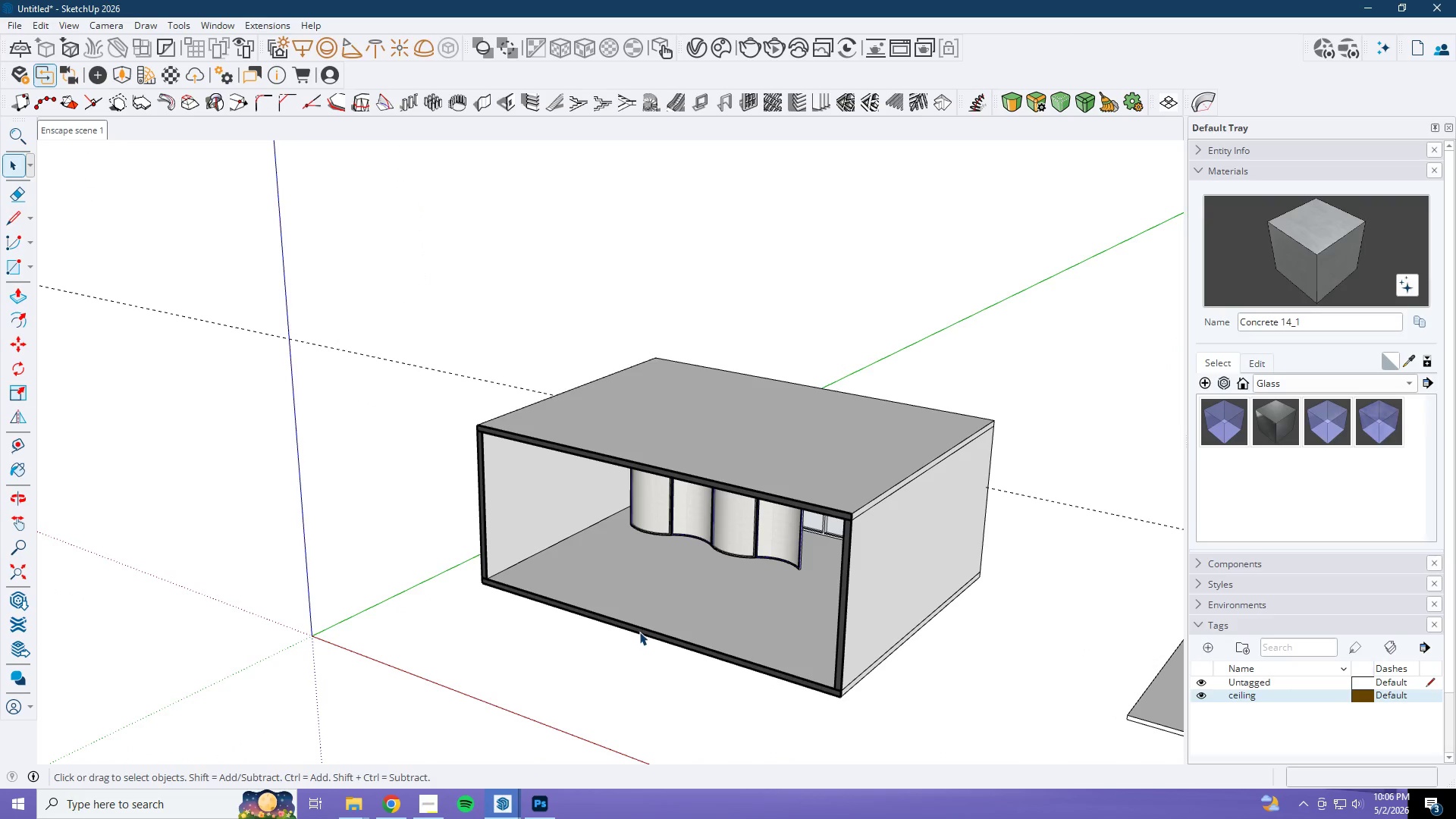 
left_click([425, 344])
 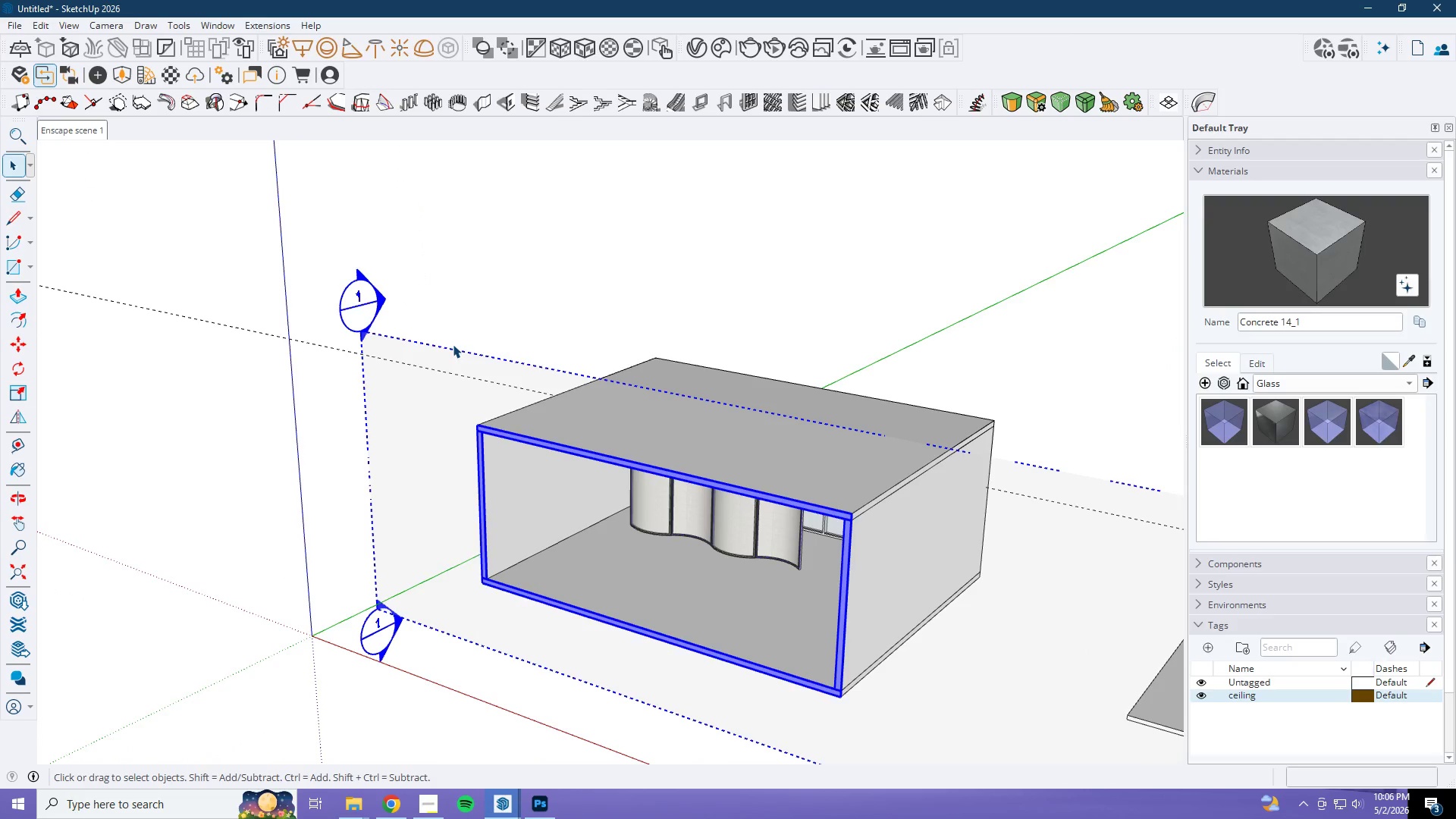 
key(Space)
 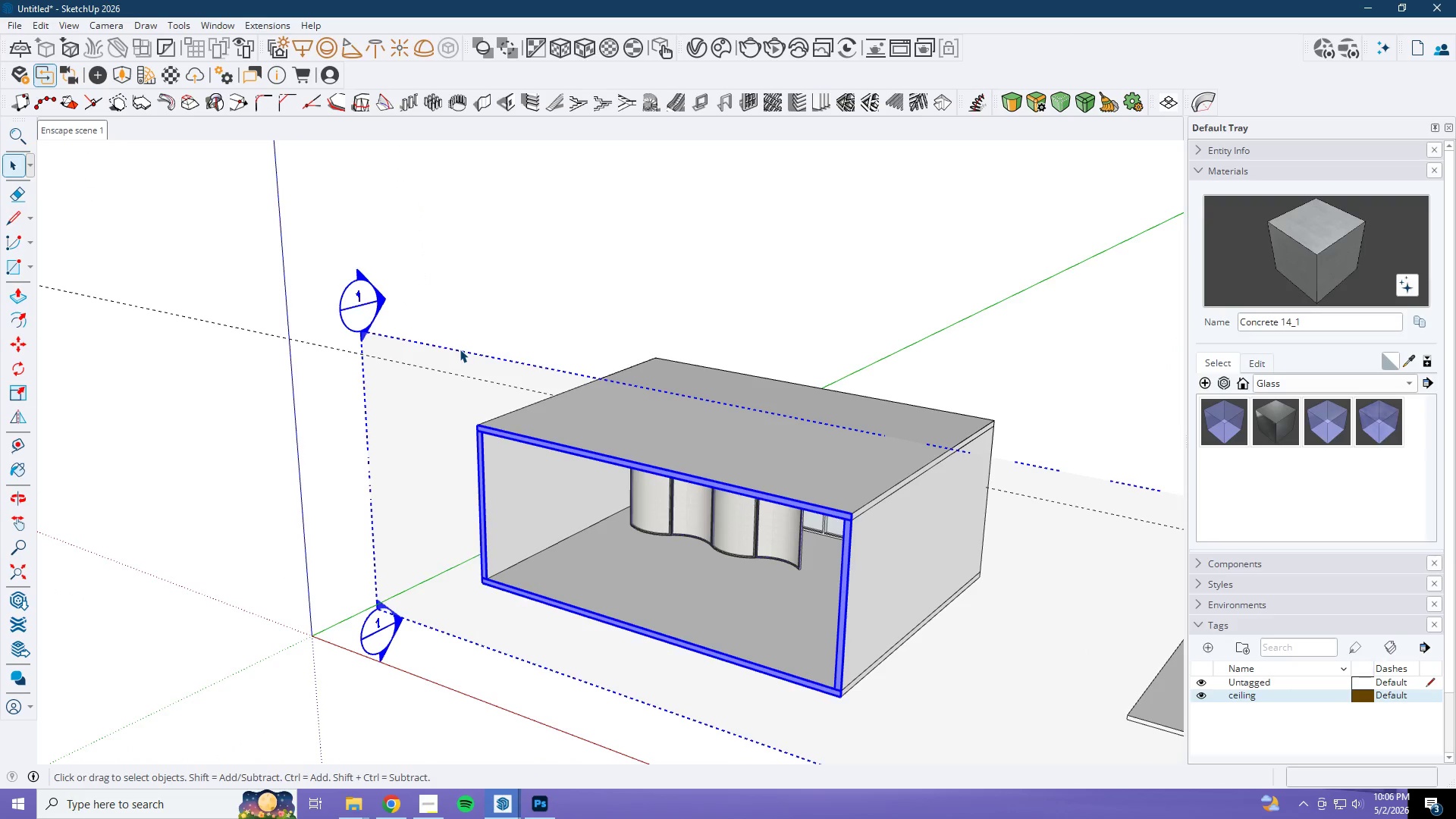 
left_click([460, 350])
 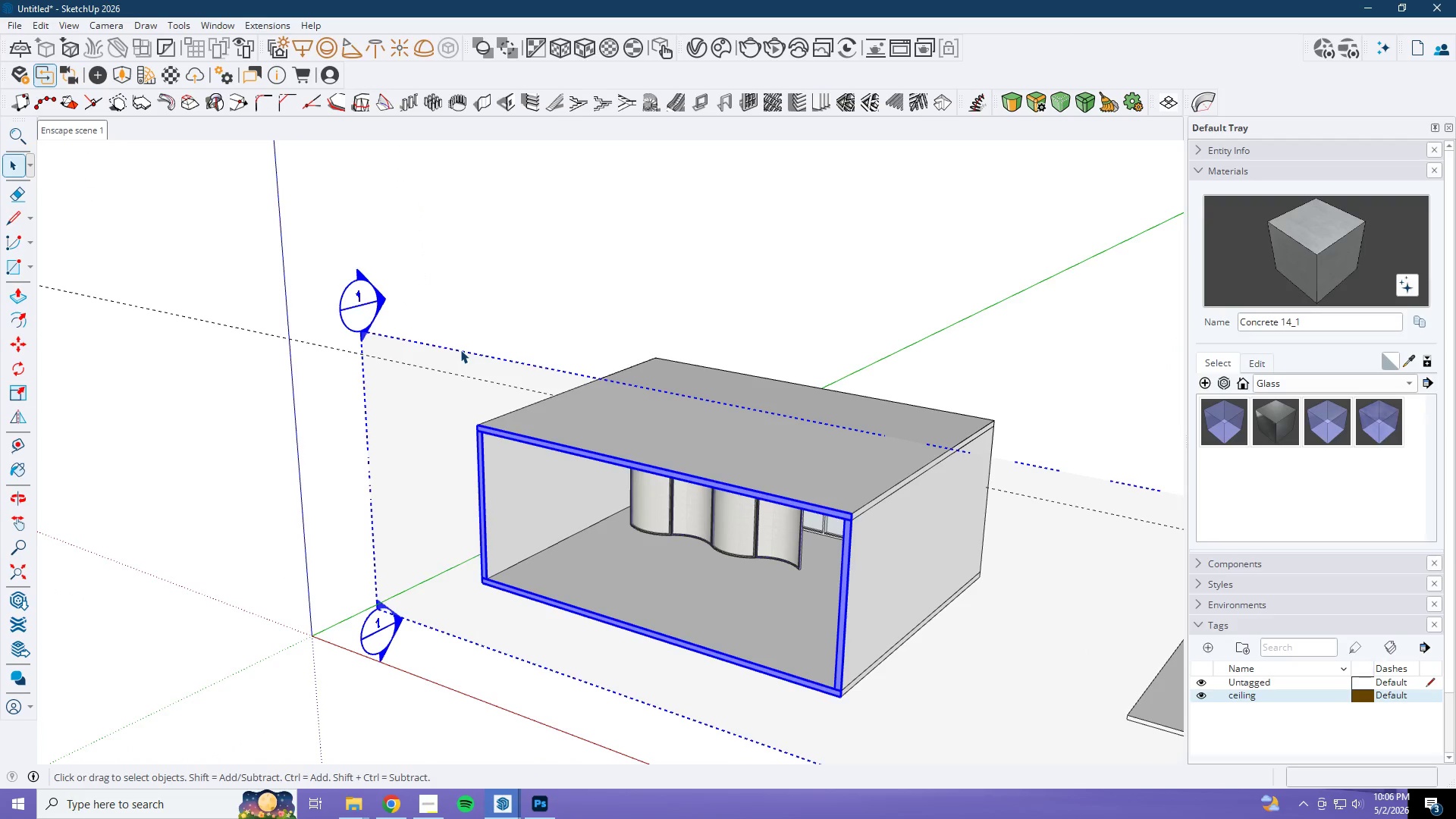 
right_click([460, 350])
 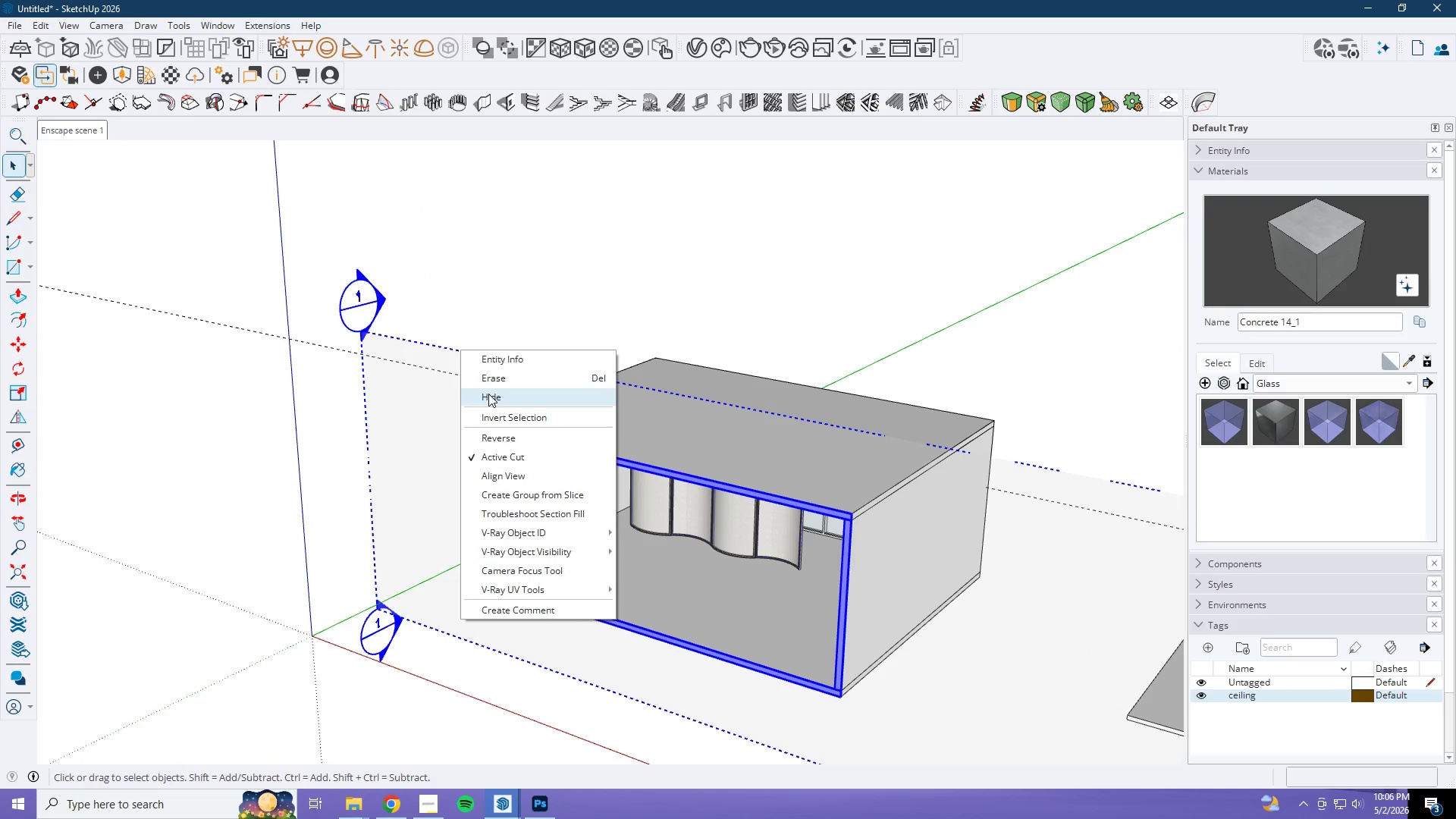 
left_click([615, 244])
 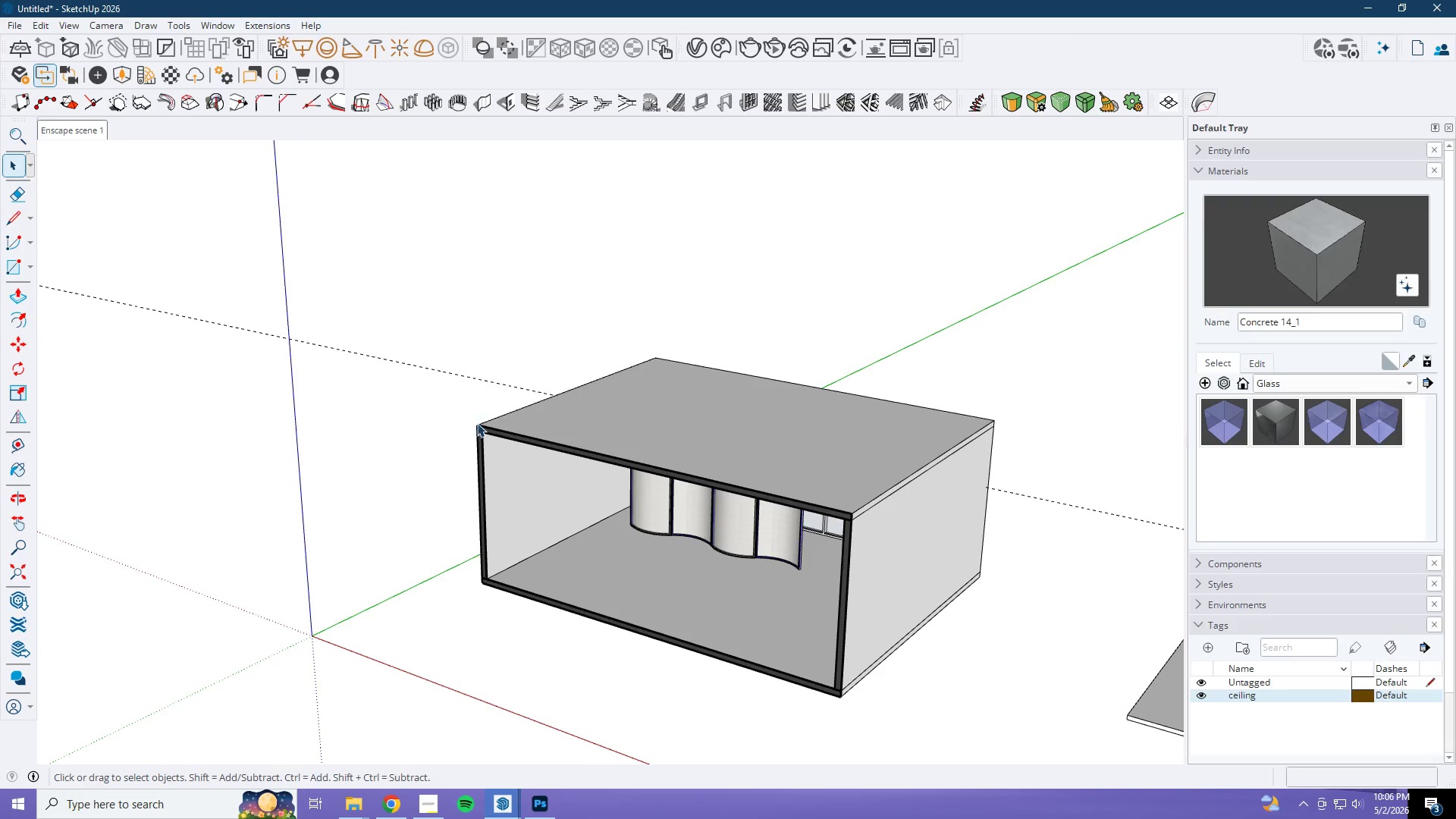 
left_click([478, 435])
 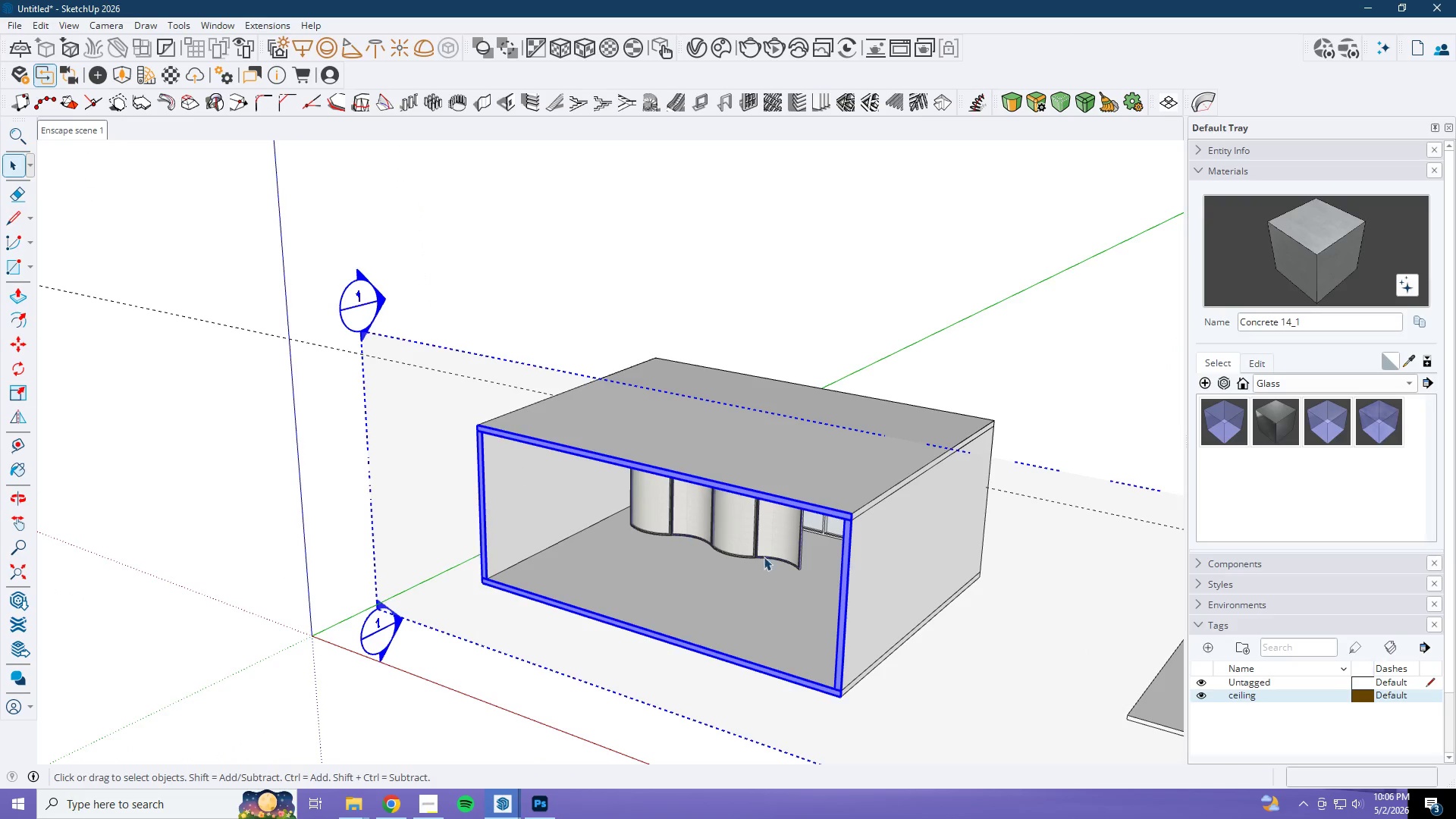 
left_click([811, 480])
 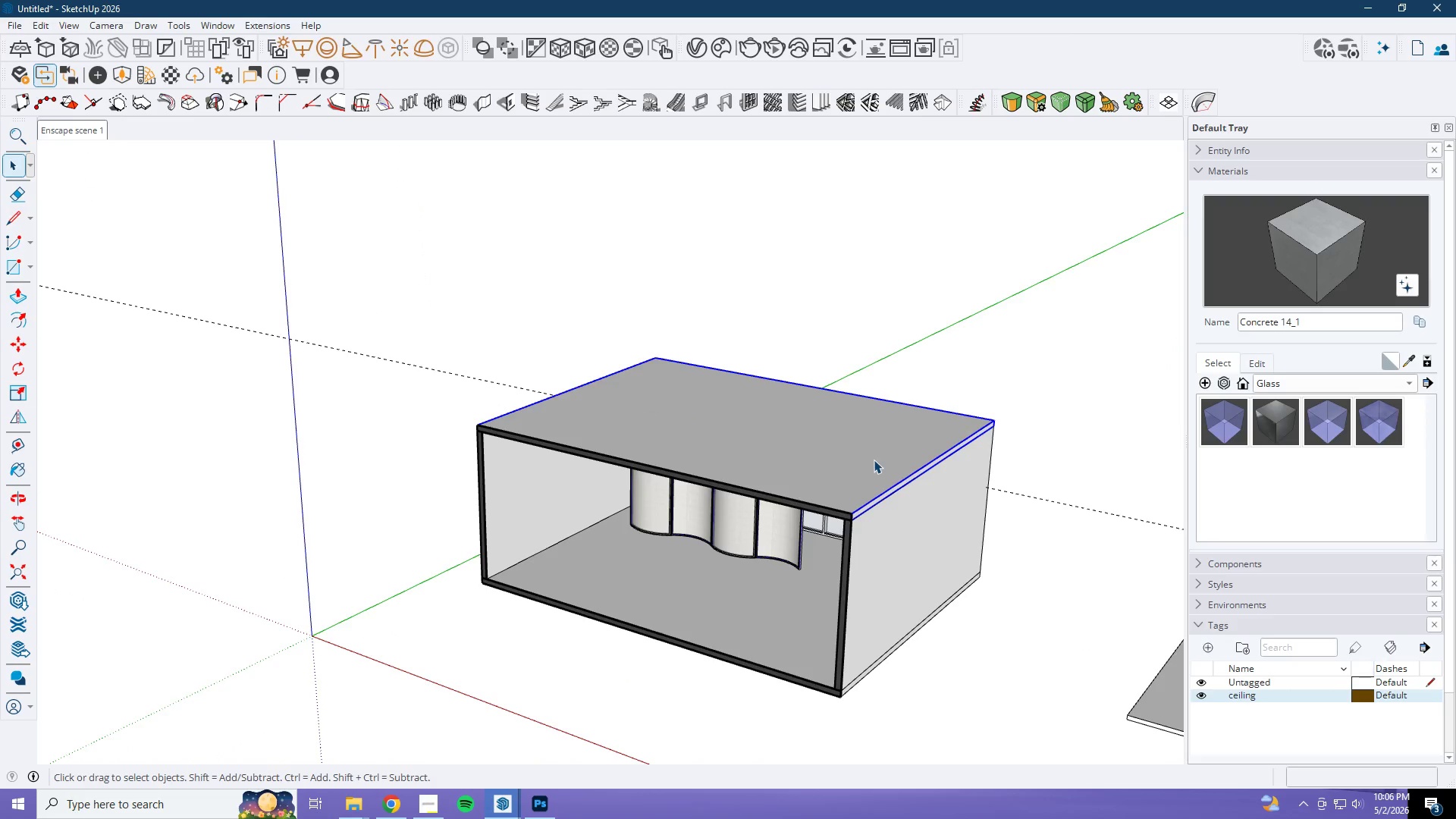 
double_click([874, 460])
 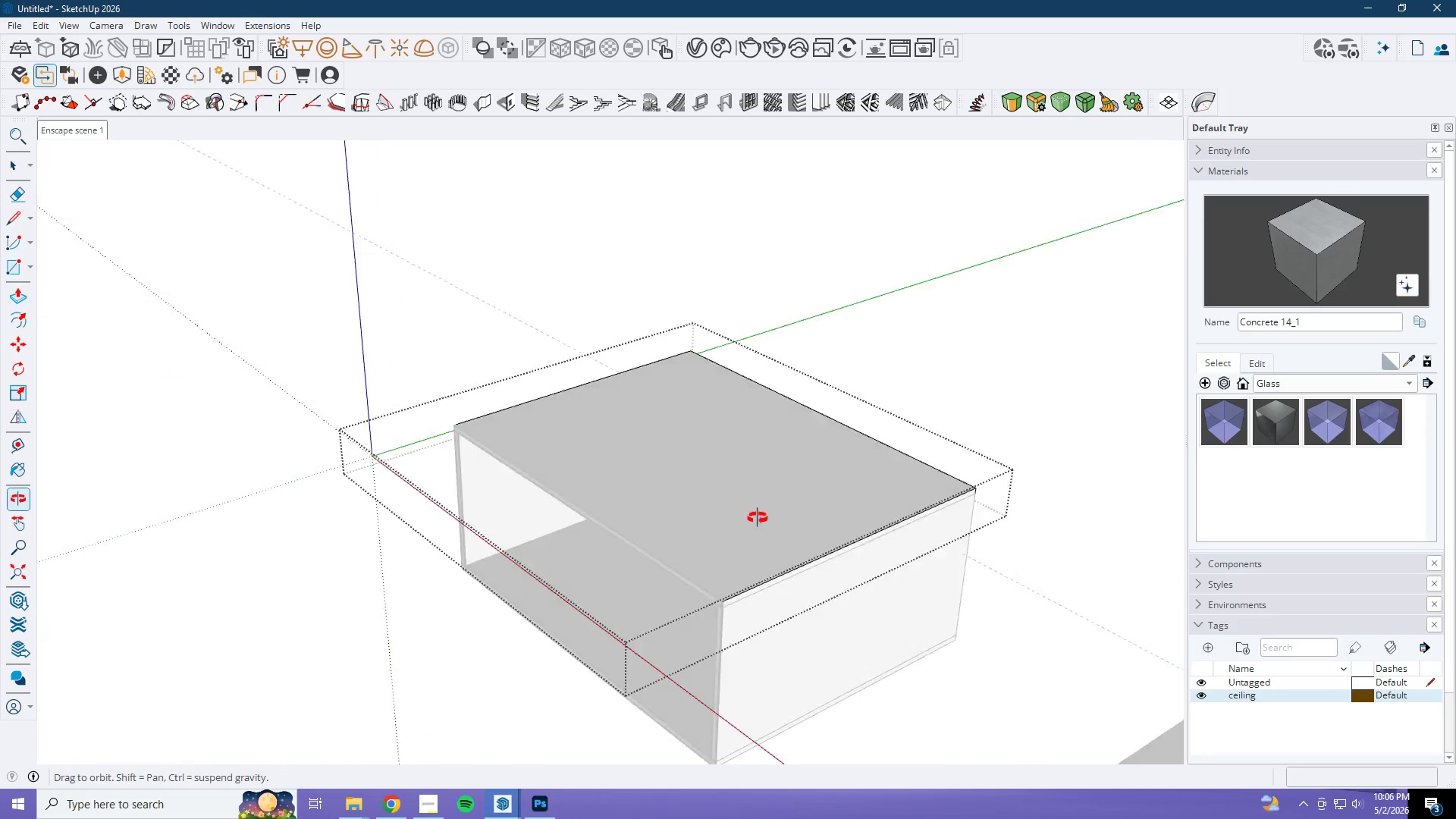 
left_click([570, 485])
 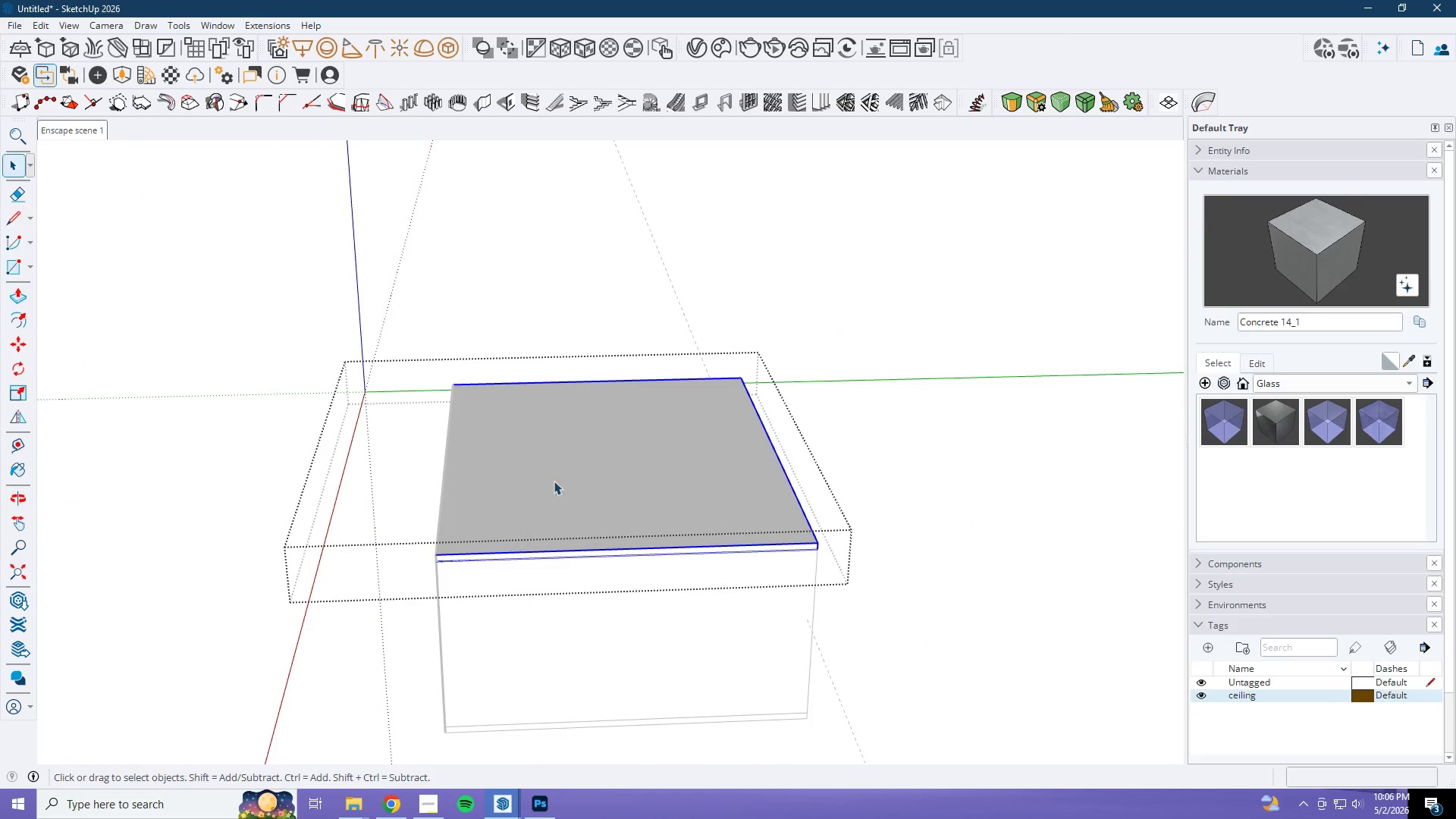 
scroll: coordinate [491, 483], scroll_direction: up, amount: 7.0
 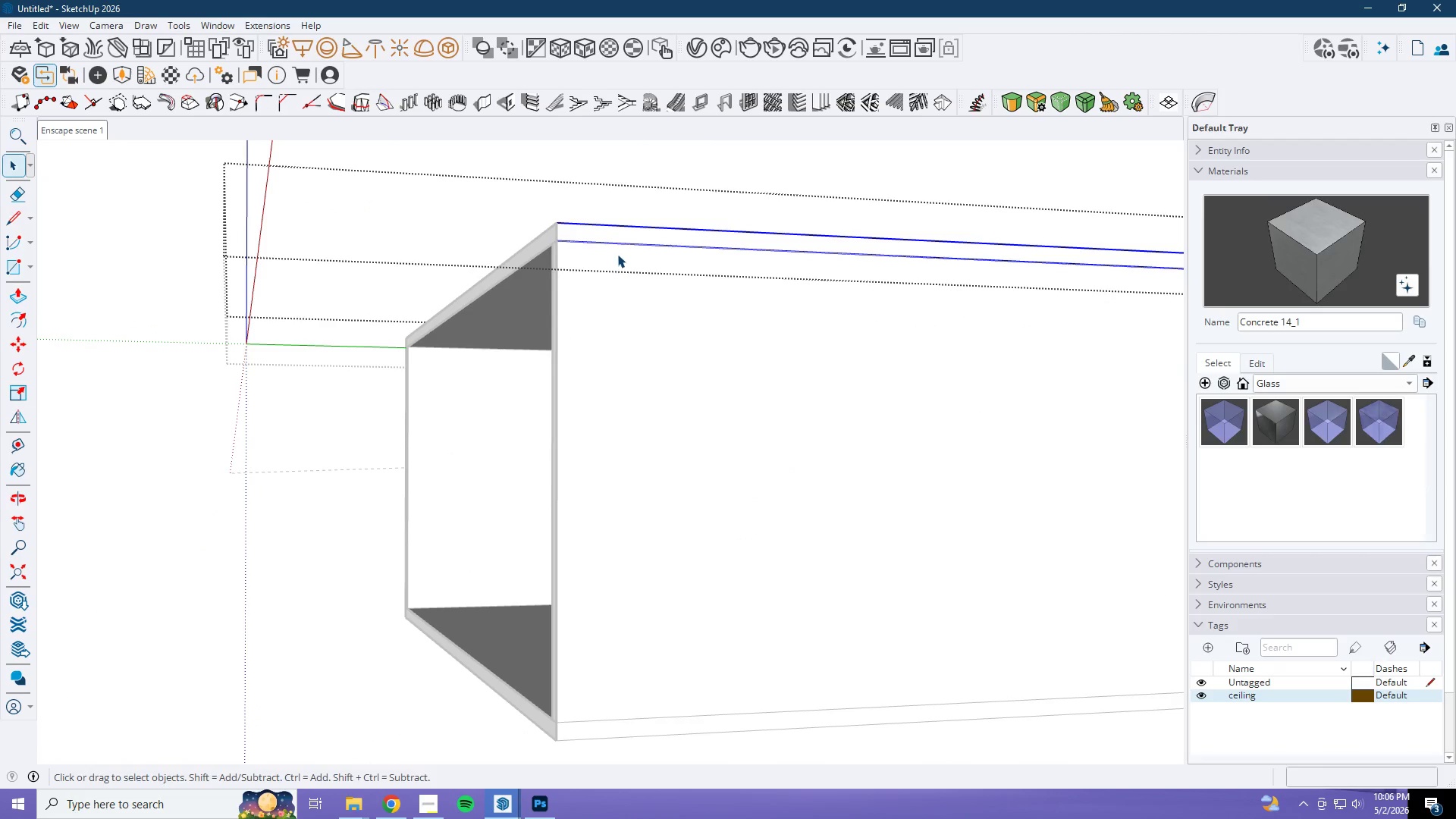 
double_click([620, 239])
 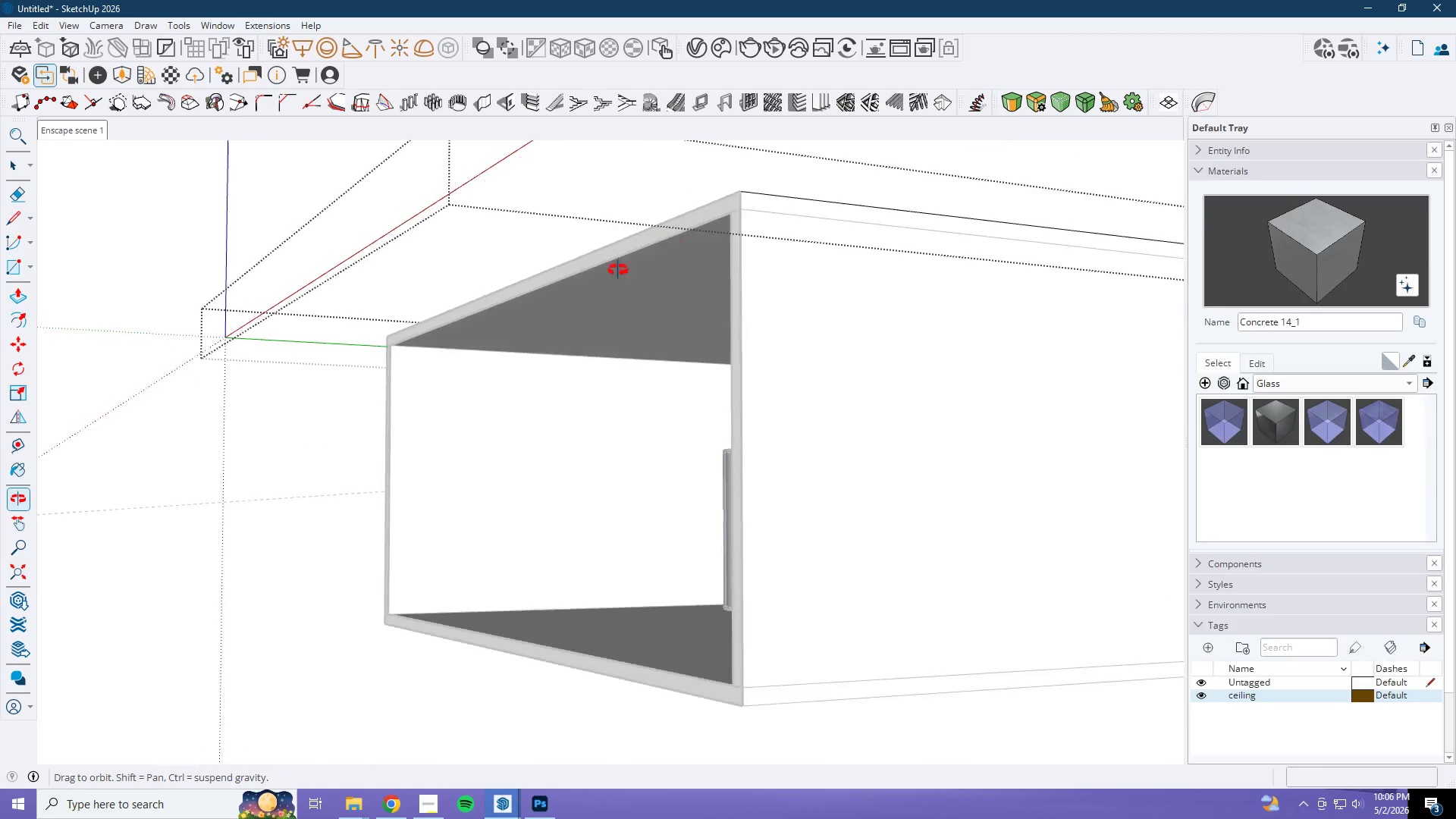 
key(Space)
 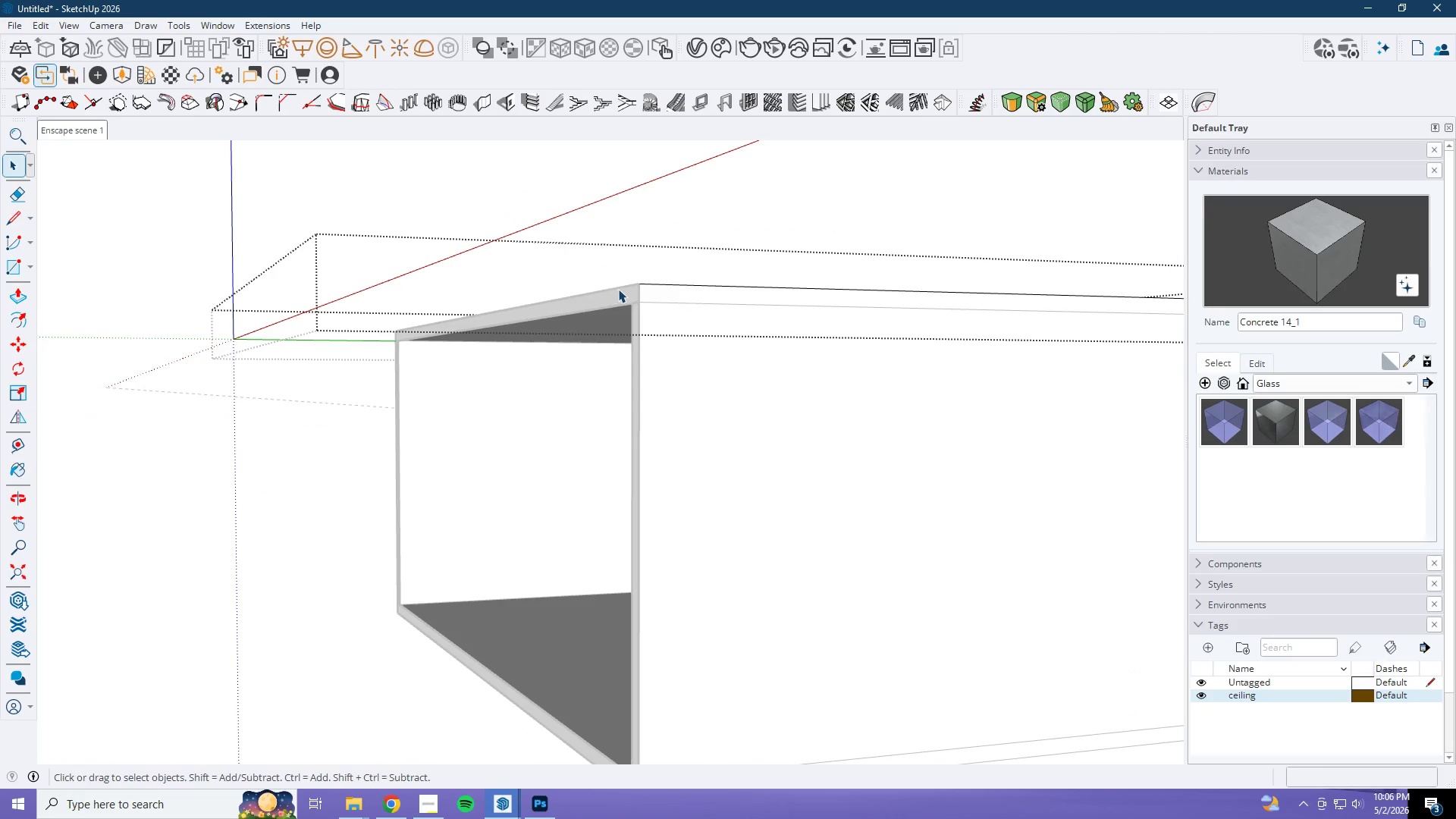 
key(Escape)
 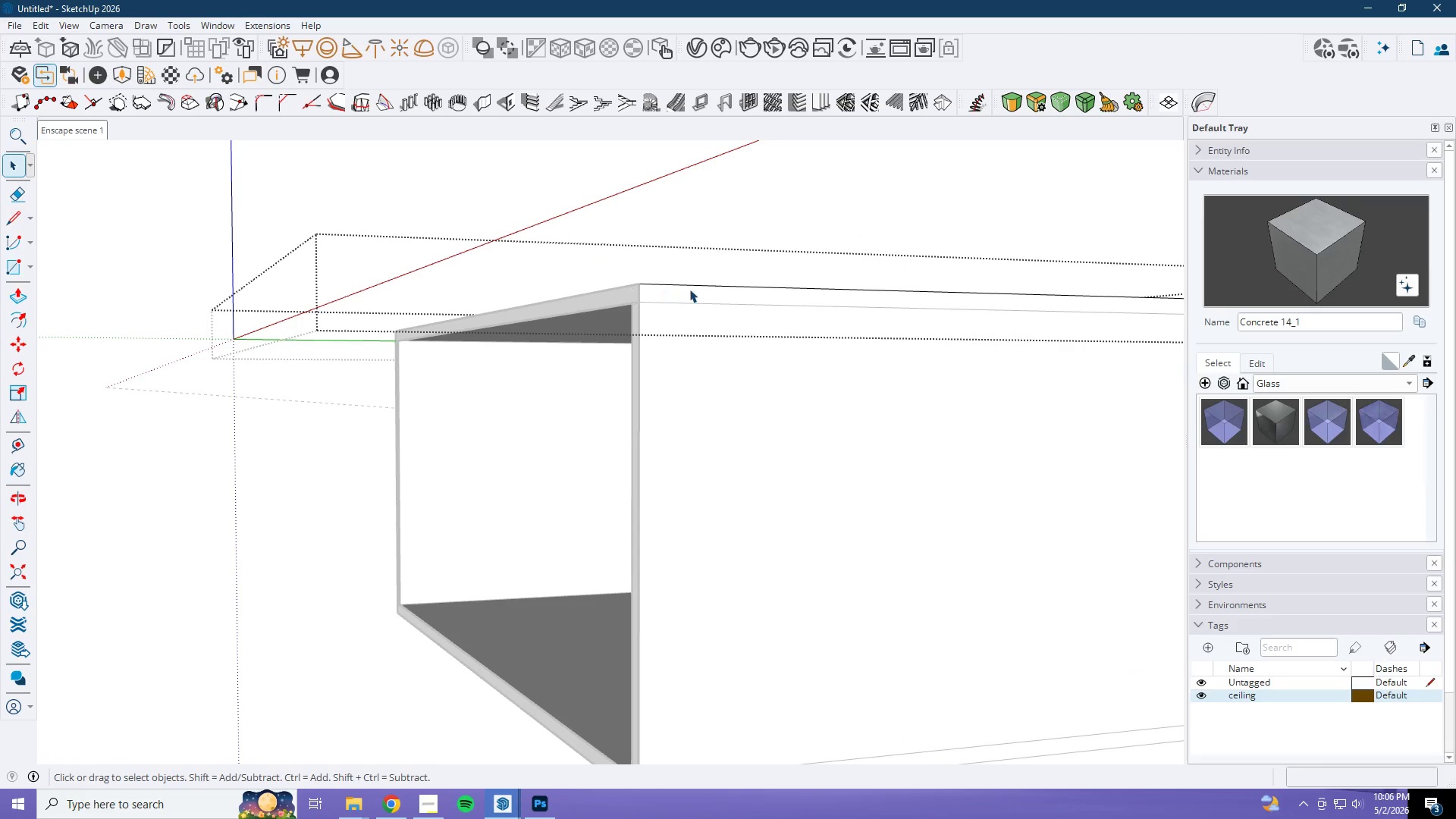 
left_click([689, 289])
 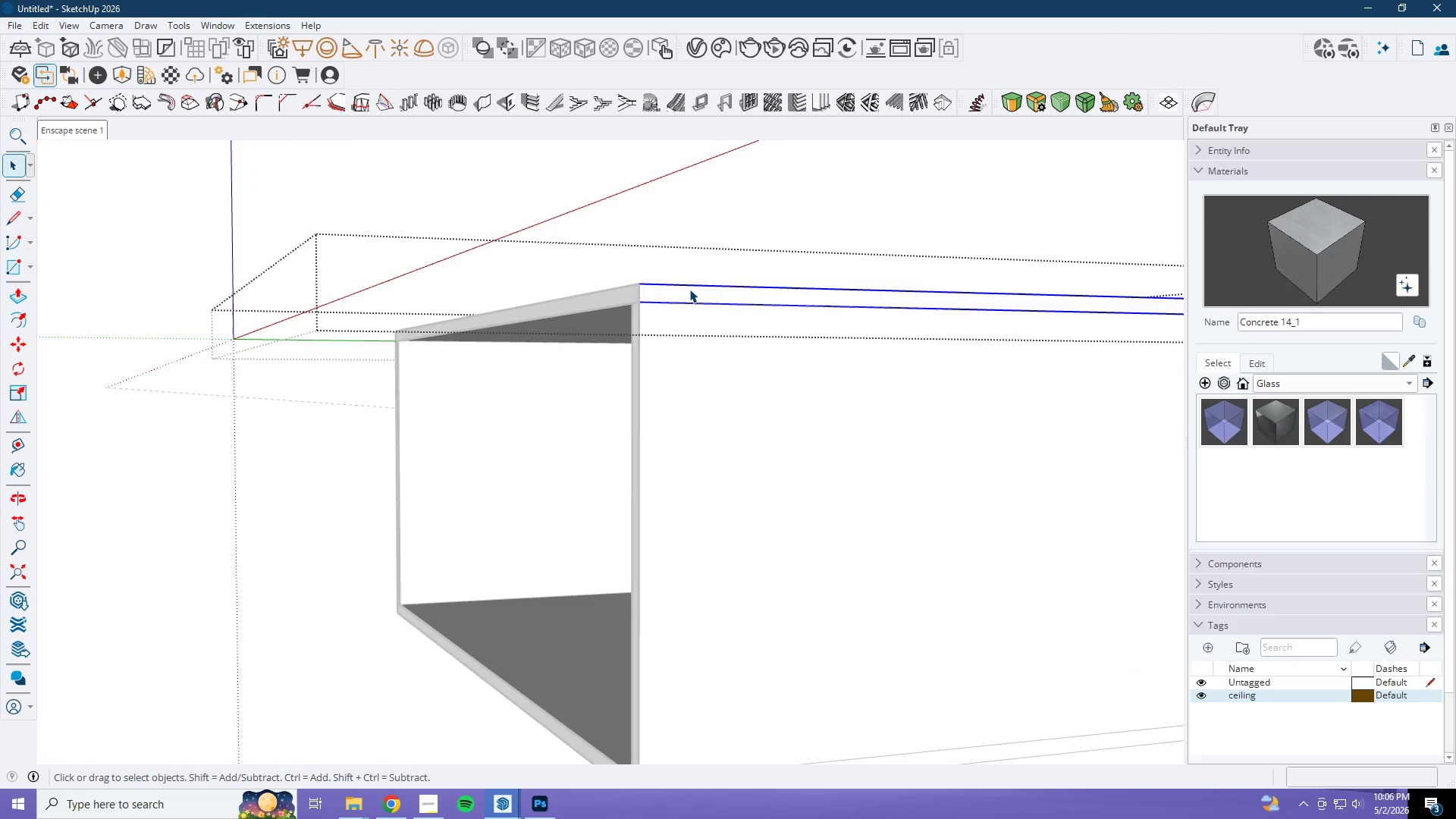 
key(Escape)
 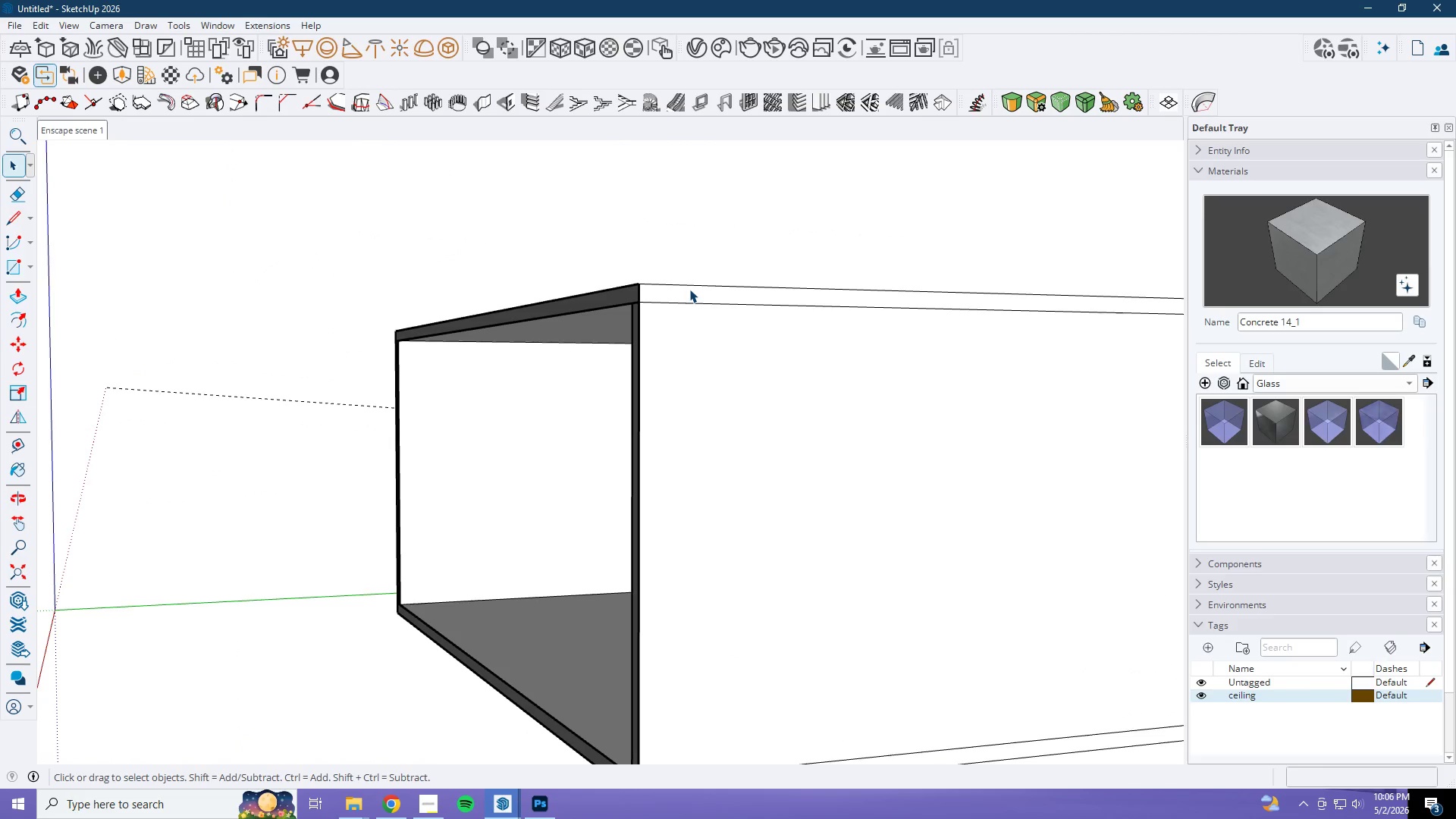 
key(Escape)
 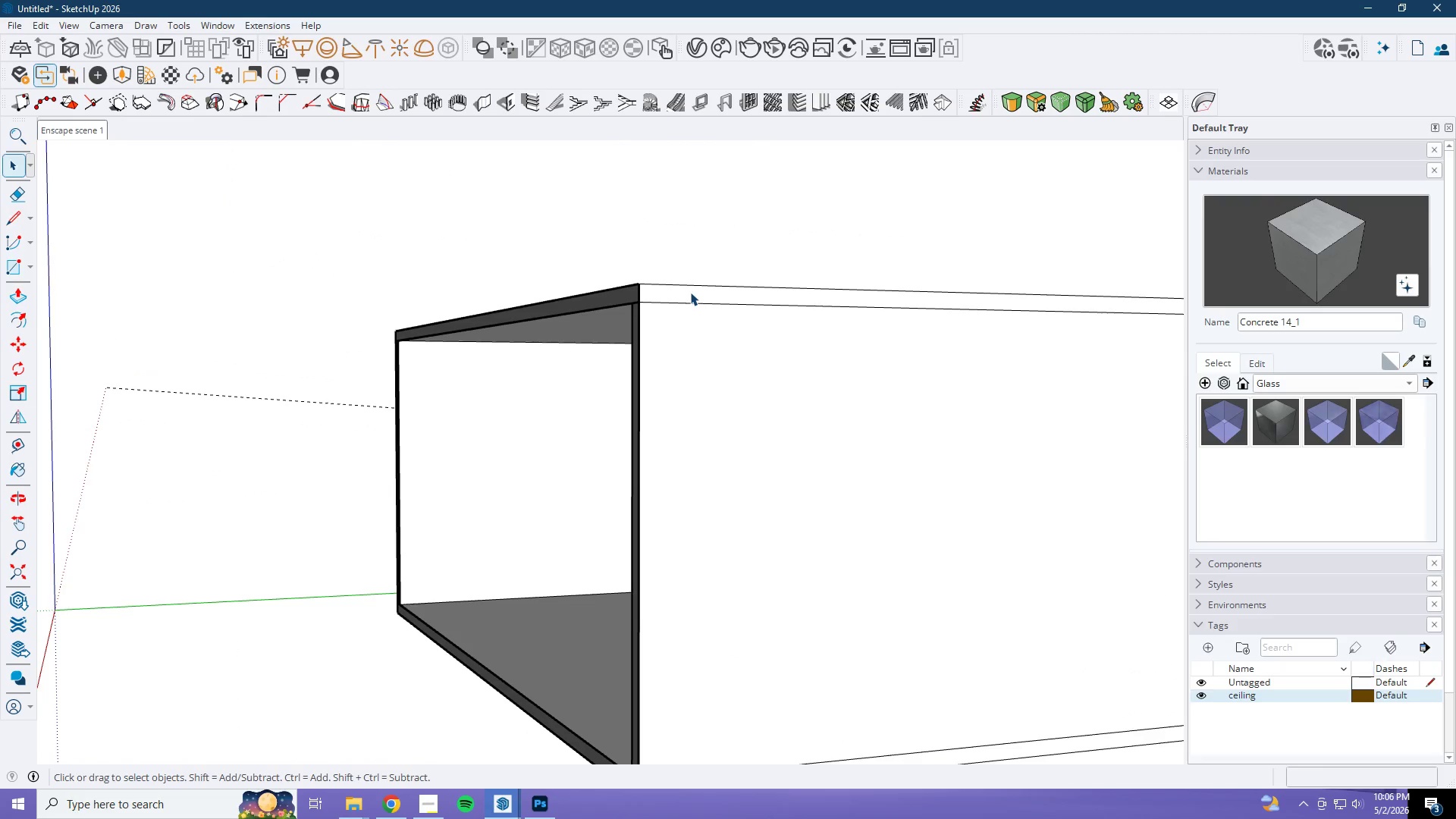 
left_click([690, 292])
 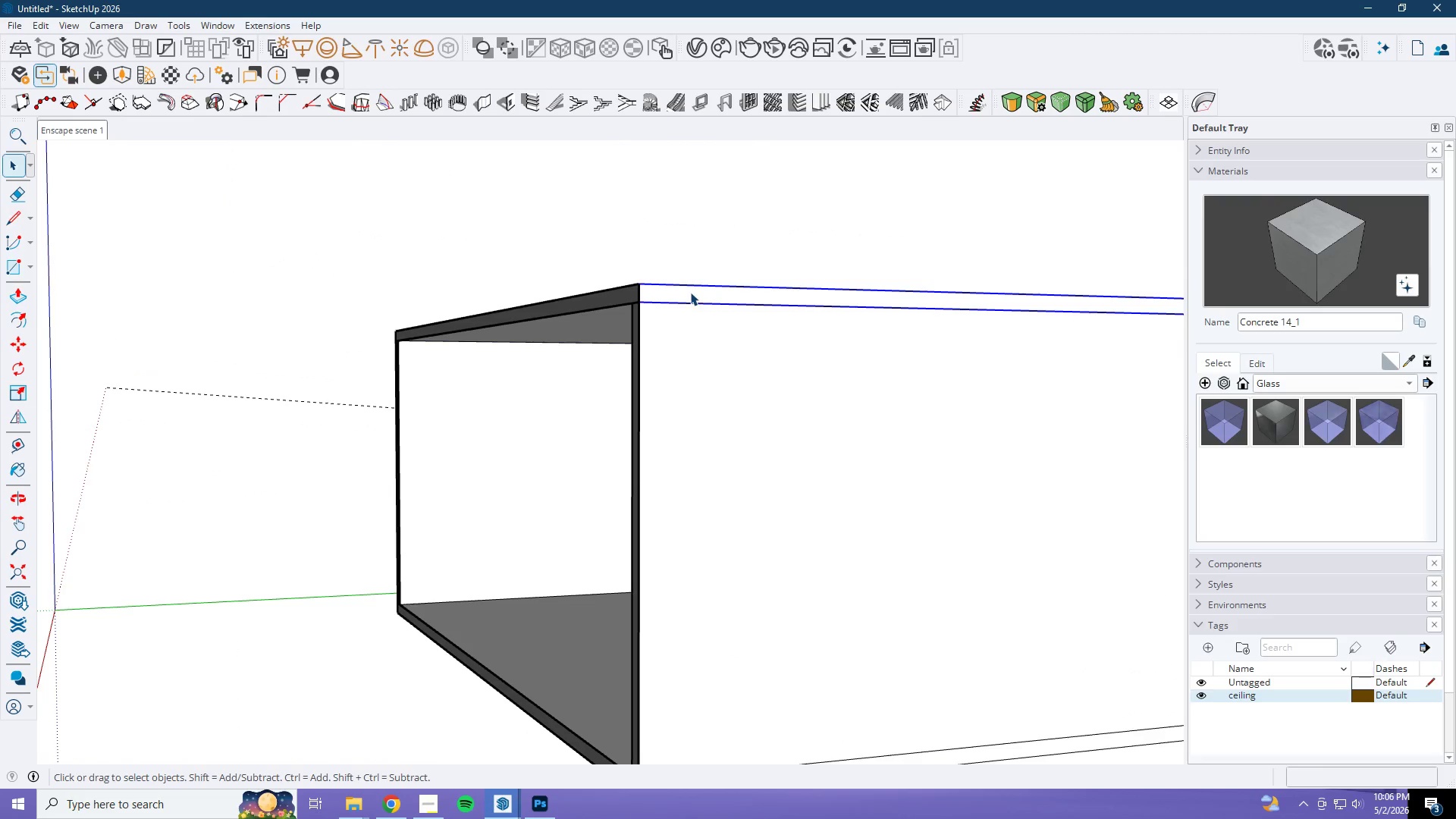 
key(M)
 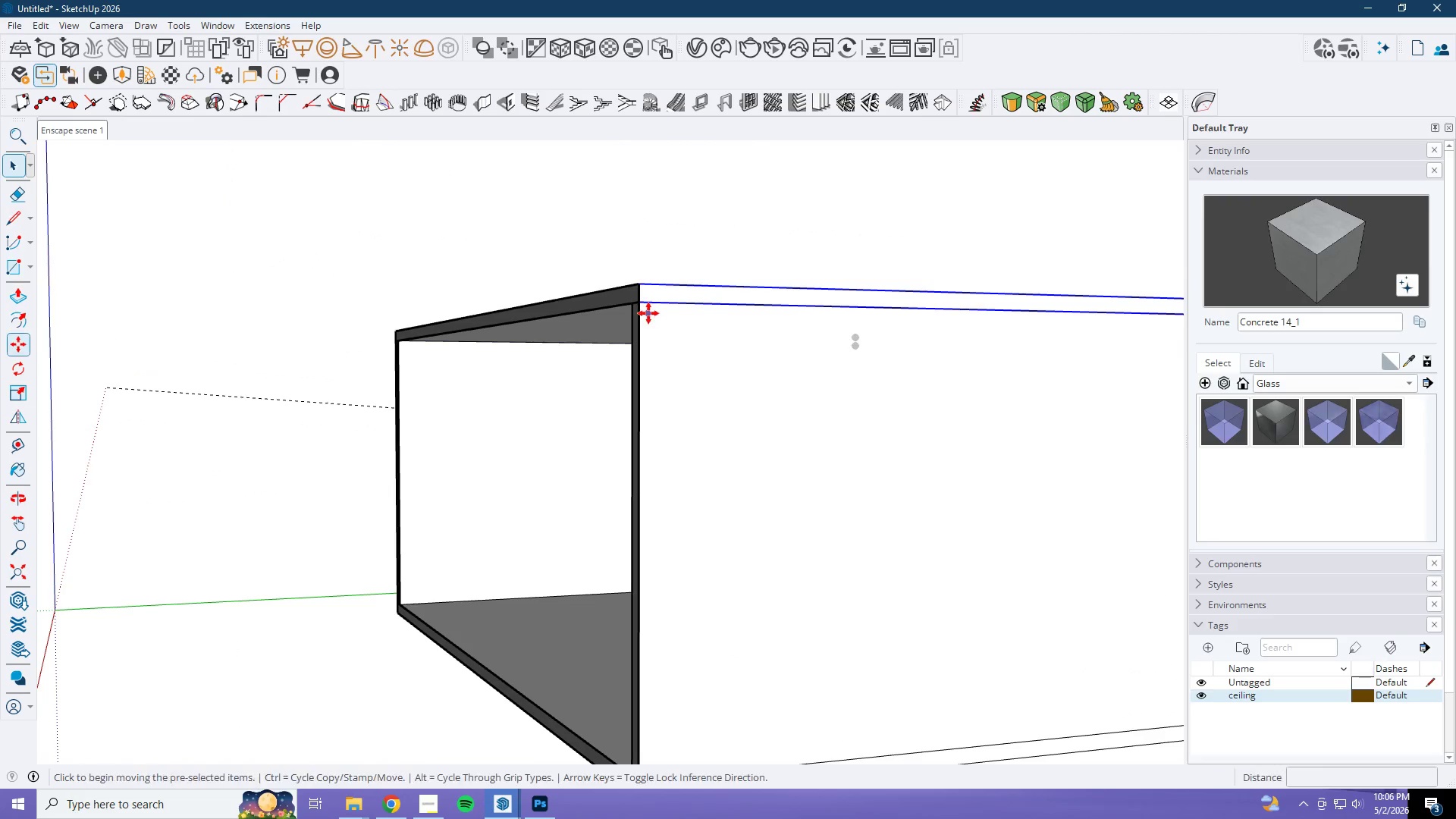 
left_click([648, 313])
 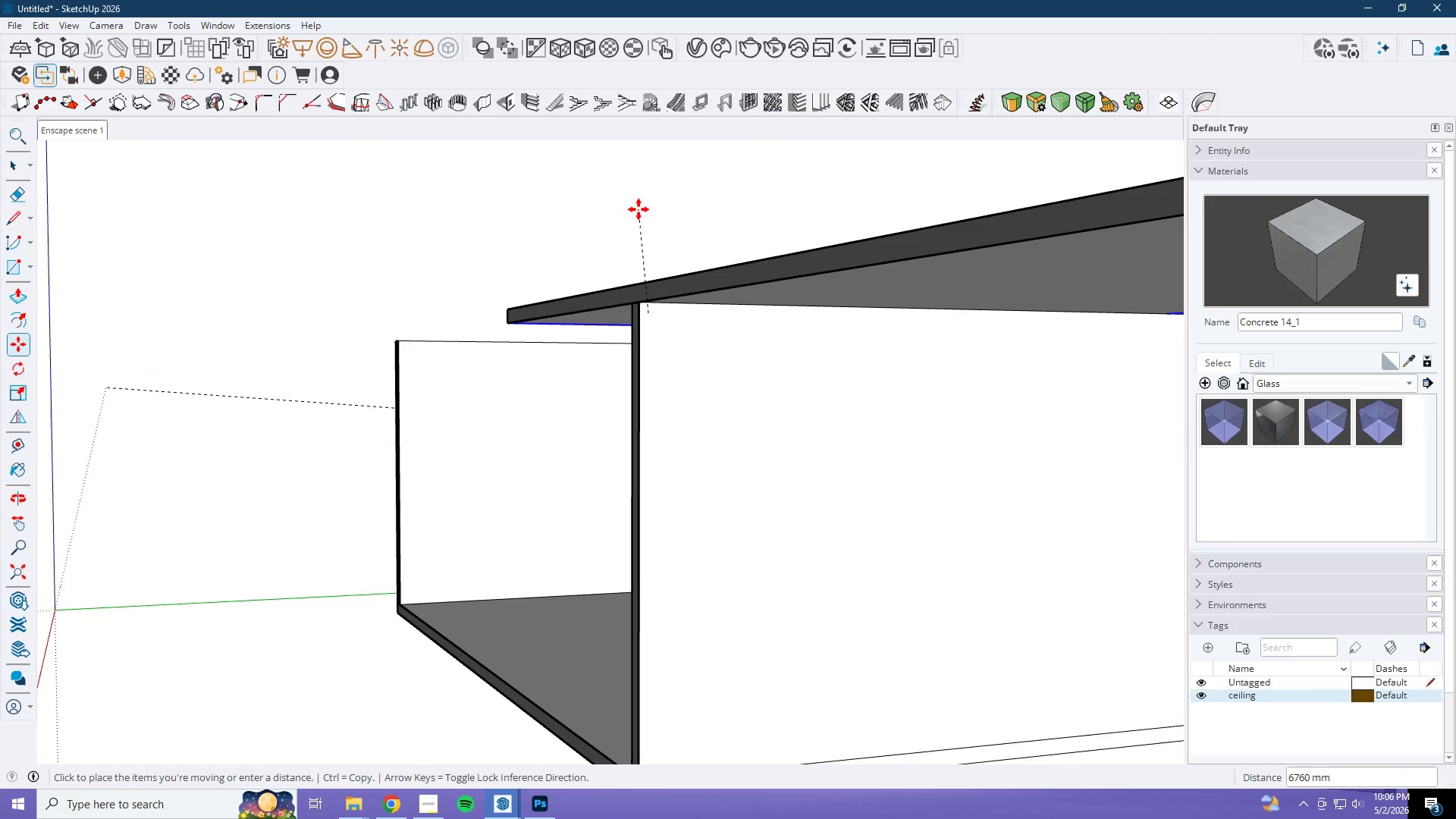 
key(Space)
 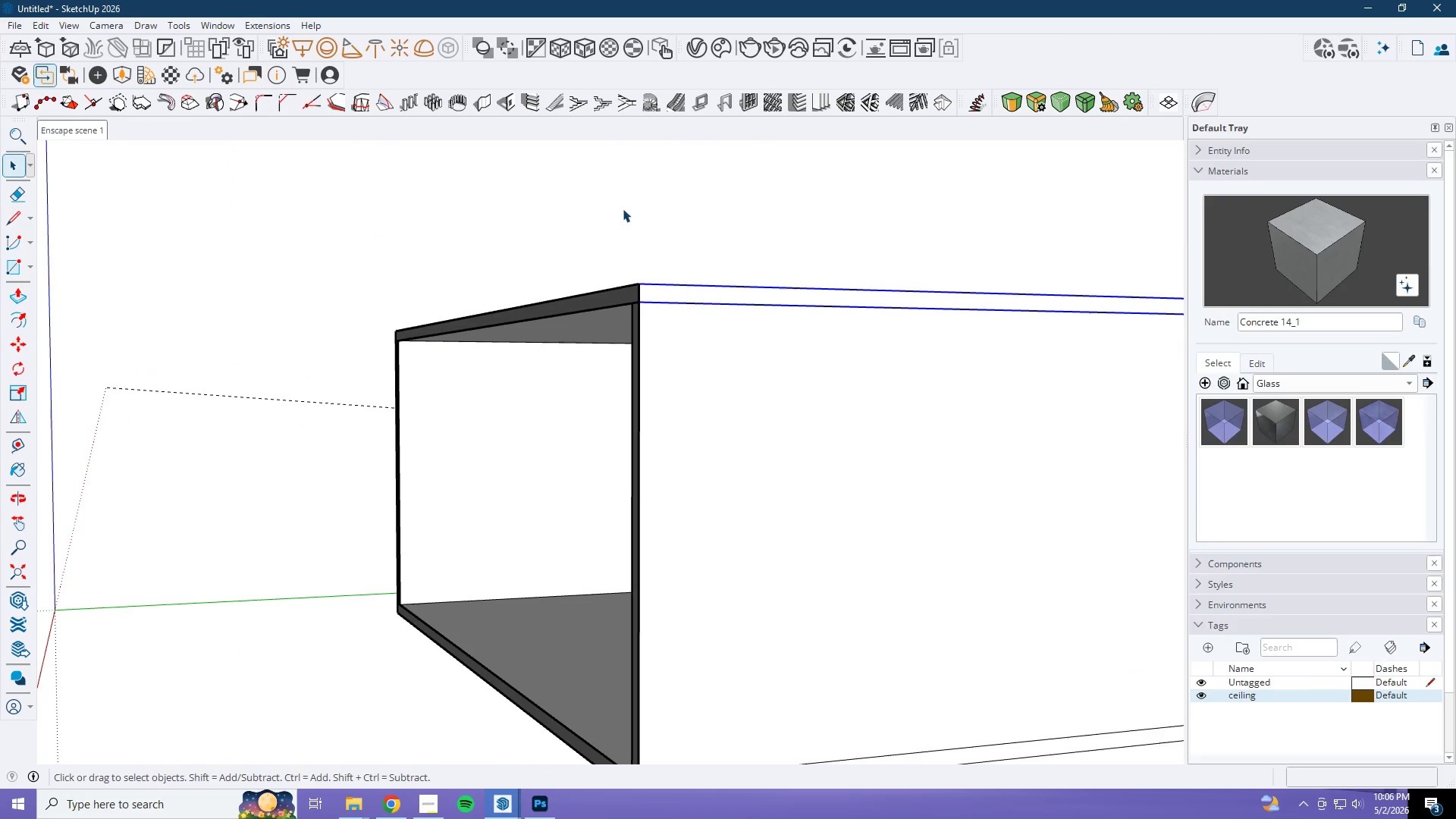 
key(Escape)
 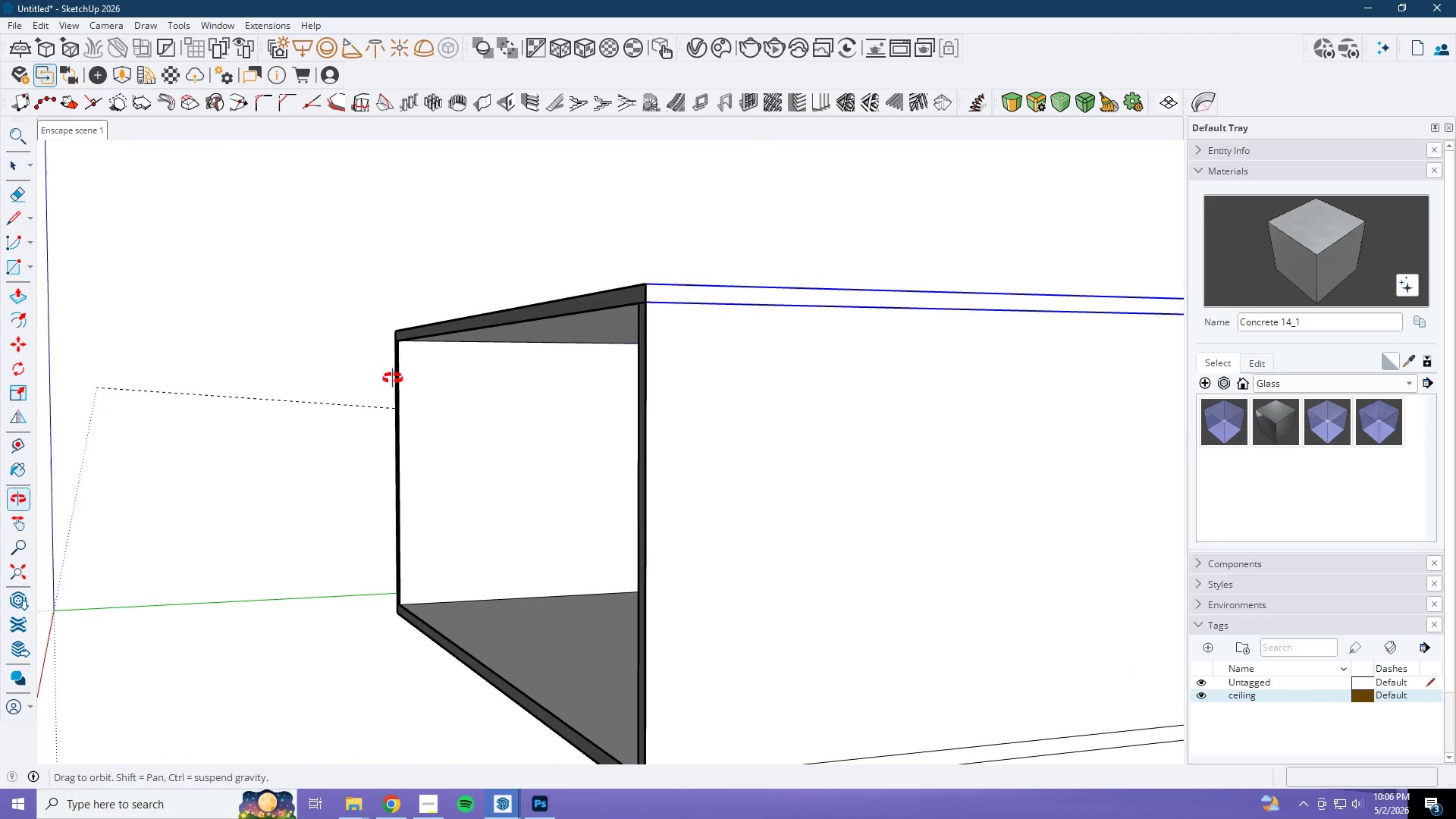 
key(Escape)
 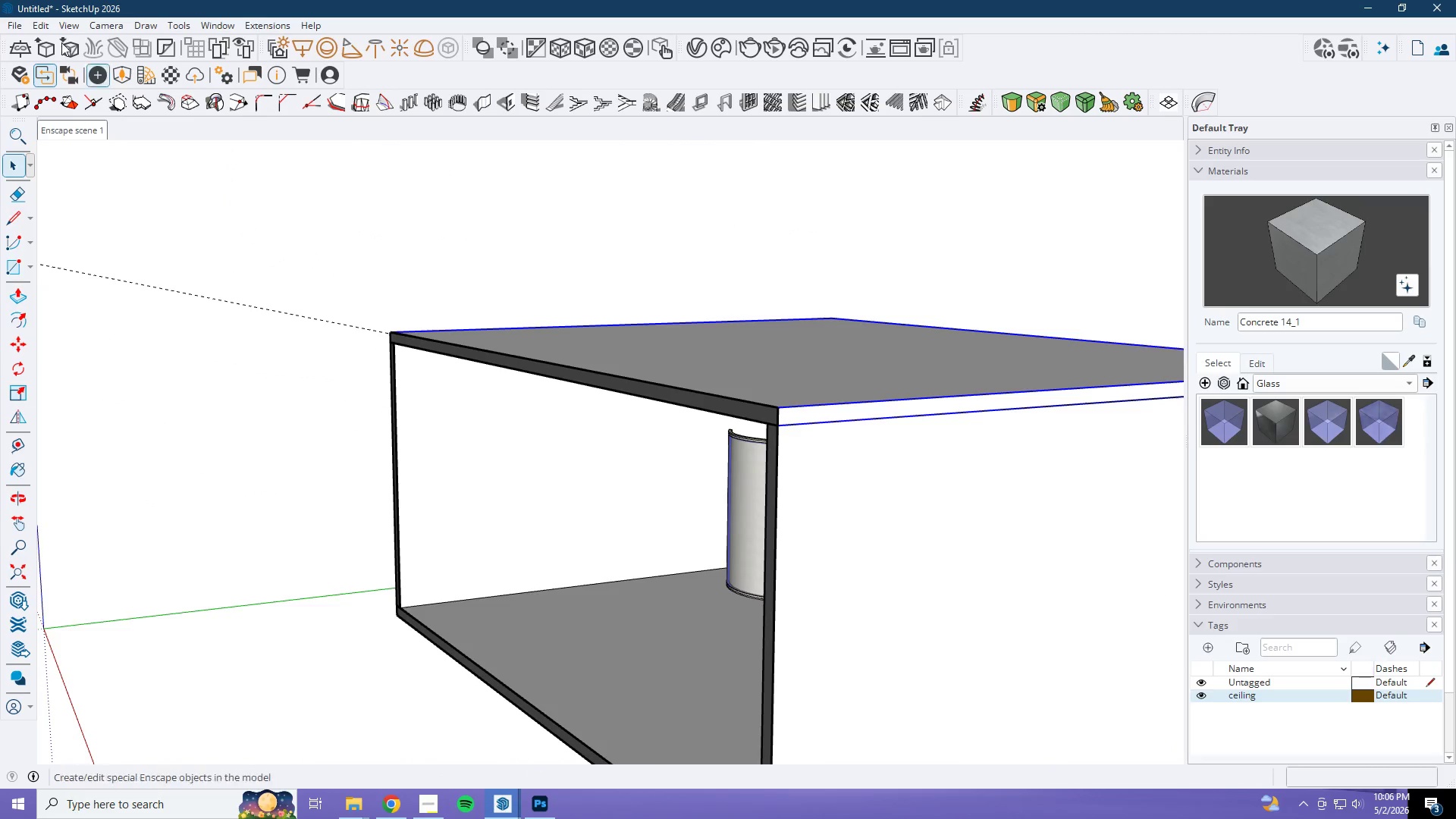 
key(Escape)
 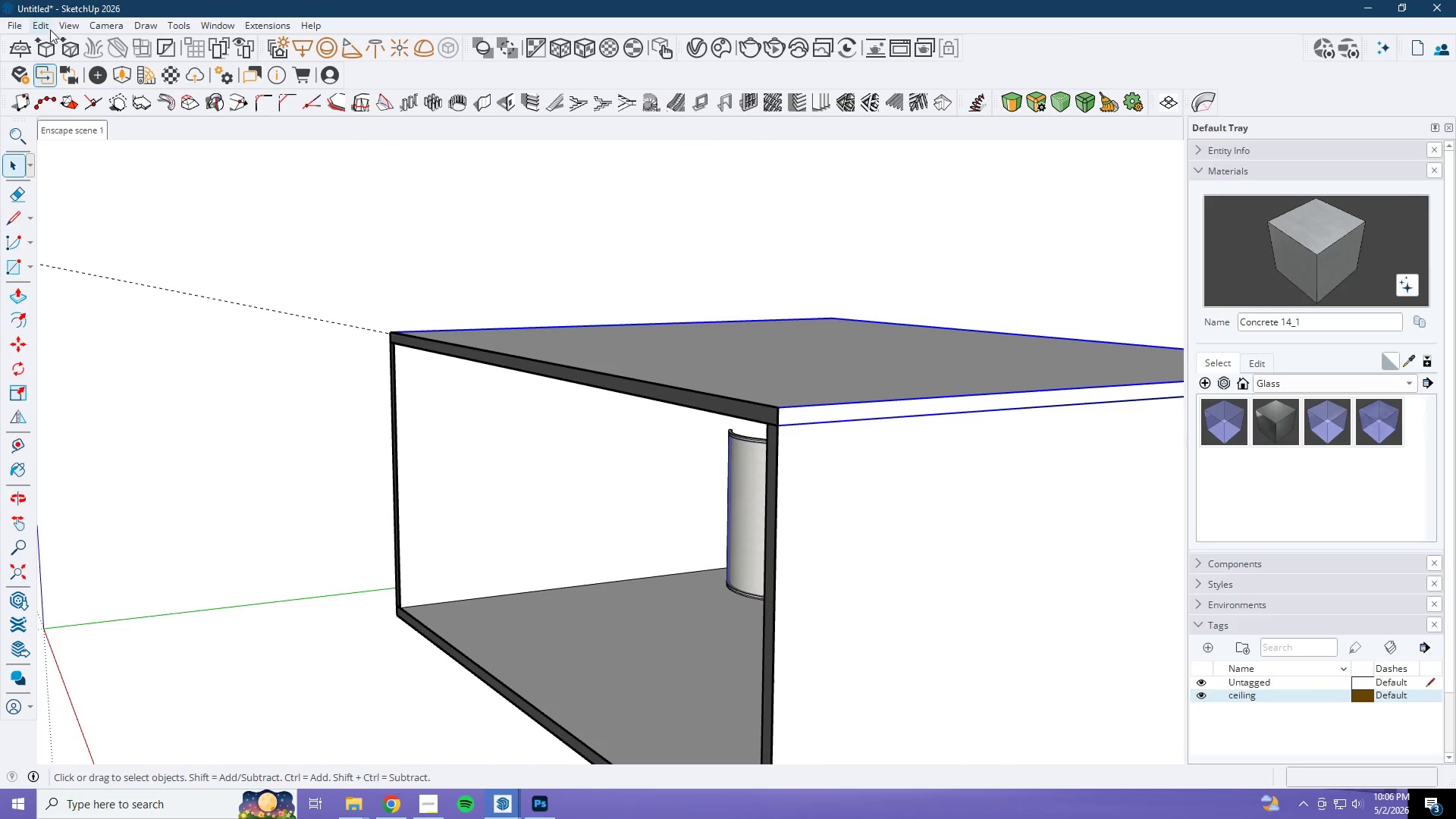 
left_click([77, 27])
 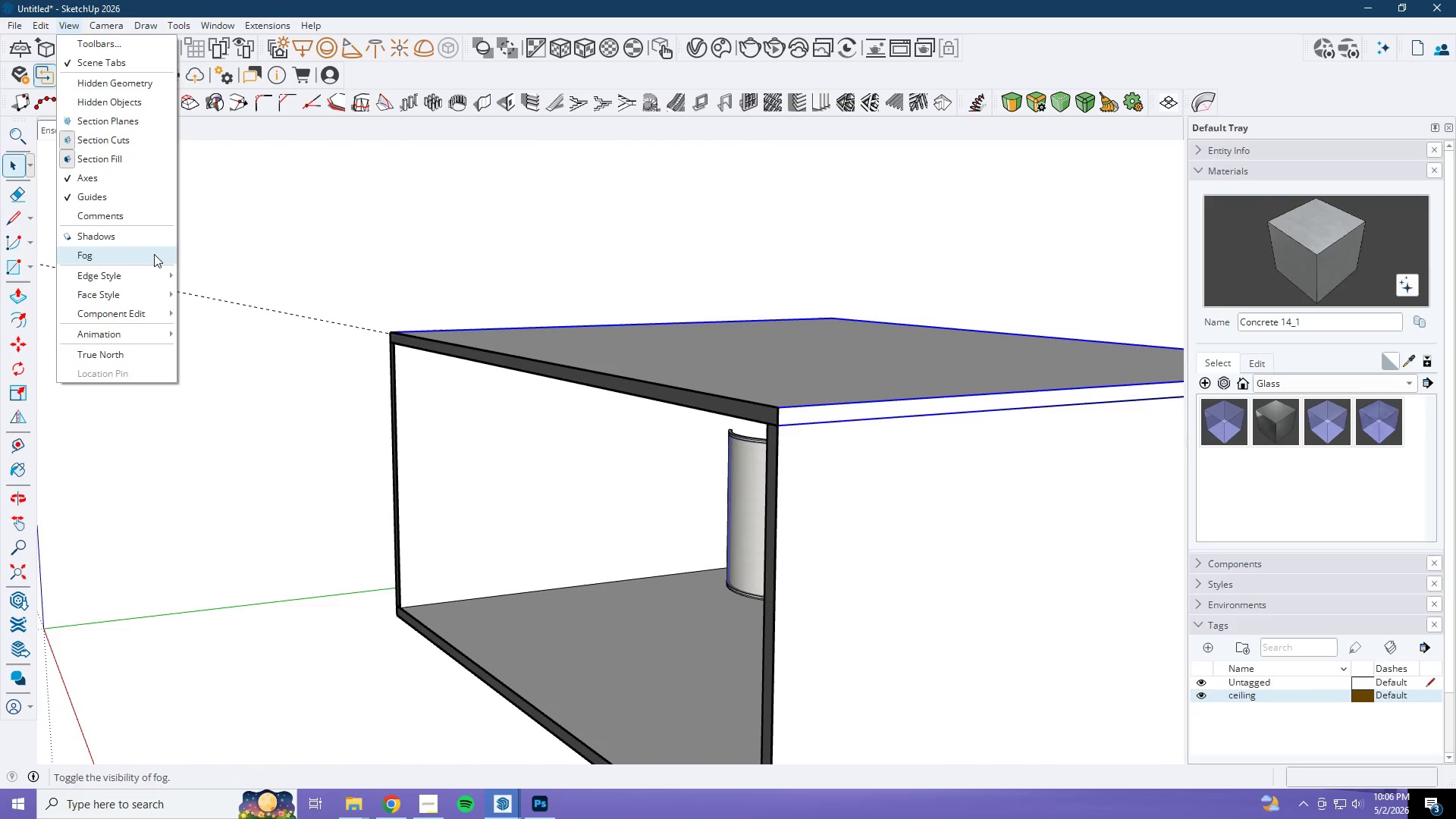 
left_click([626, 509])
 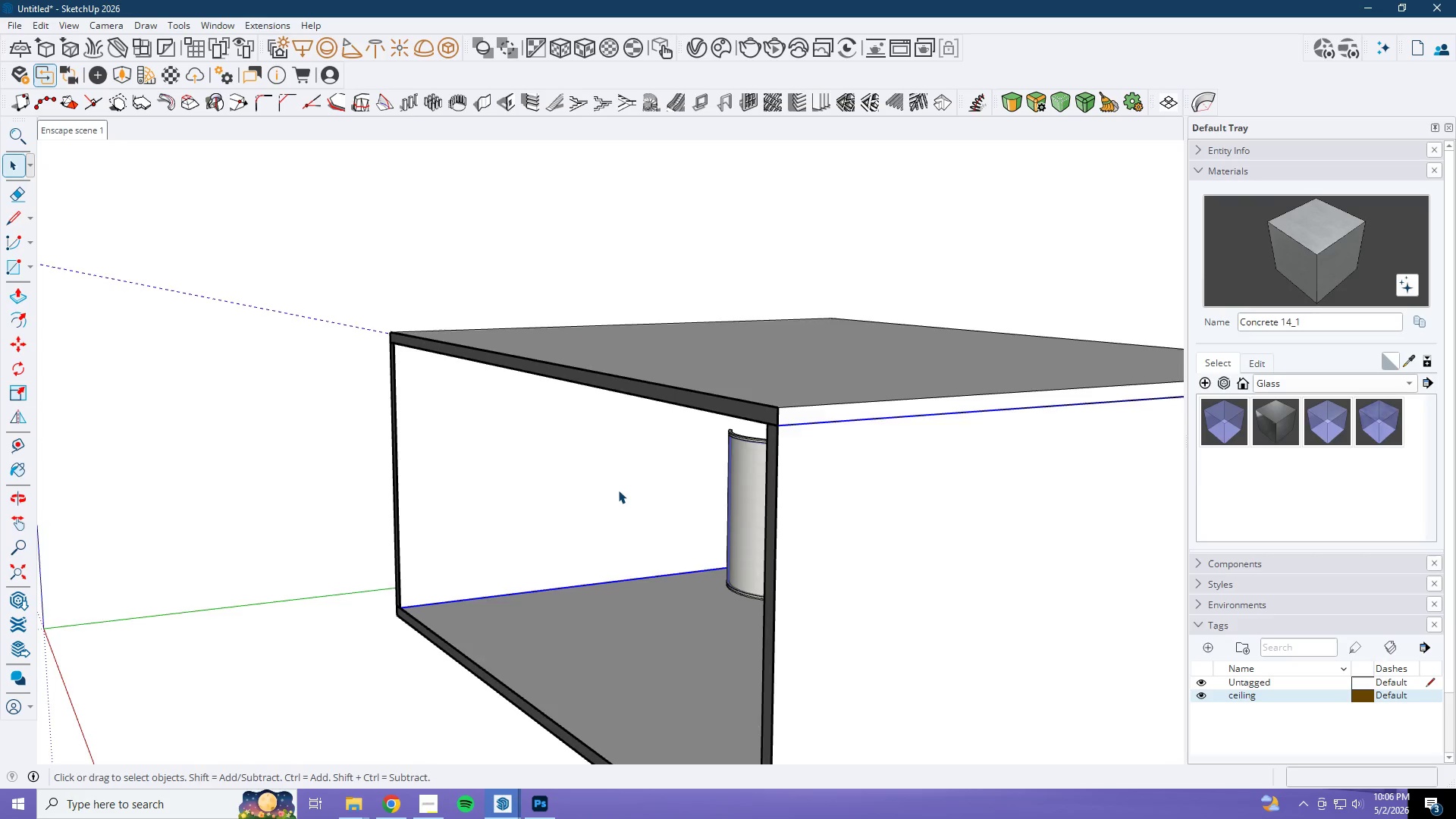 
scroll: coordinate [623, 564], scroll_direction: up, amount: 21.0
 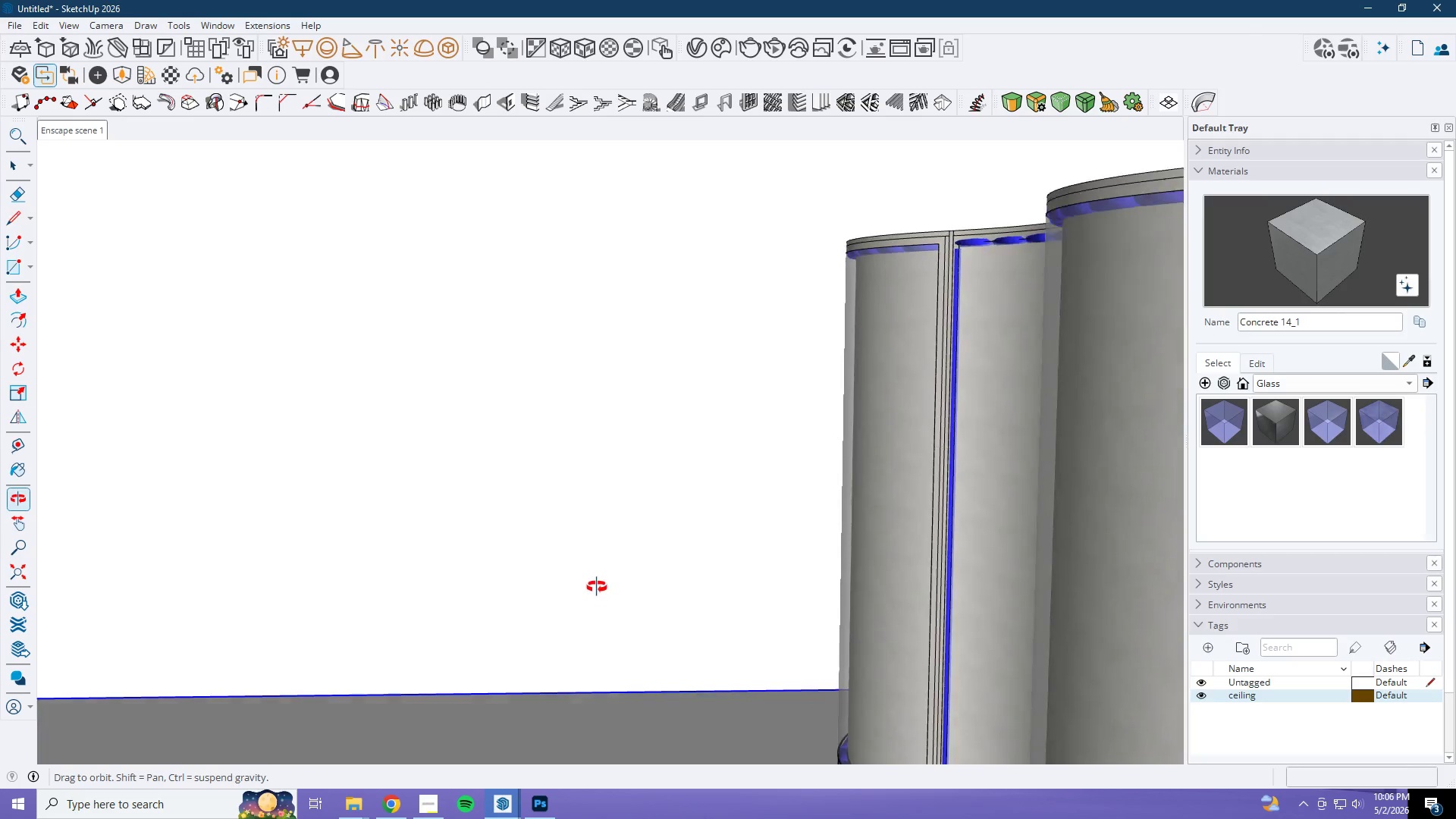 
key(Space)
 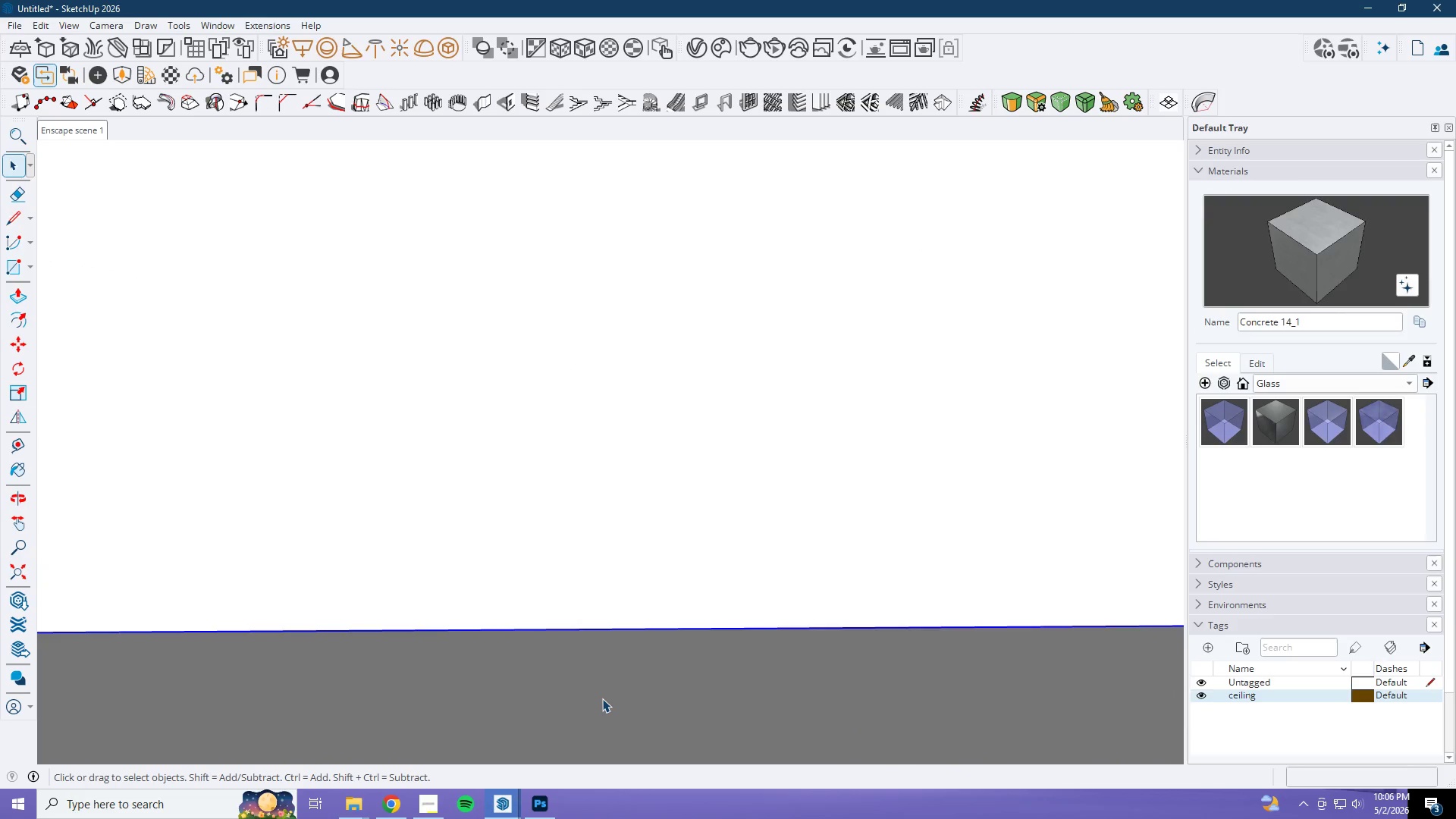 
key(Escape)
 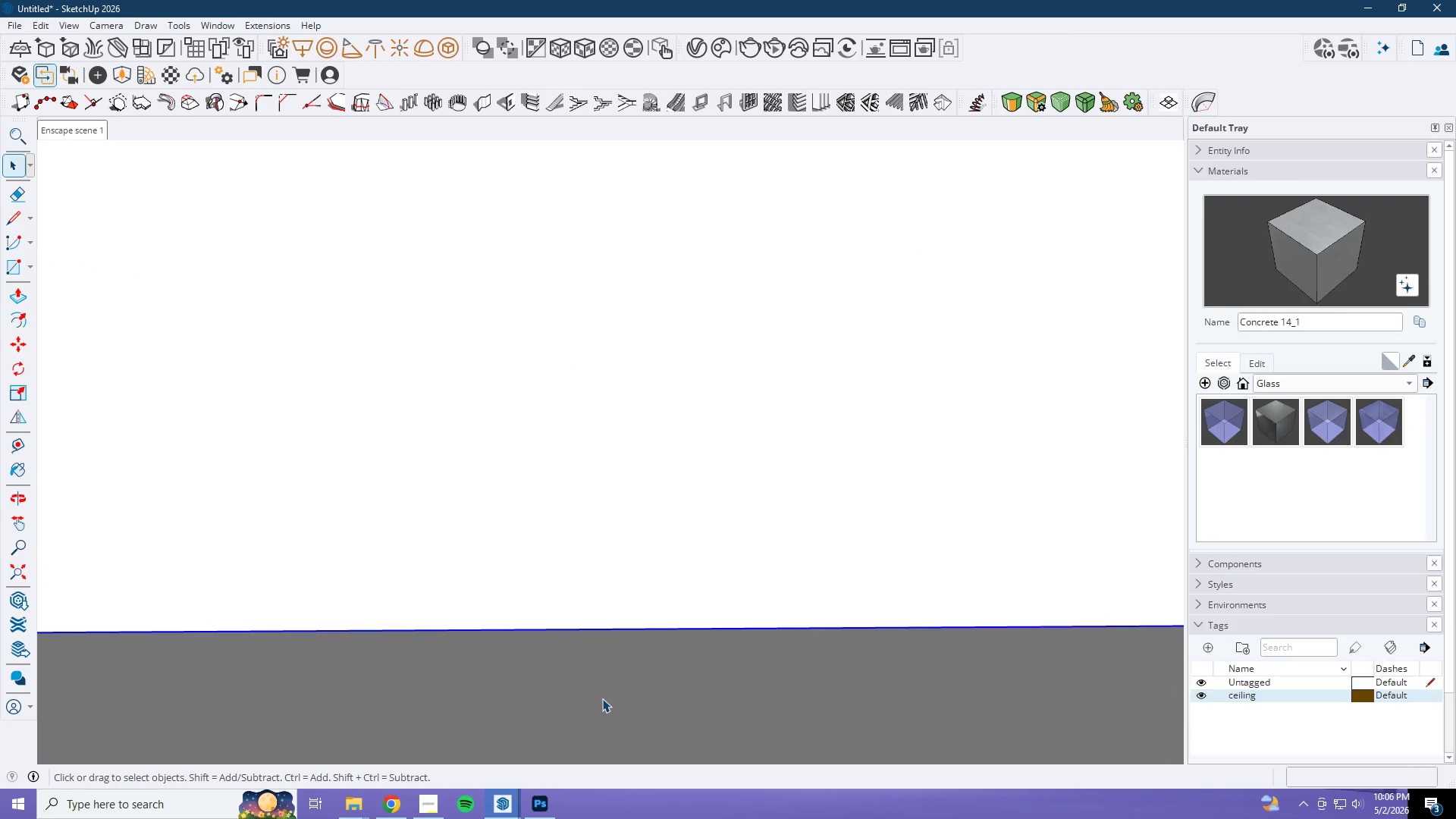 
left_click([602, 698])
 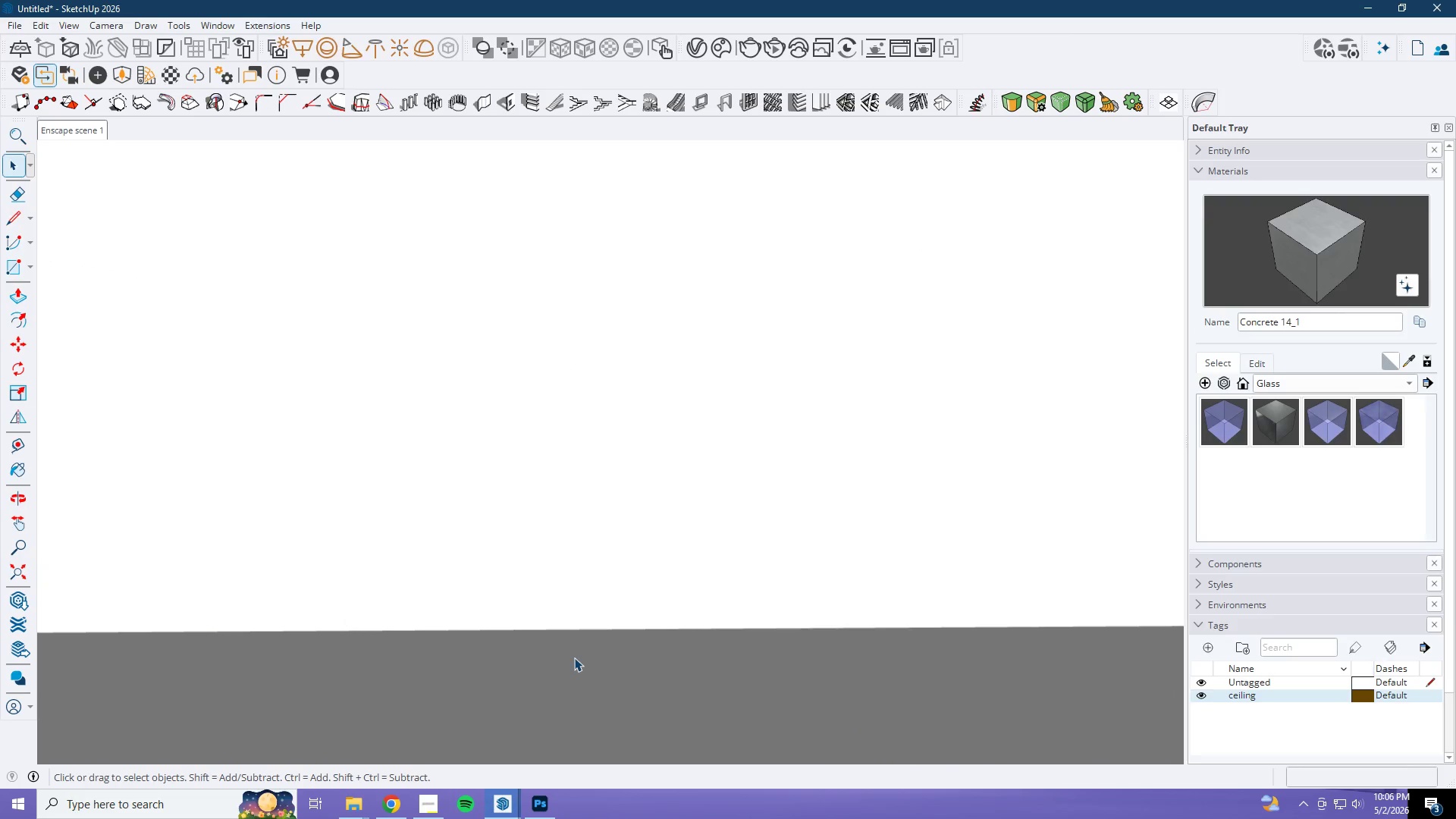 
double_click([602, 698])
 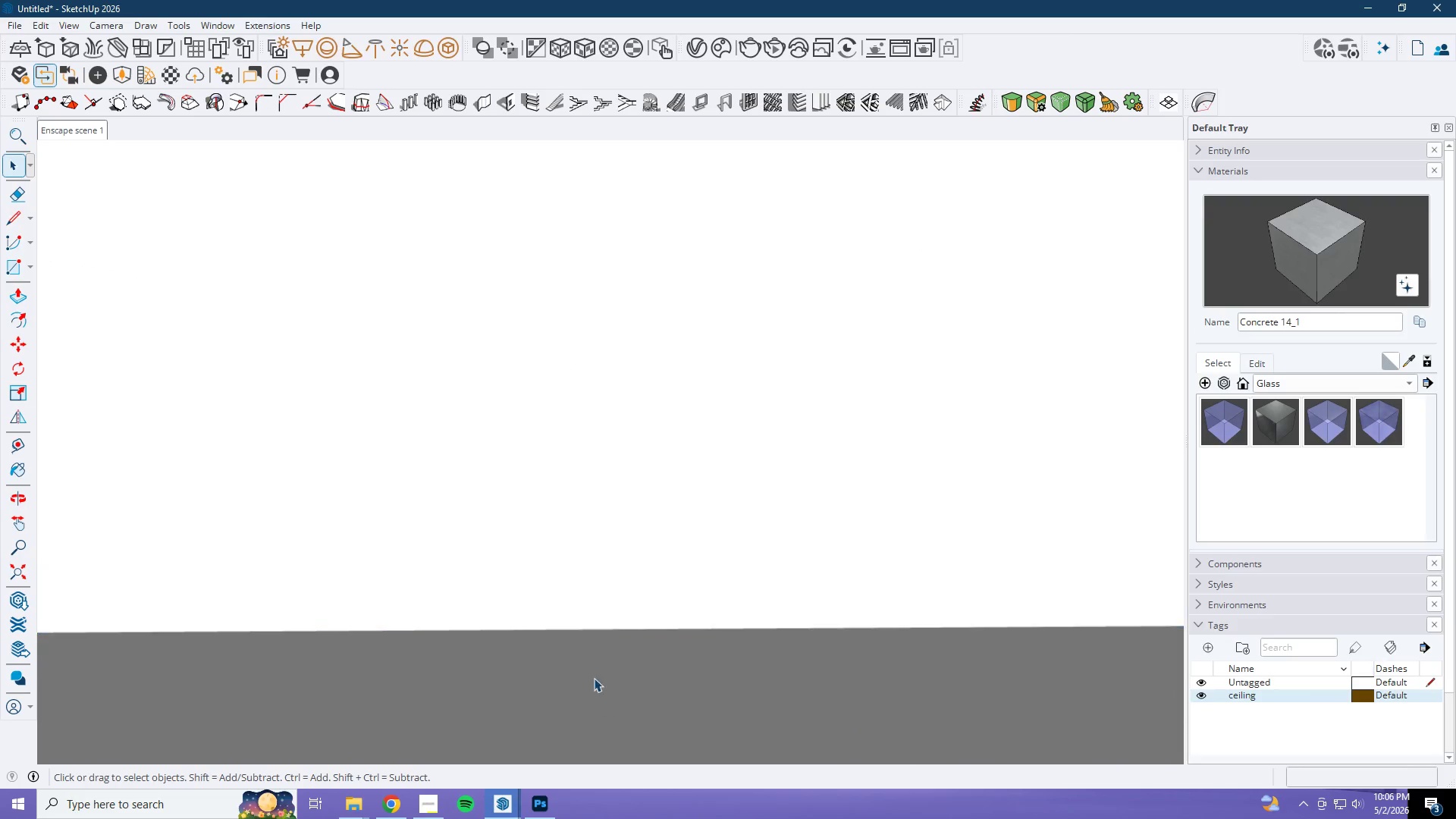 
scroll: coordinate [601, 700], scroll_direction: up, amount: 14.0
 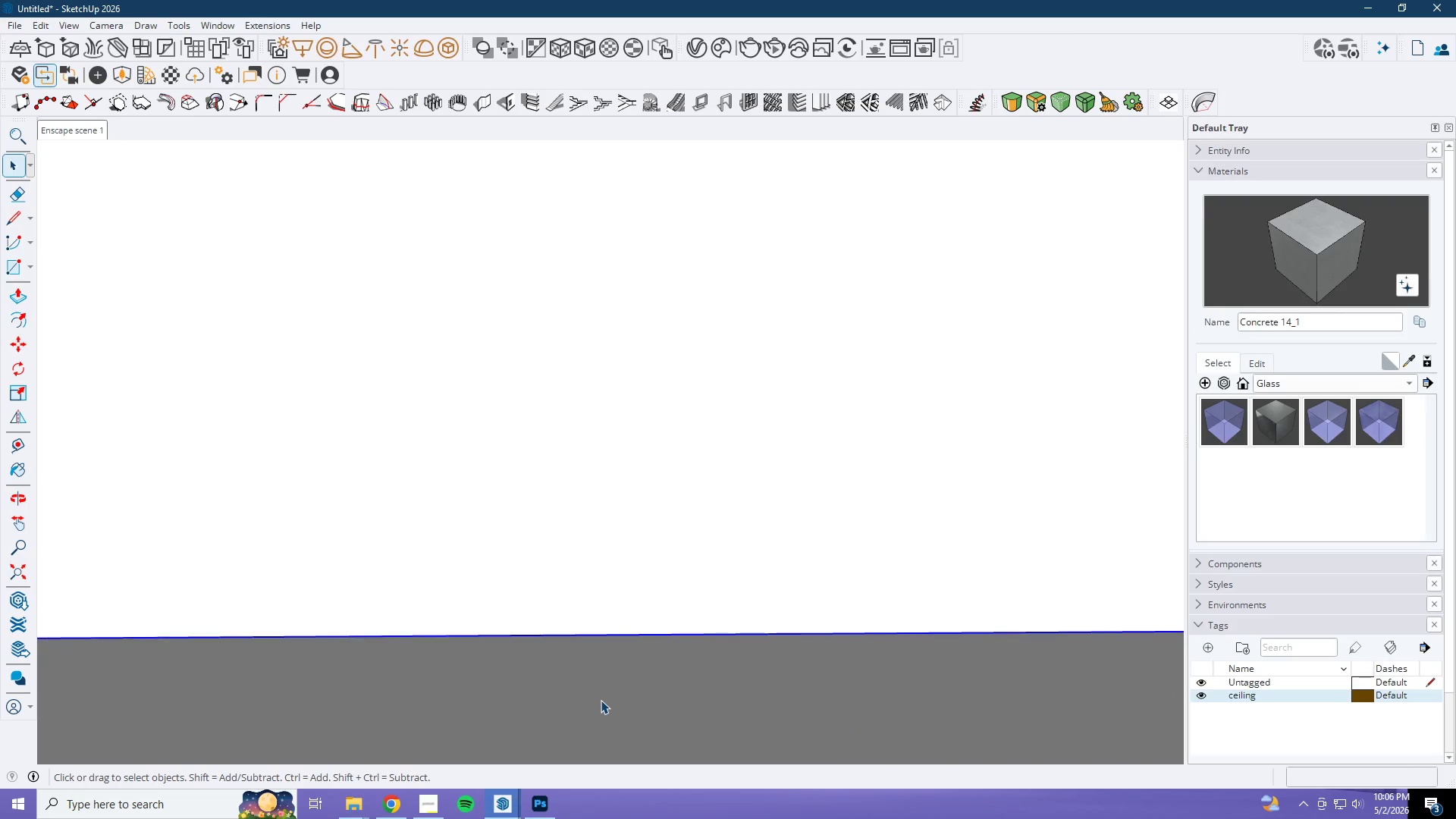 
triple_click([574, 657])
 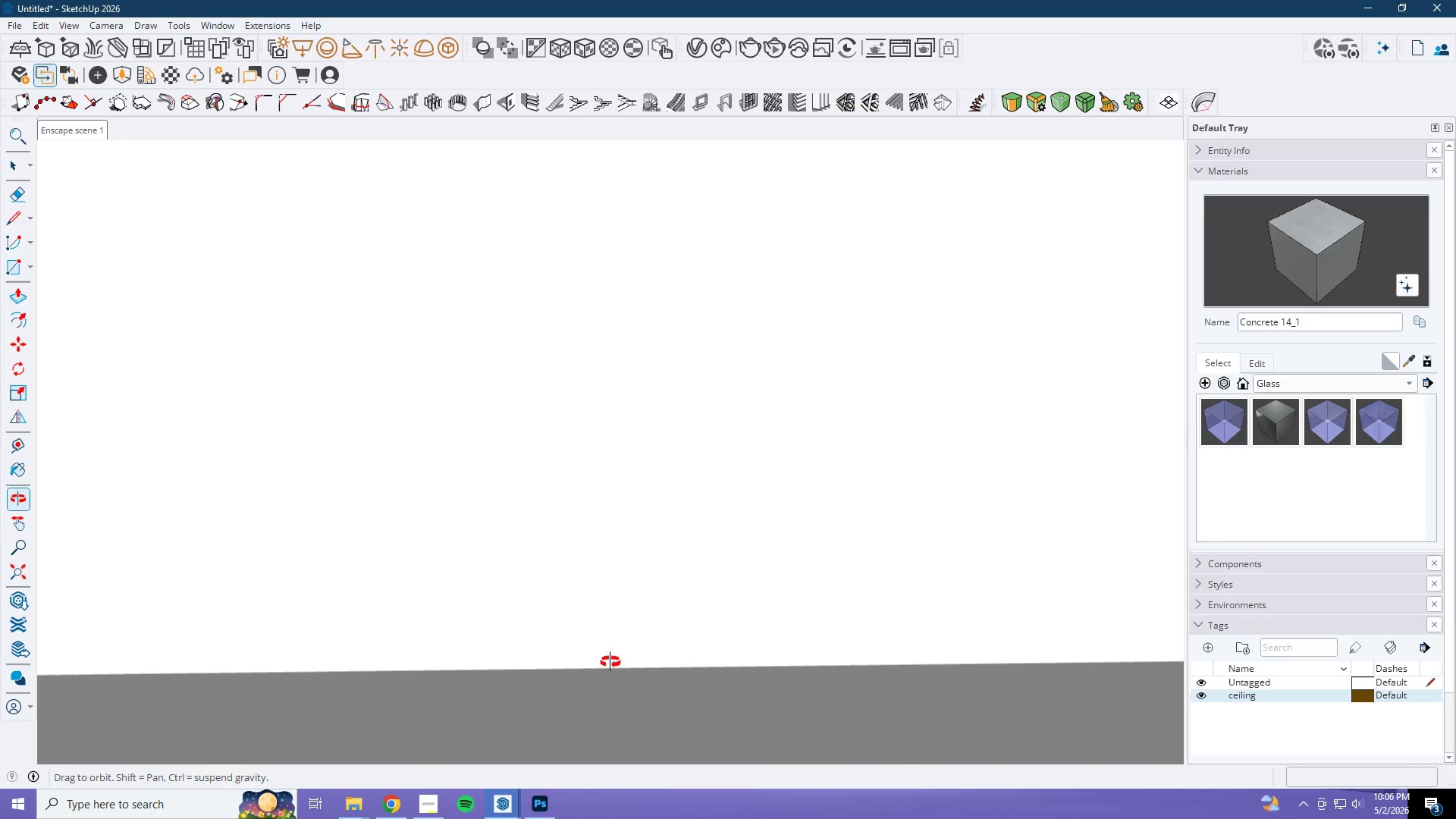 
left_click([1298, 252])
 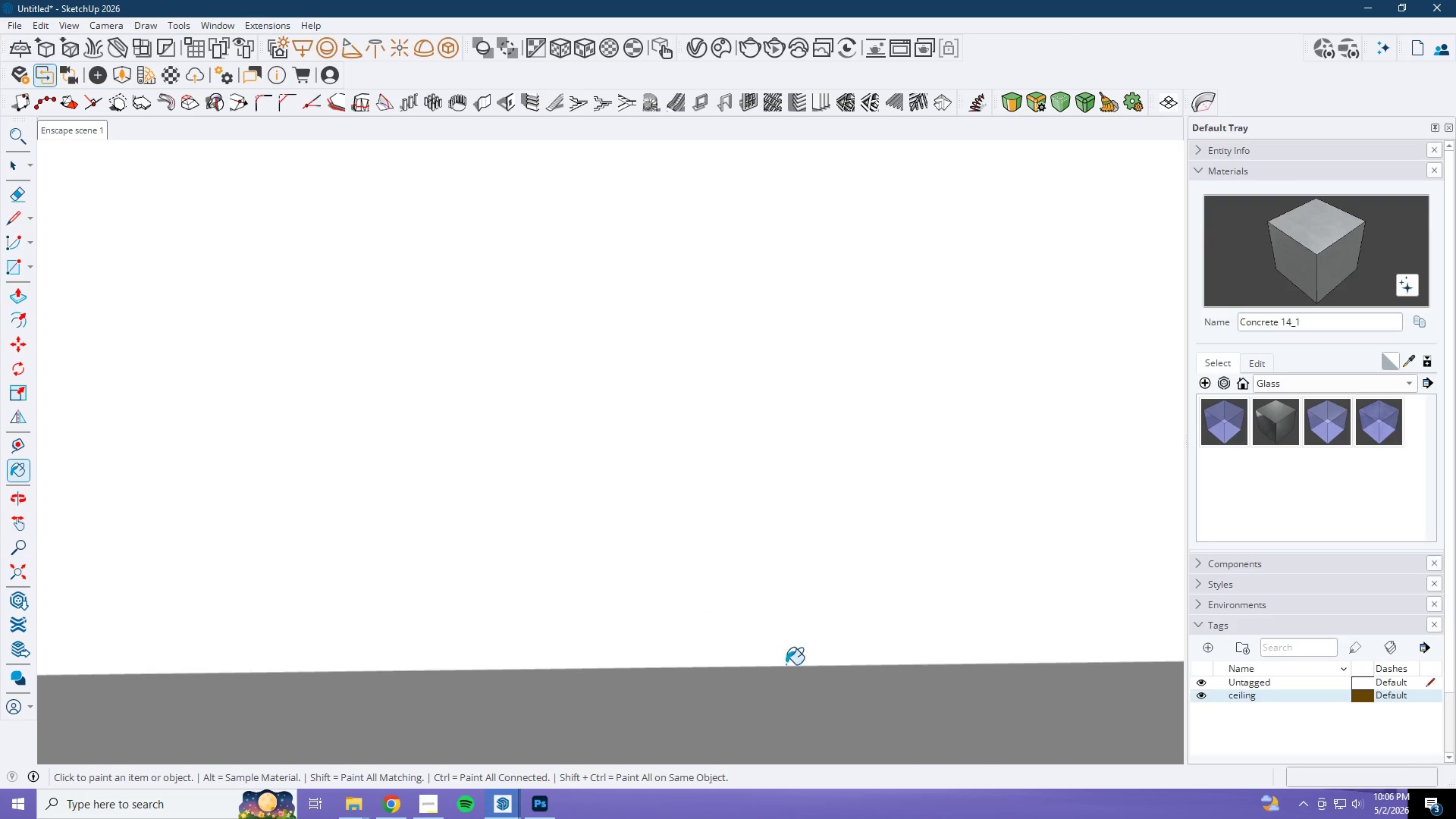 
scroll: coordinate [627, 523], scroll_direction: down, amount: 29.0
 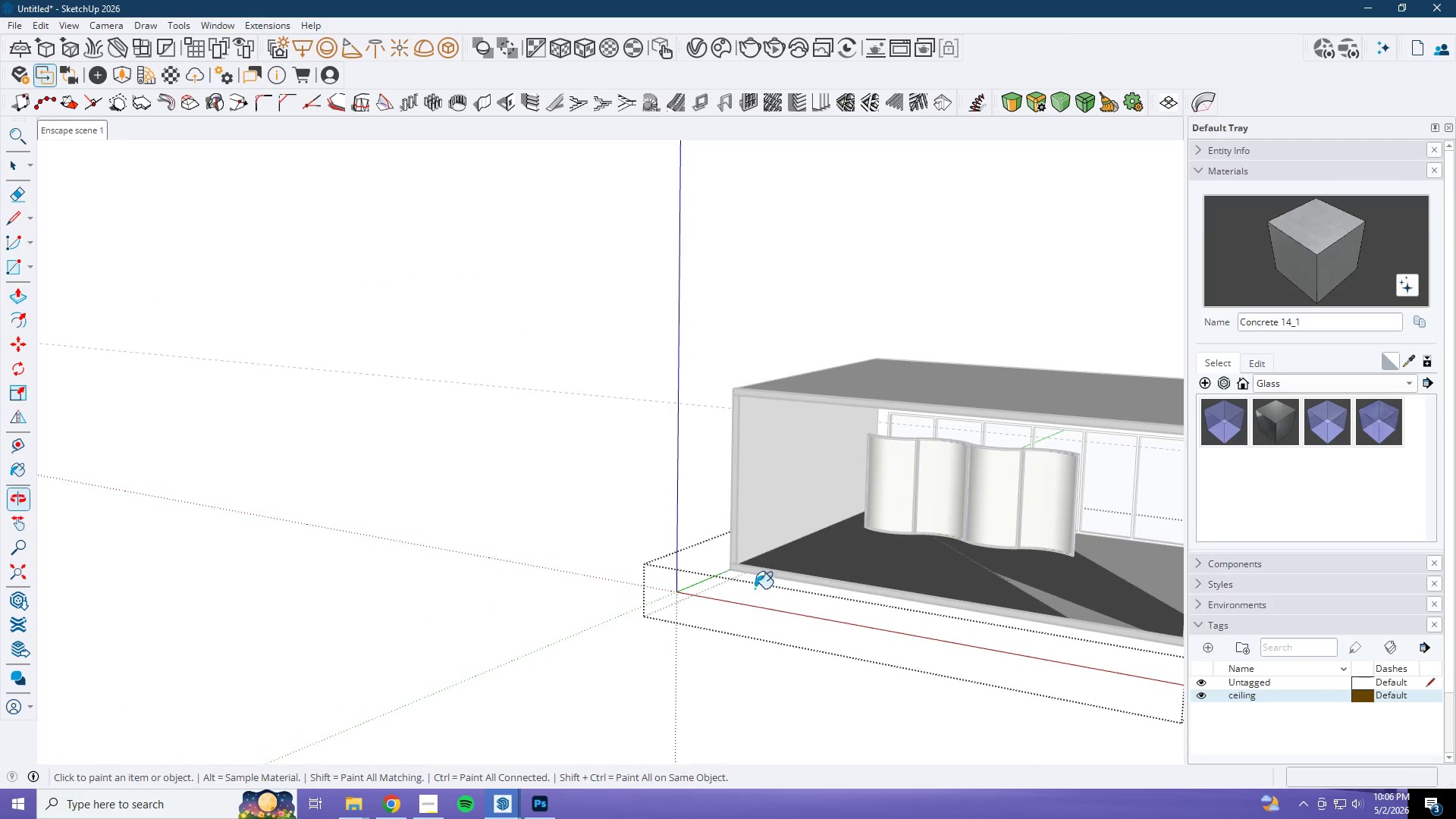 
key(Space)
 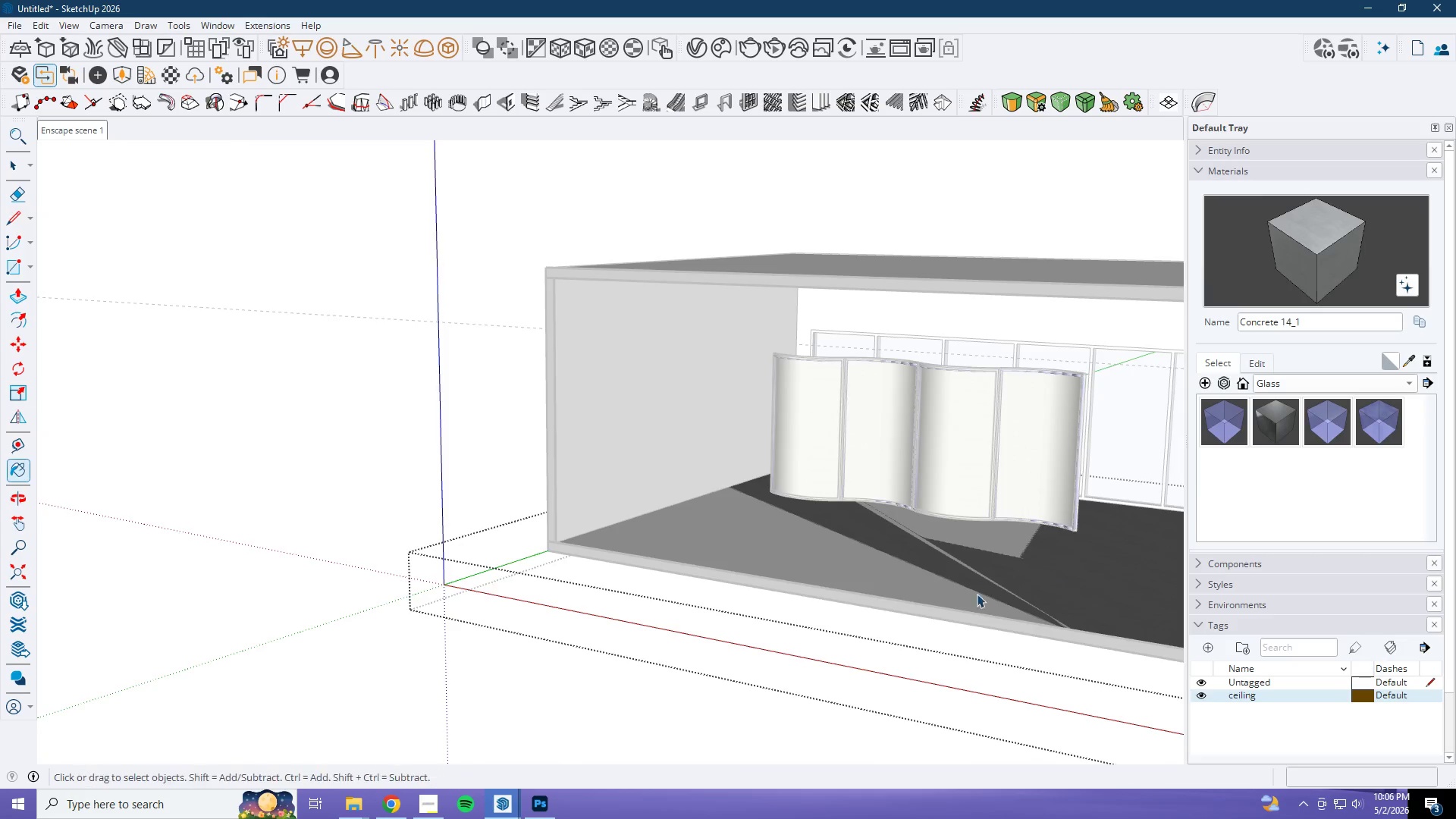 
key(Escape)
 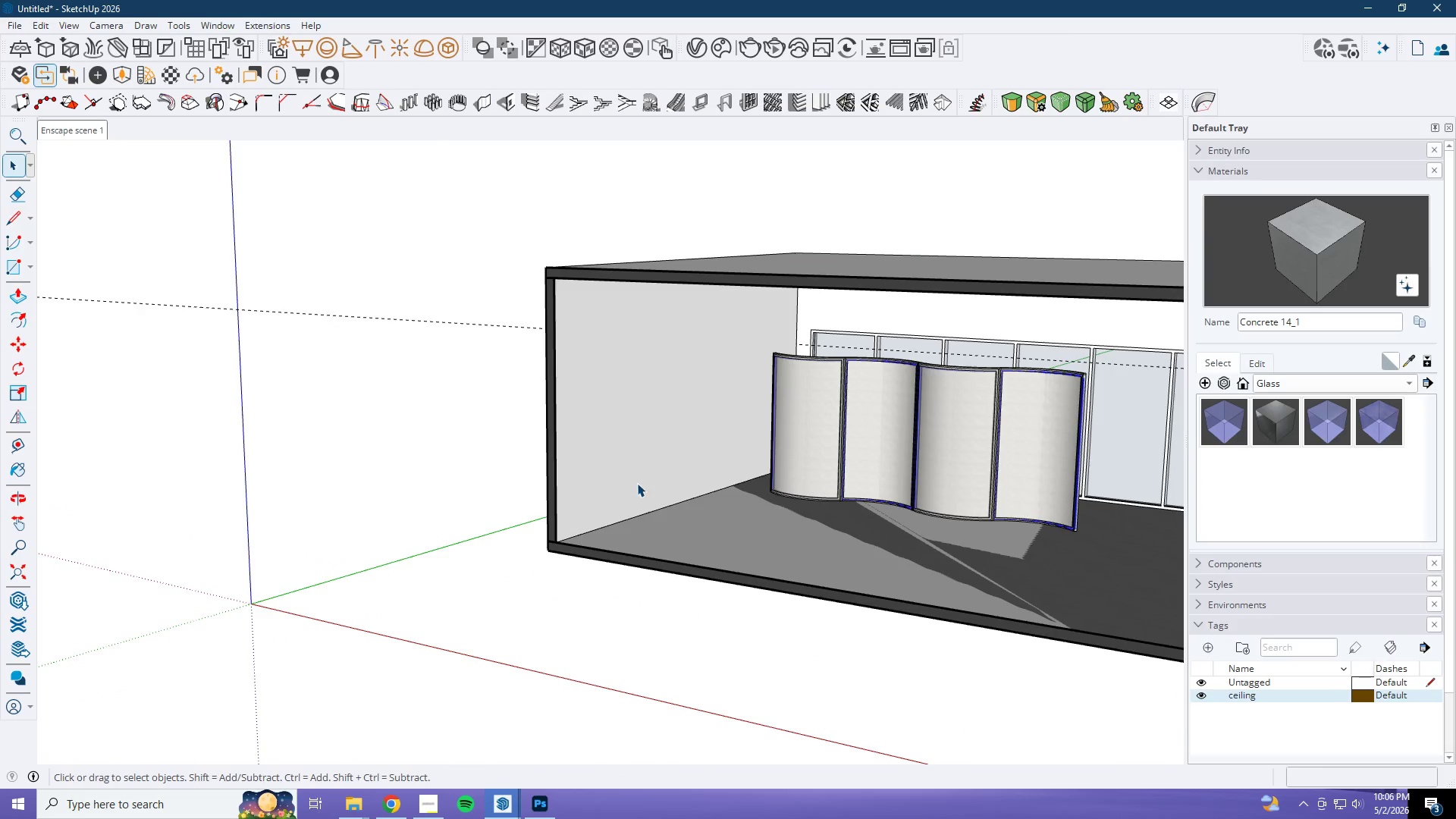 
key(Escape)
 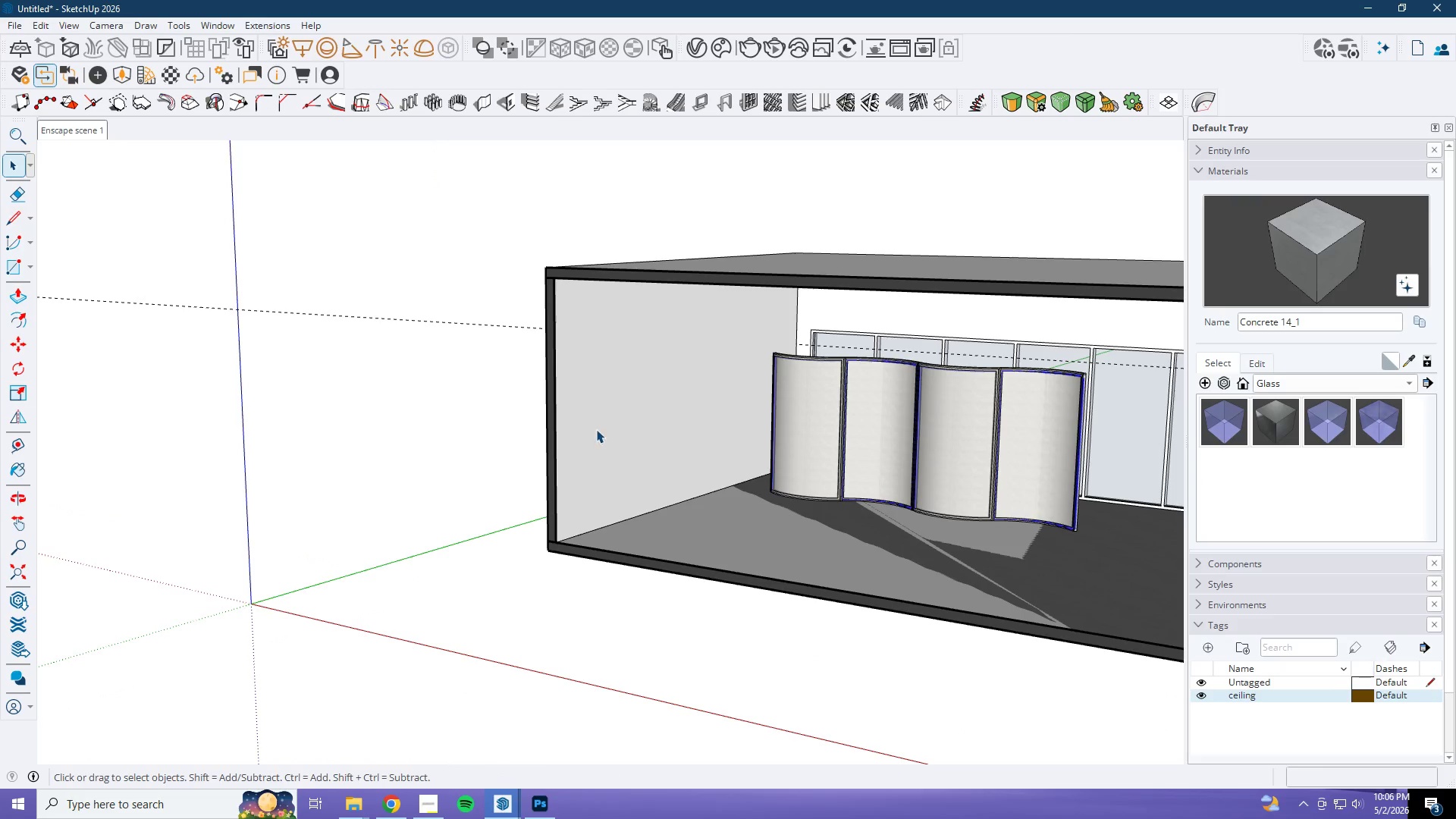 
scroll: coordinate [1068, 604], scroll_direction: up, amount: 5.0
 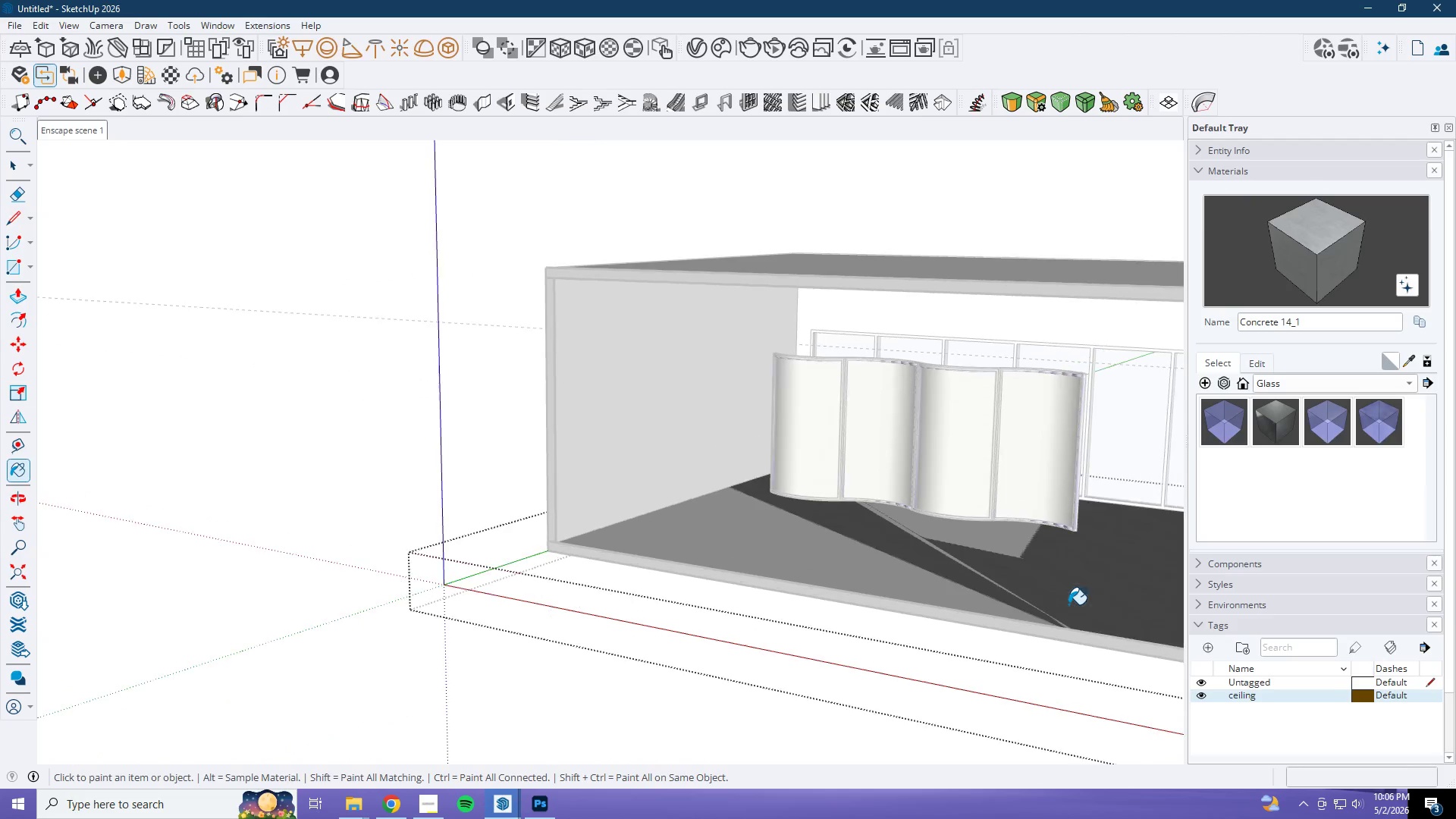 
key(Escape)
 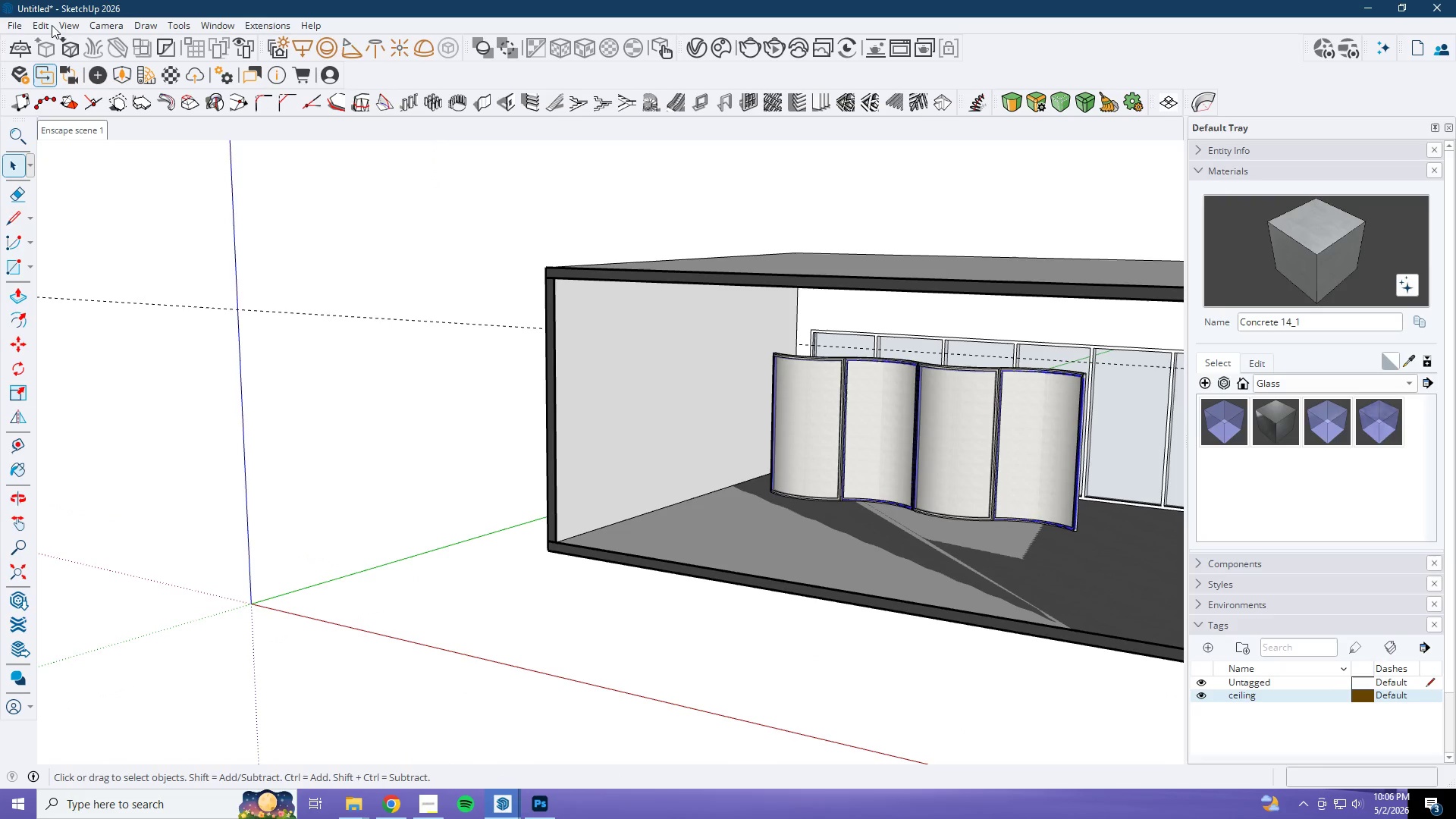 
left_click([61, 24])
 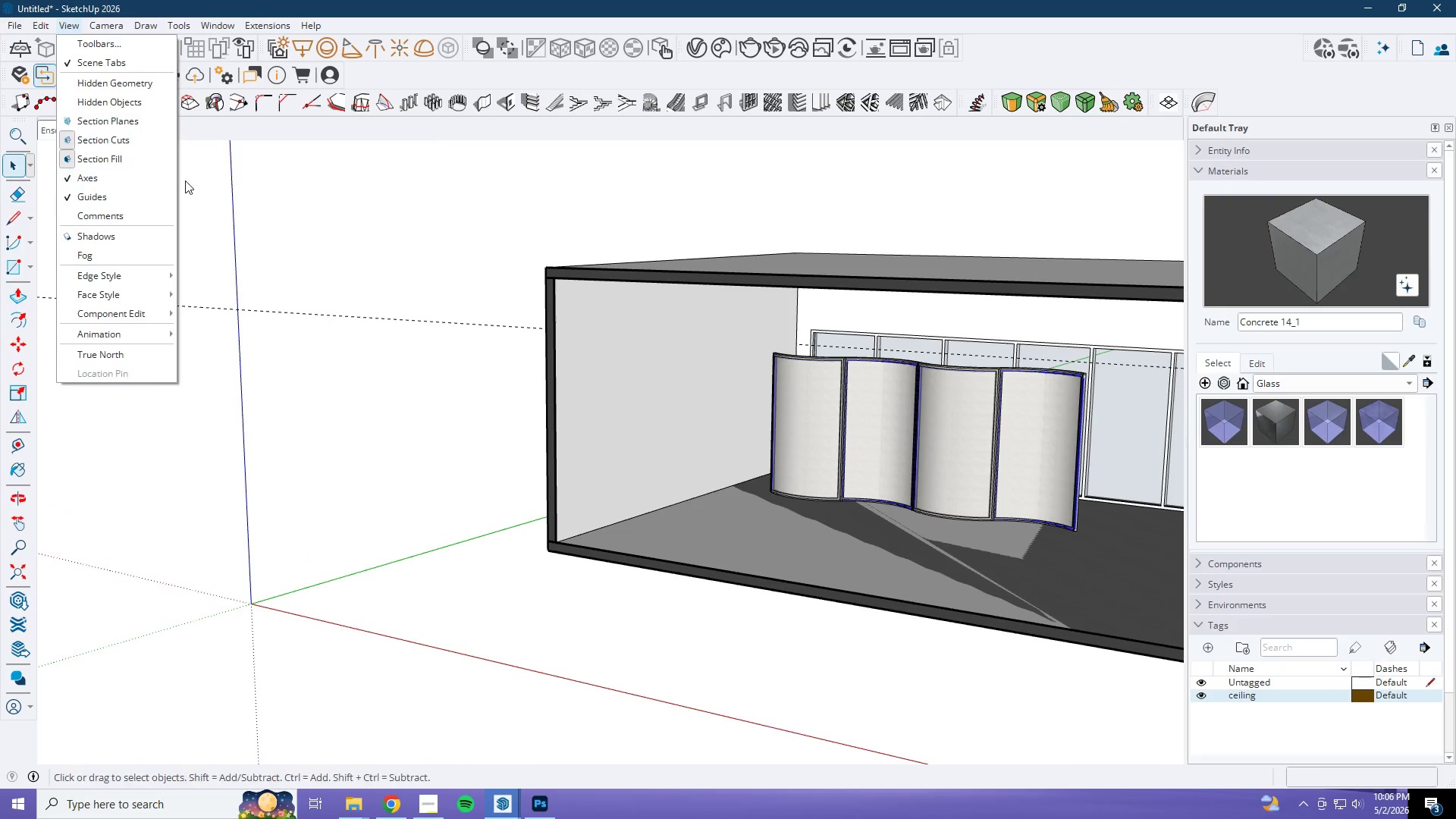 
left_click([129, 143])
 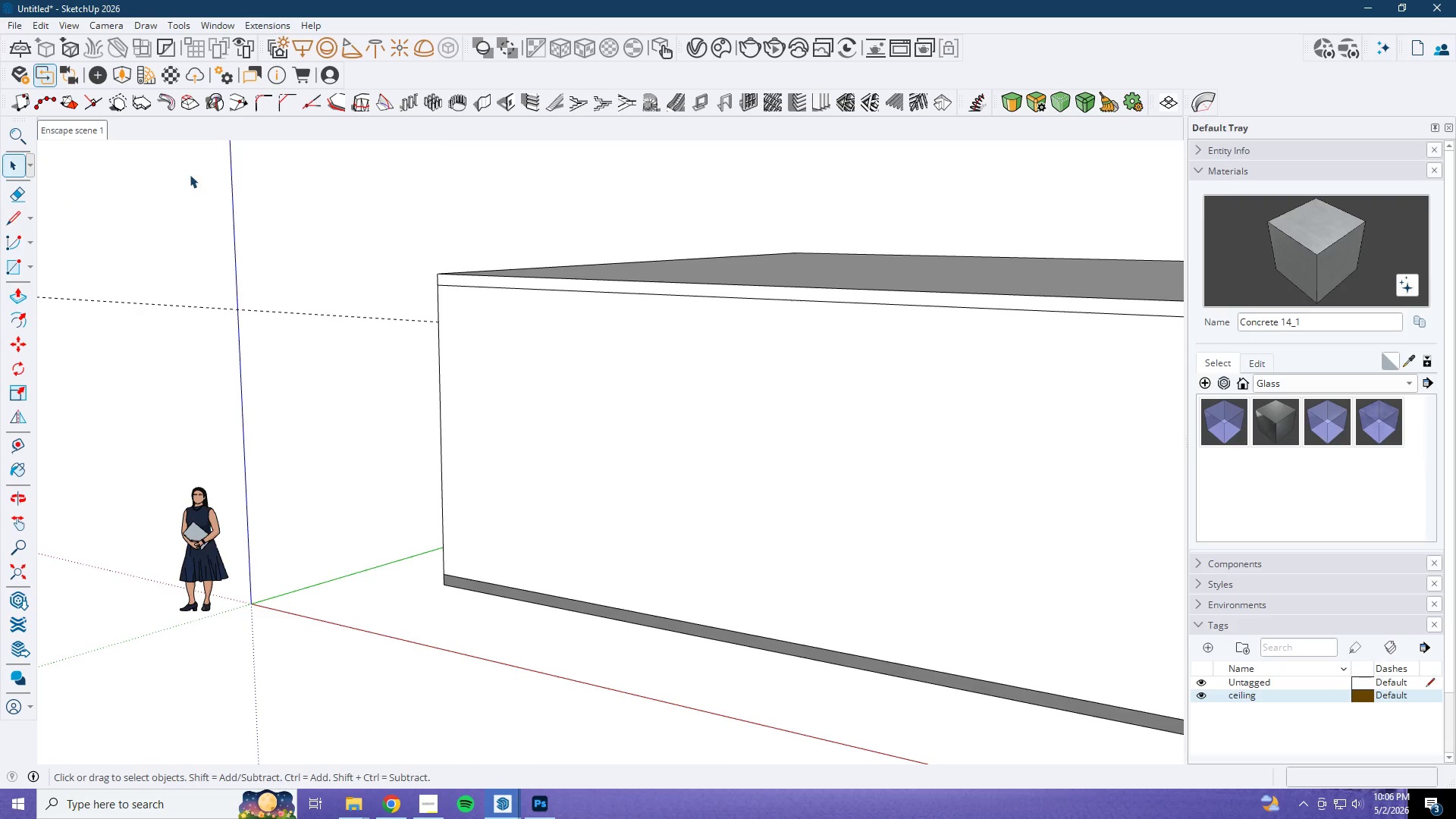 
scroll: coordinate [647, 503], scroll_direction: down, amount: 7.0
 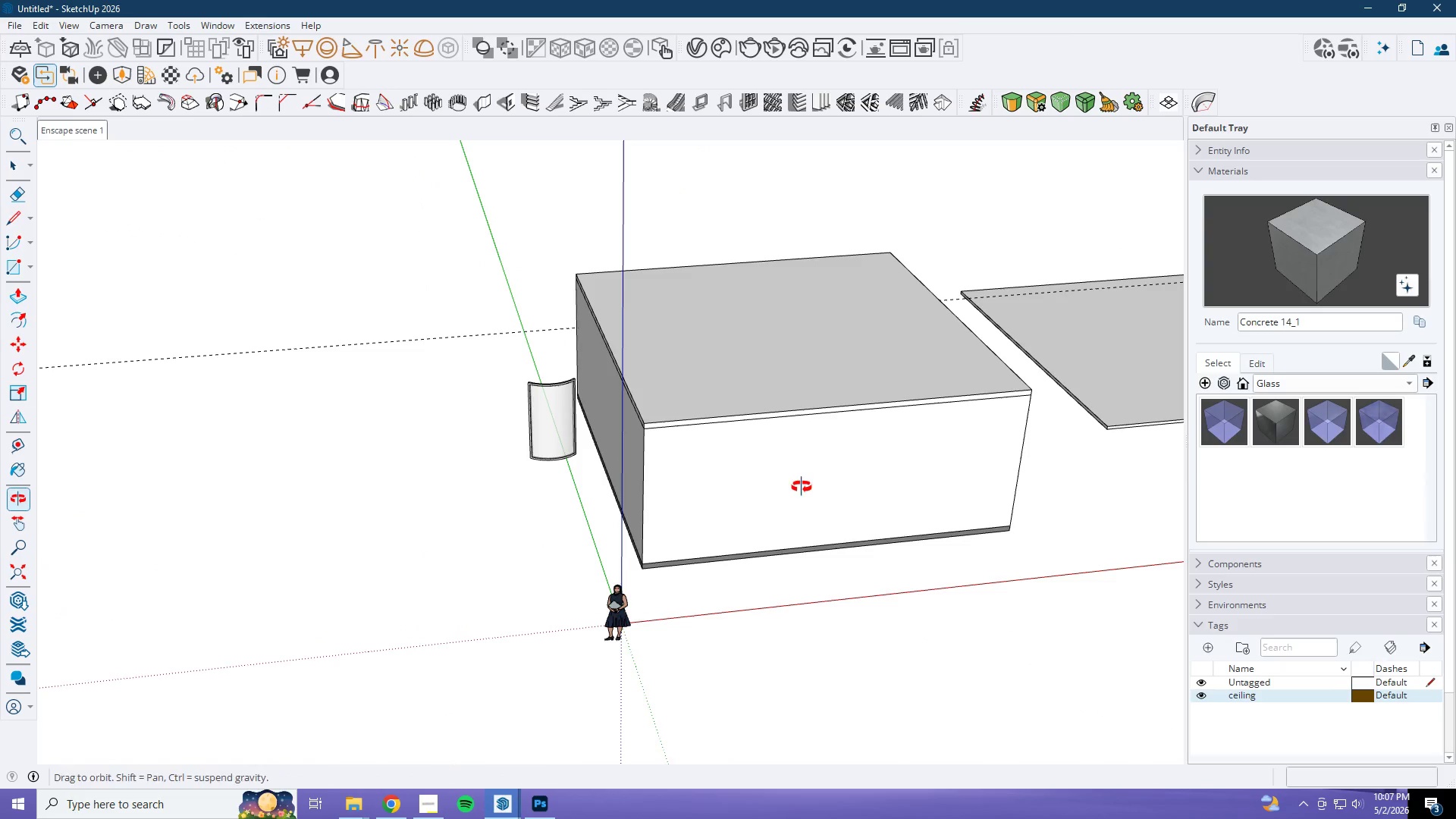 
left_click([635, 588])
 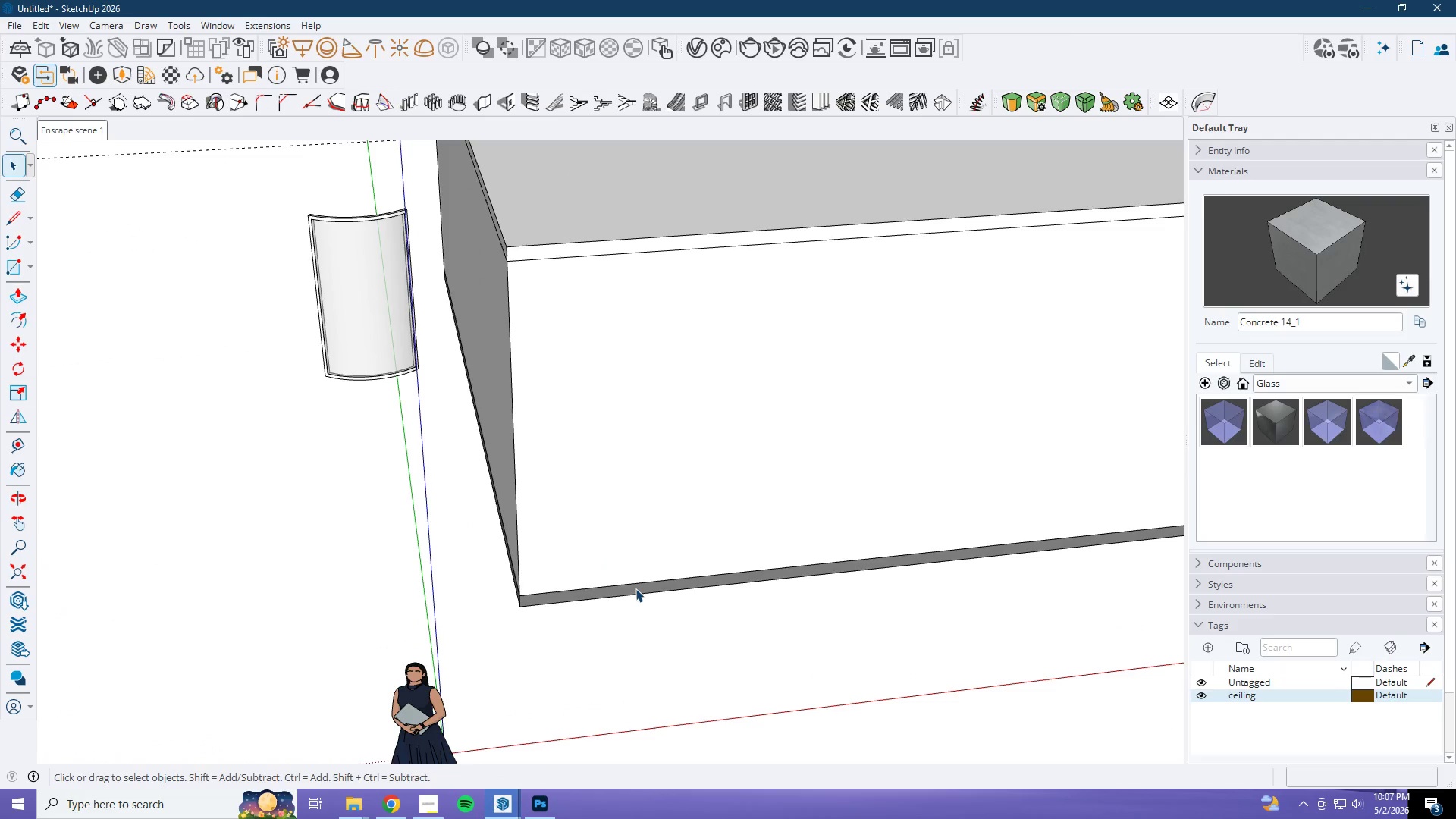 
key(M)
 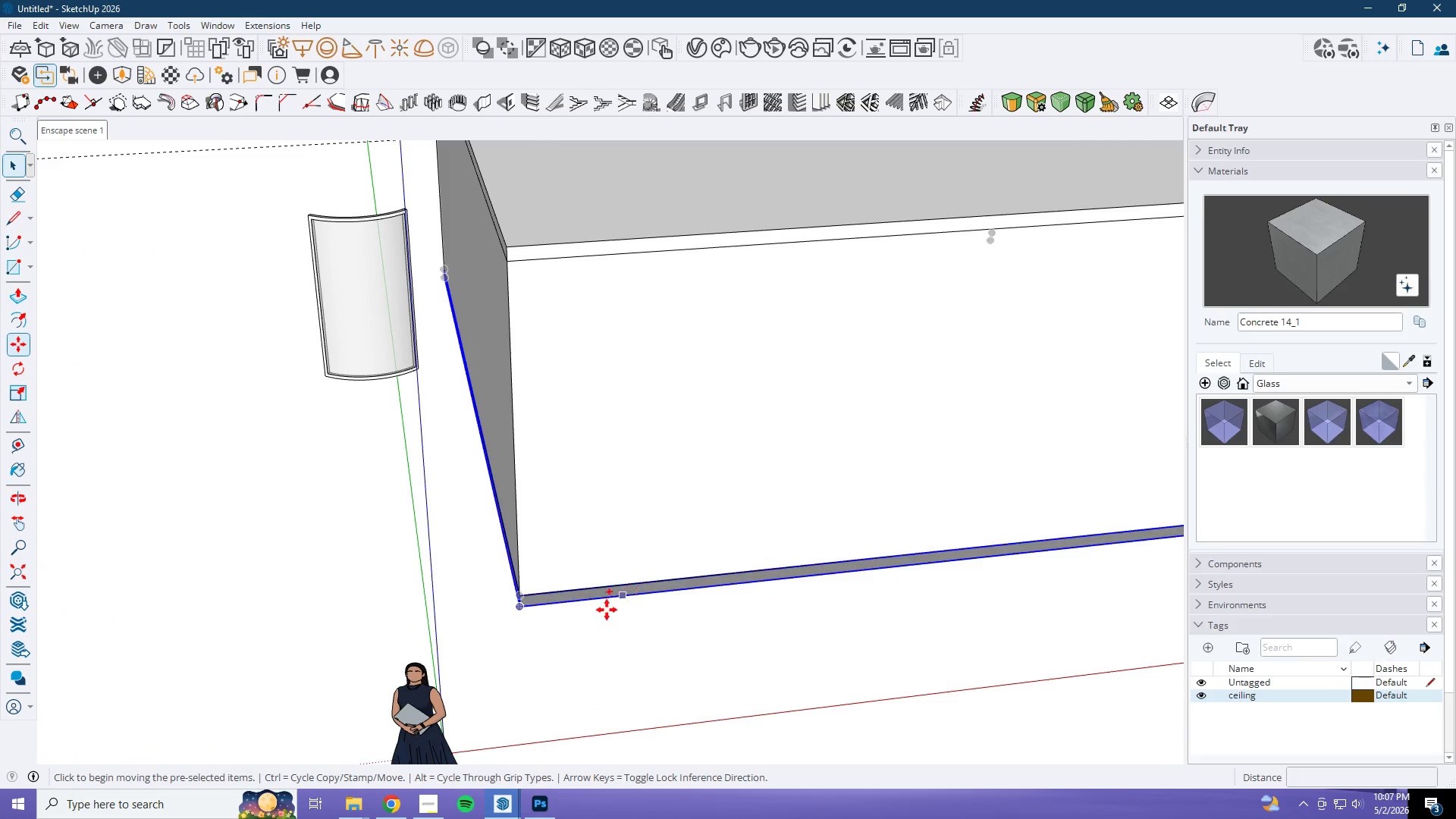 
scroll: coordinate [637, 597], scroll_direction: up, amount: 8.0
 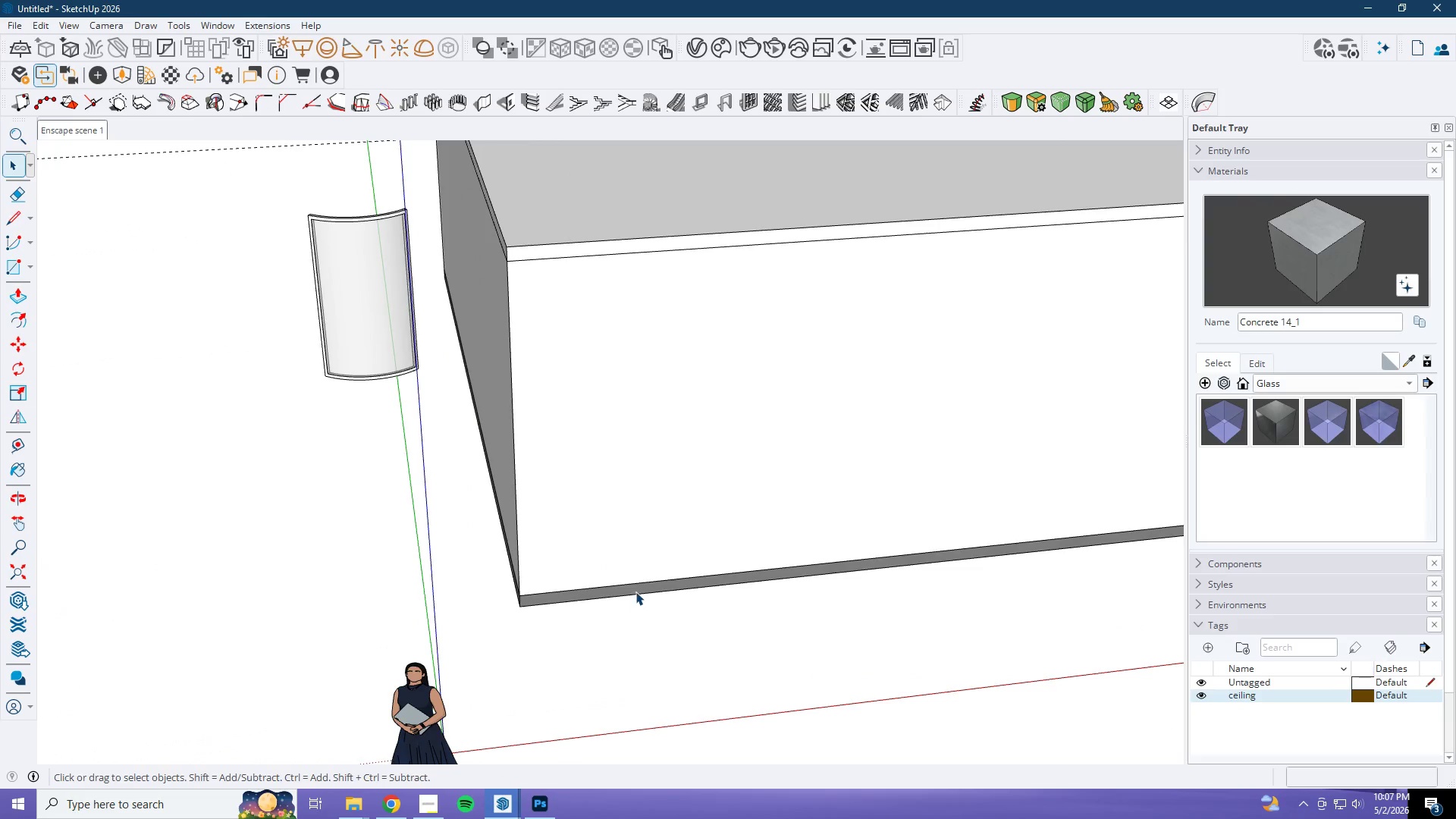 
left_click_drag(start_coordinate=[601, 616], to_coordinate=[601, 626])
 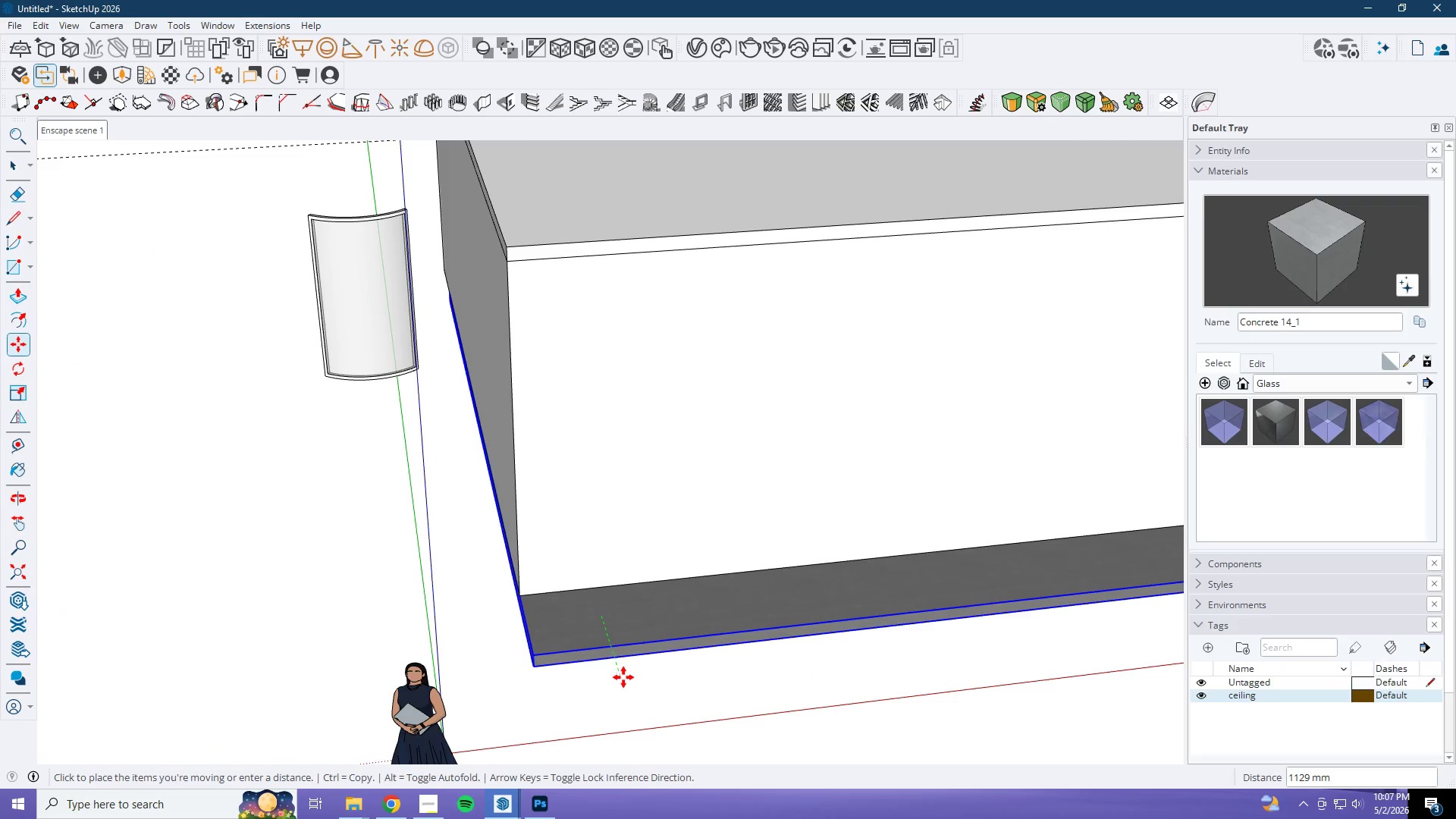 
key(Space)
 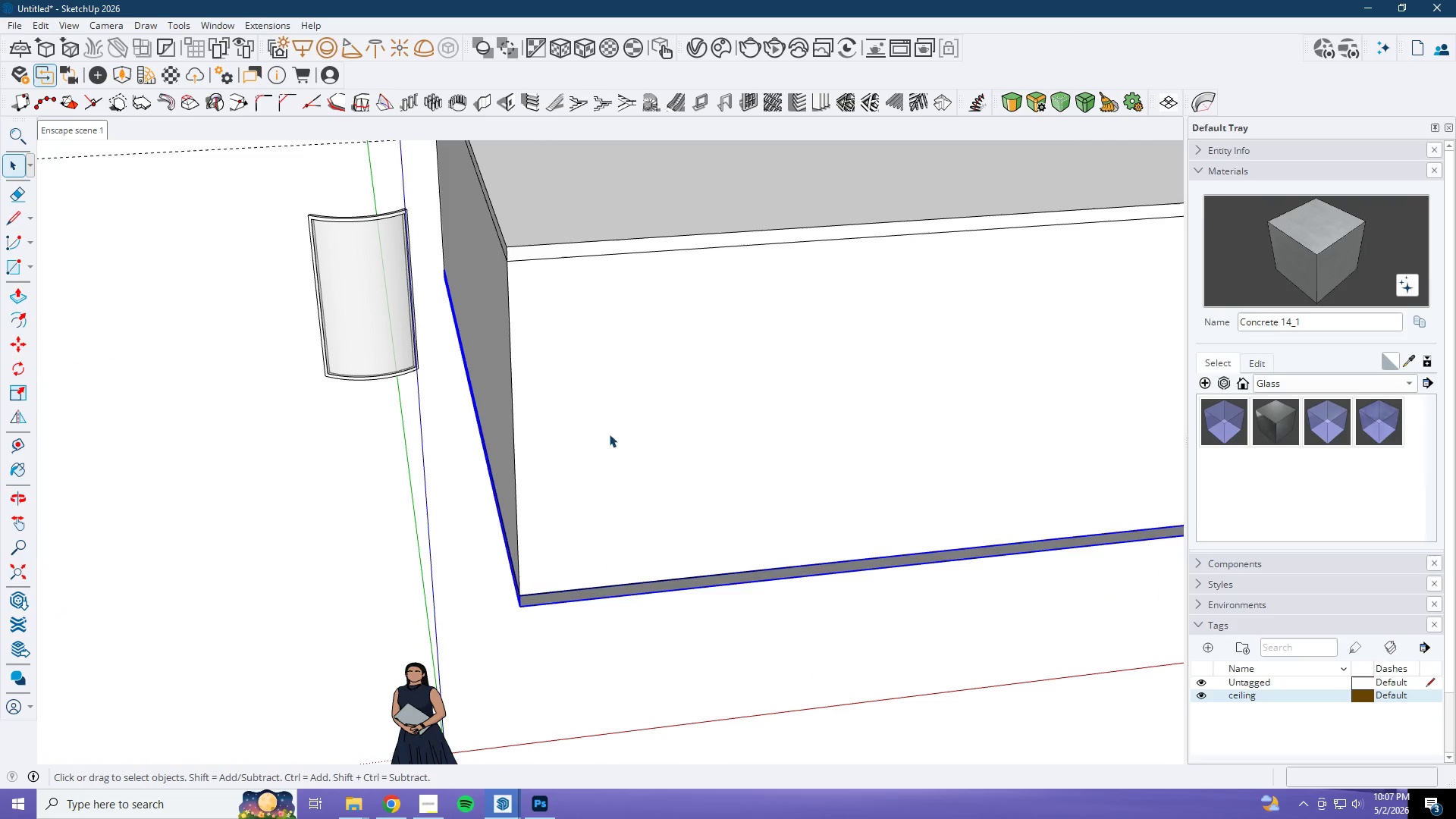 
left_click([604, 400])
 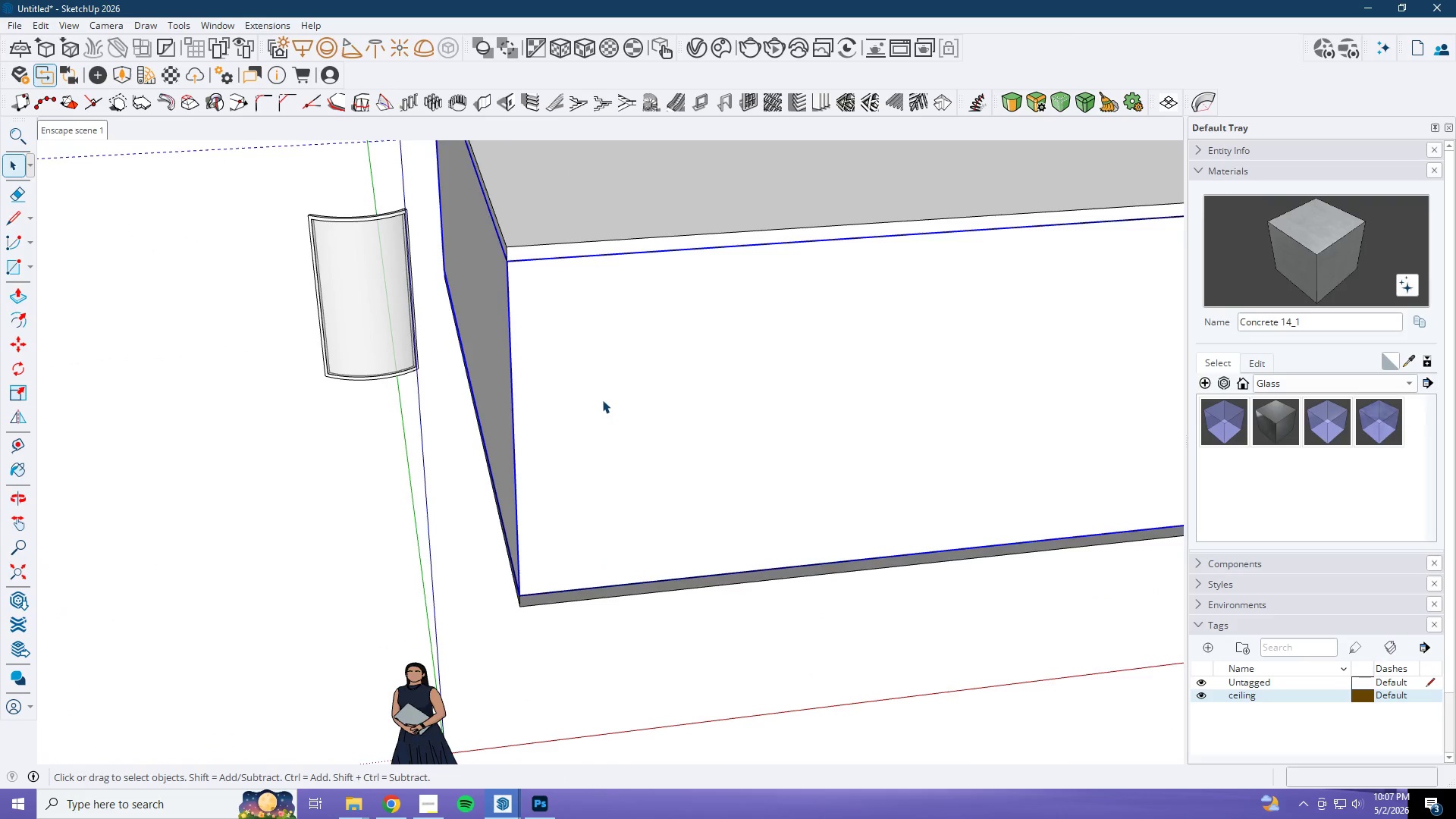 
left_click([609, 238])
 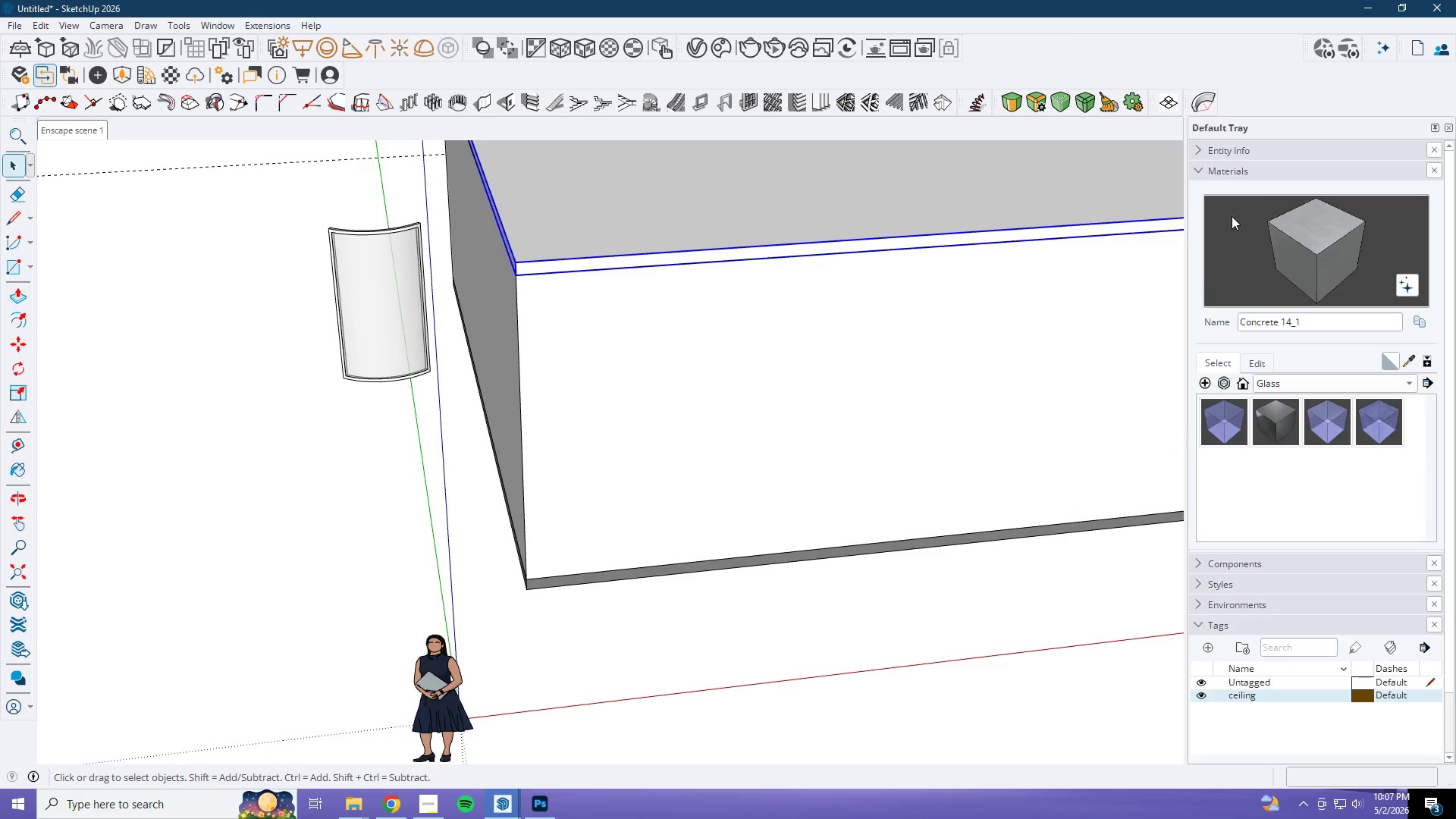 
scroll: coordinate [599, 406], scroll_direction: down, amount: 1.0
 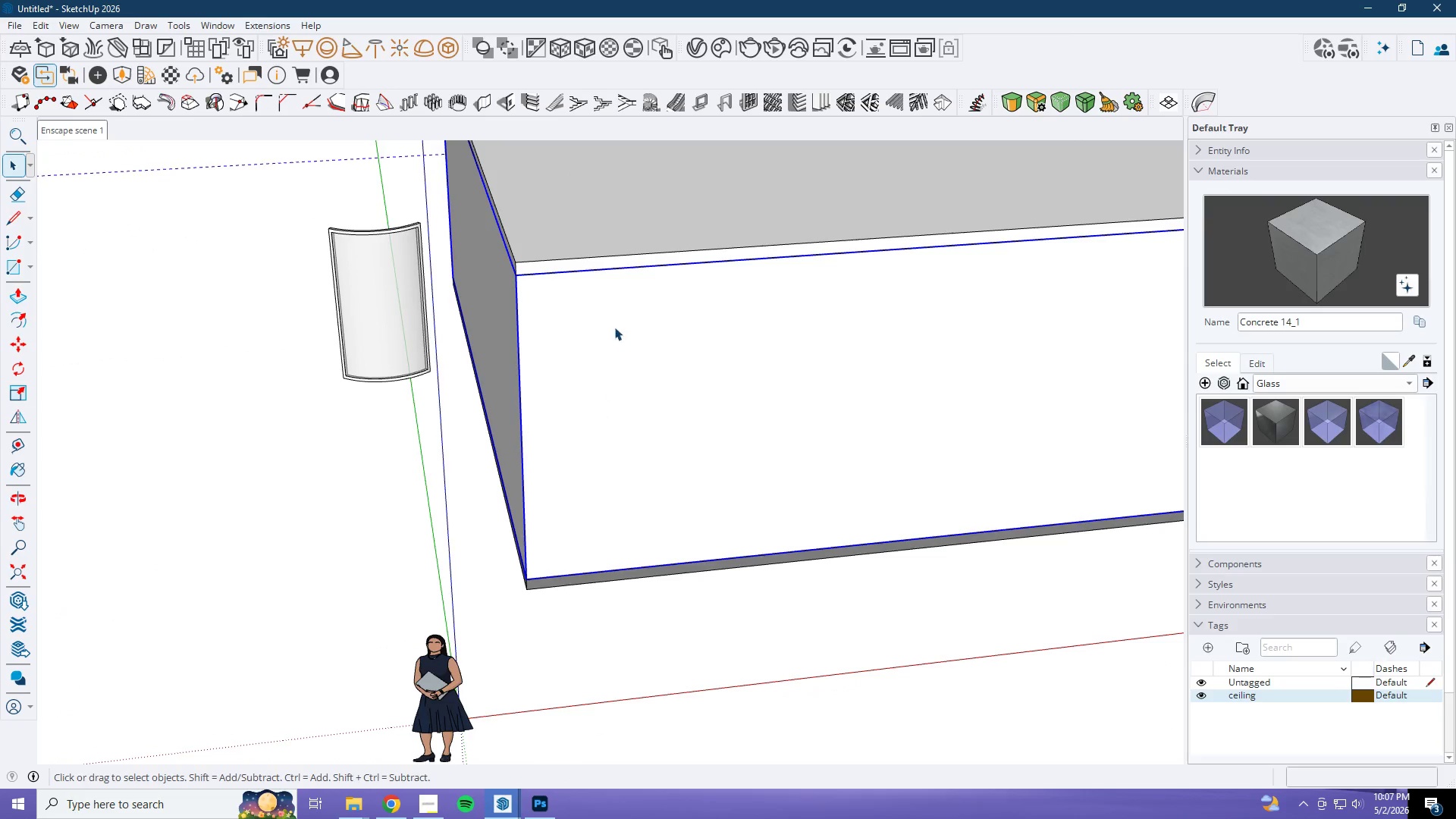 
left_click([1219, 174])
 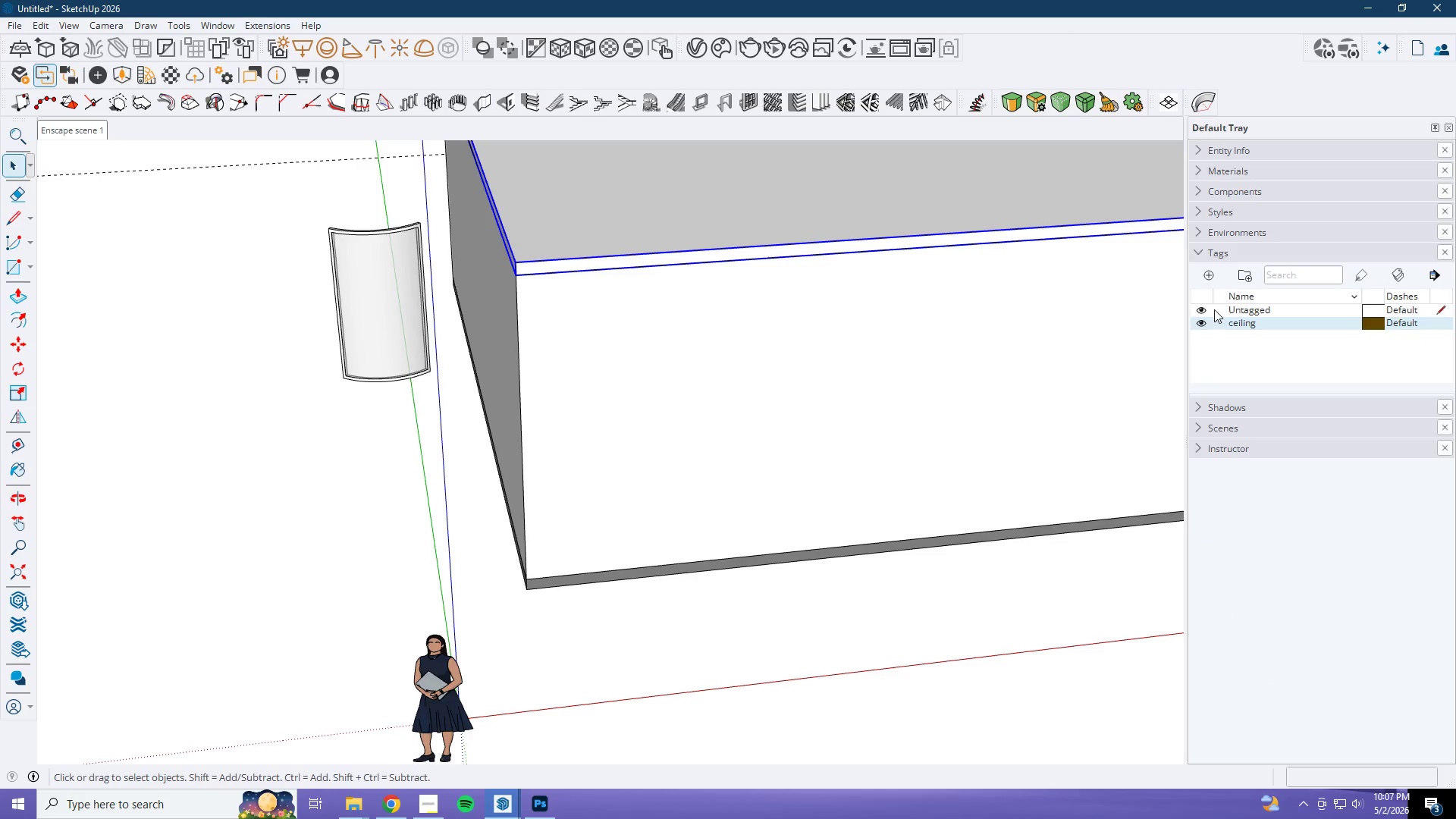 
left_click([1208, 323])
 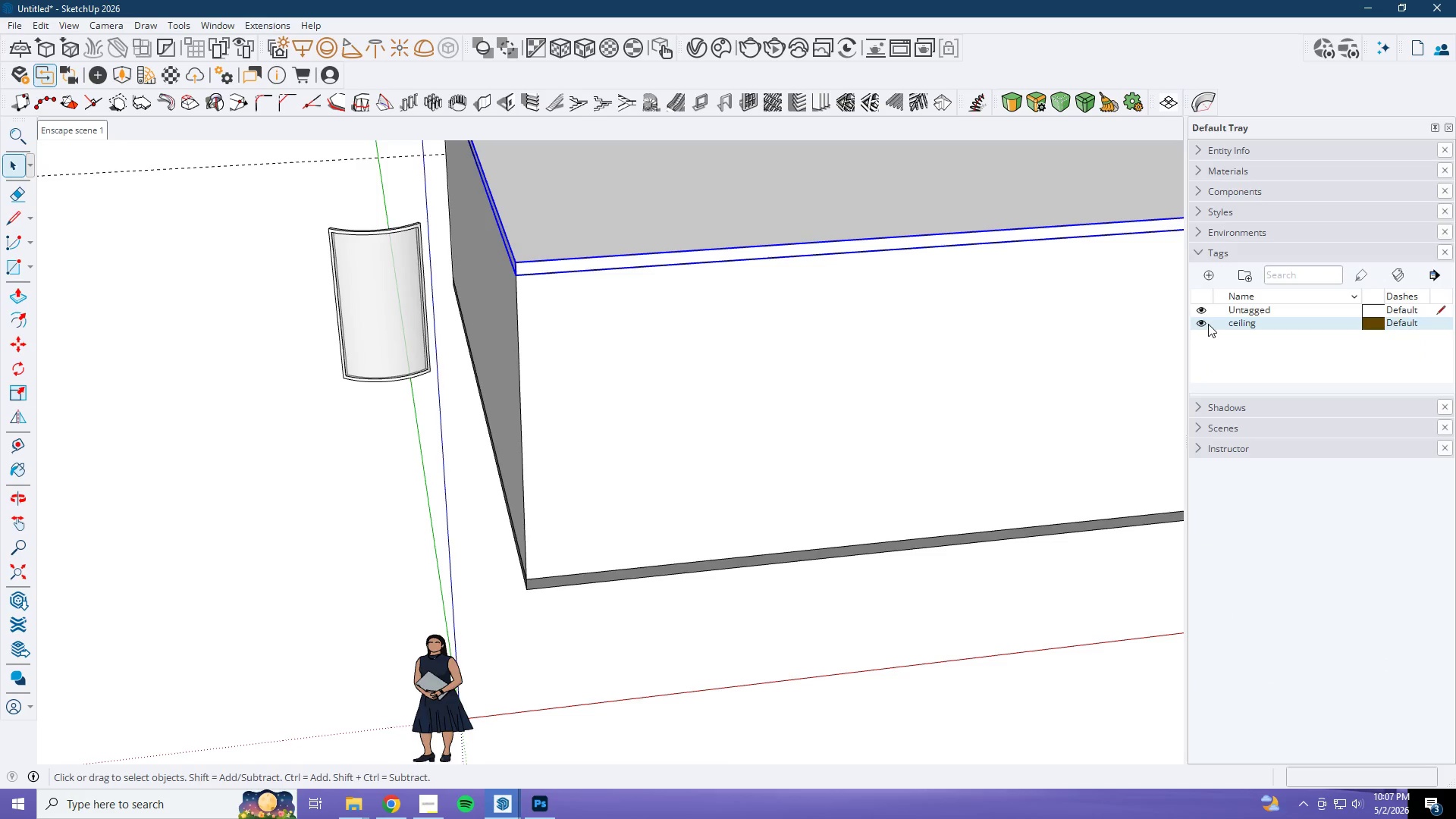 
double_click([1199, 324])
 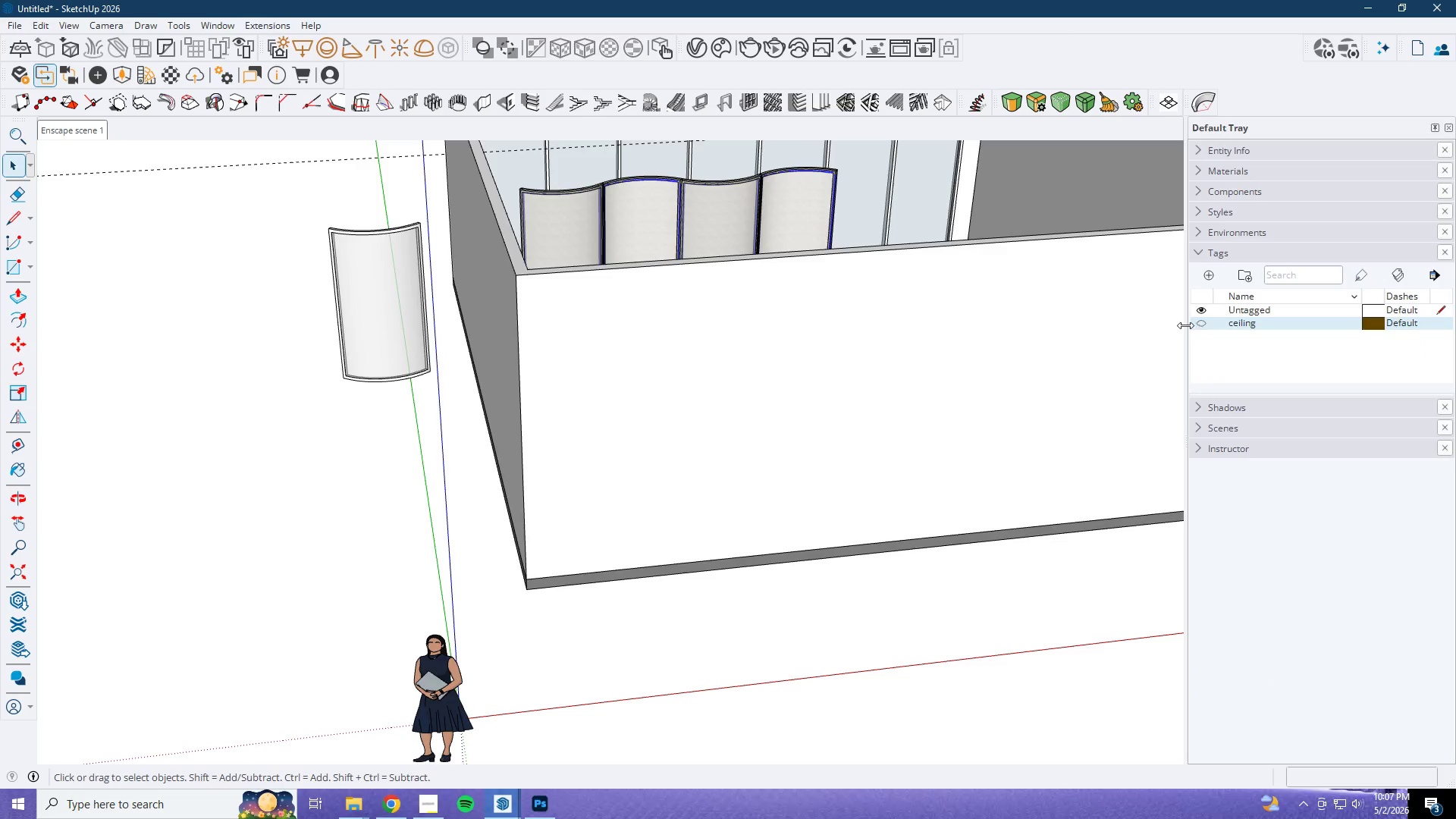 
scroll: coordinate [1018, 342], scroll_direction: down, amount: 1.0
 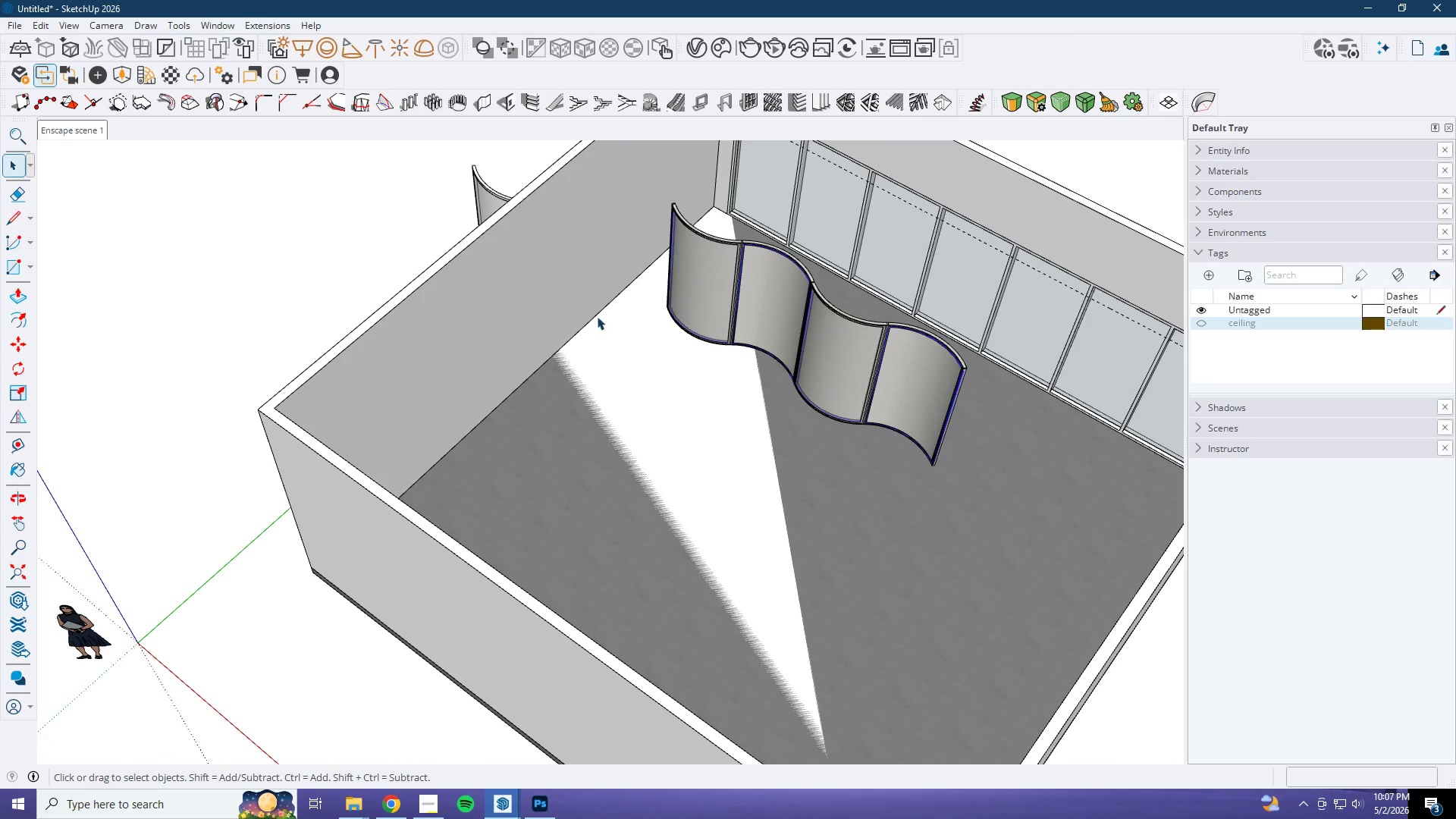 
double_click([579, 291])
 